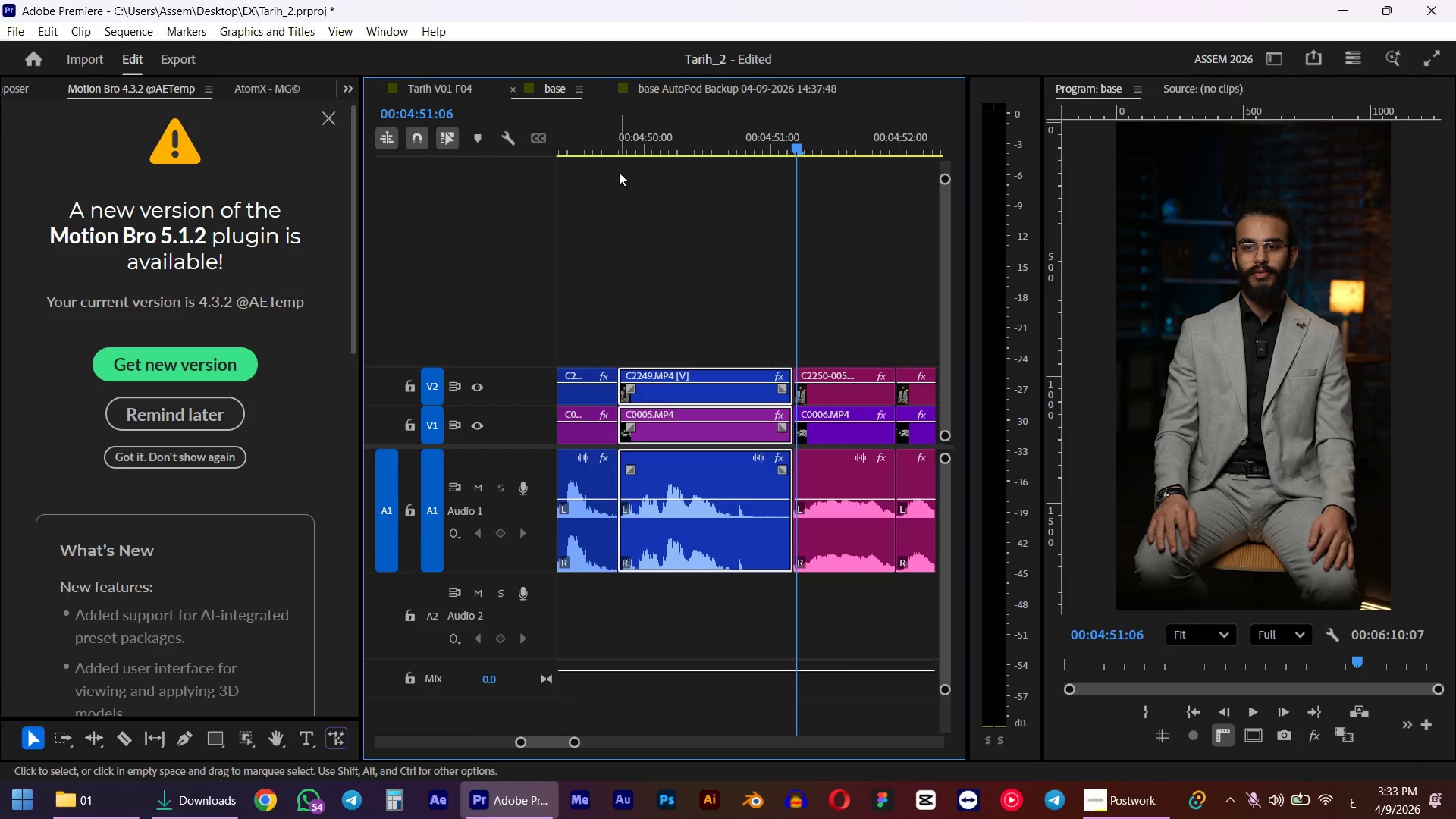 
left_click([619, 130])
 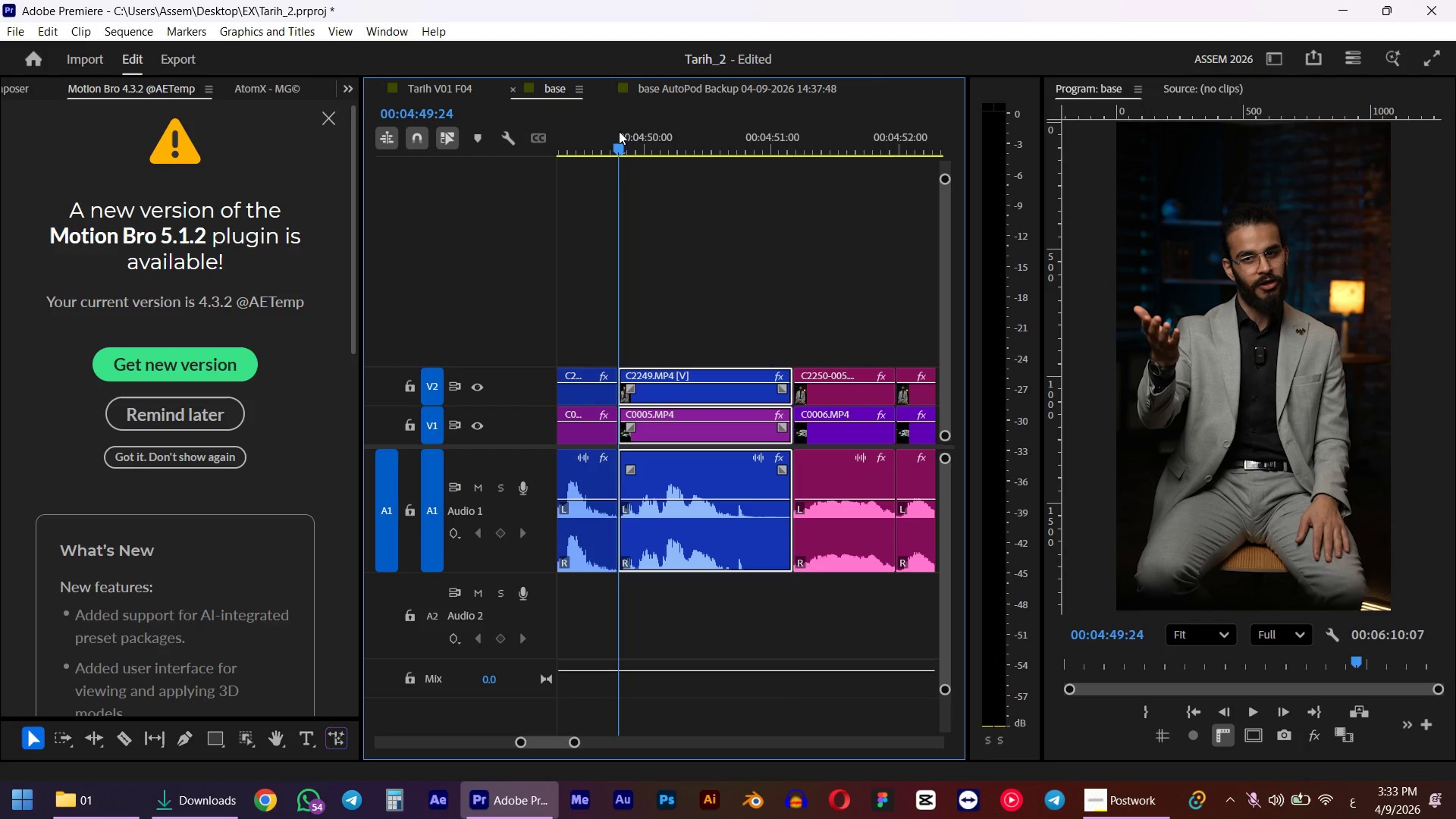 
key(Space)
 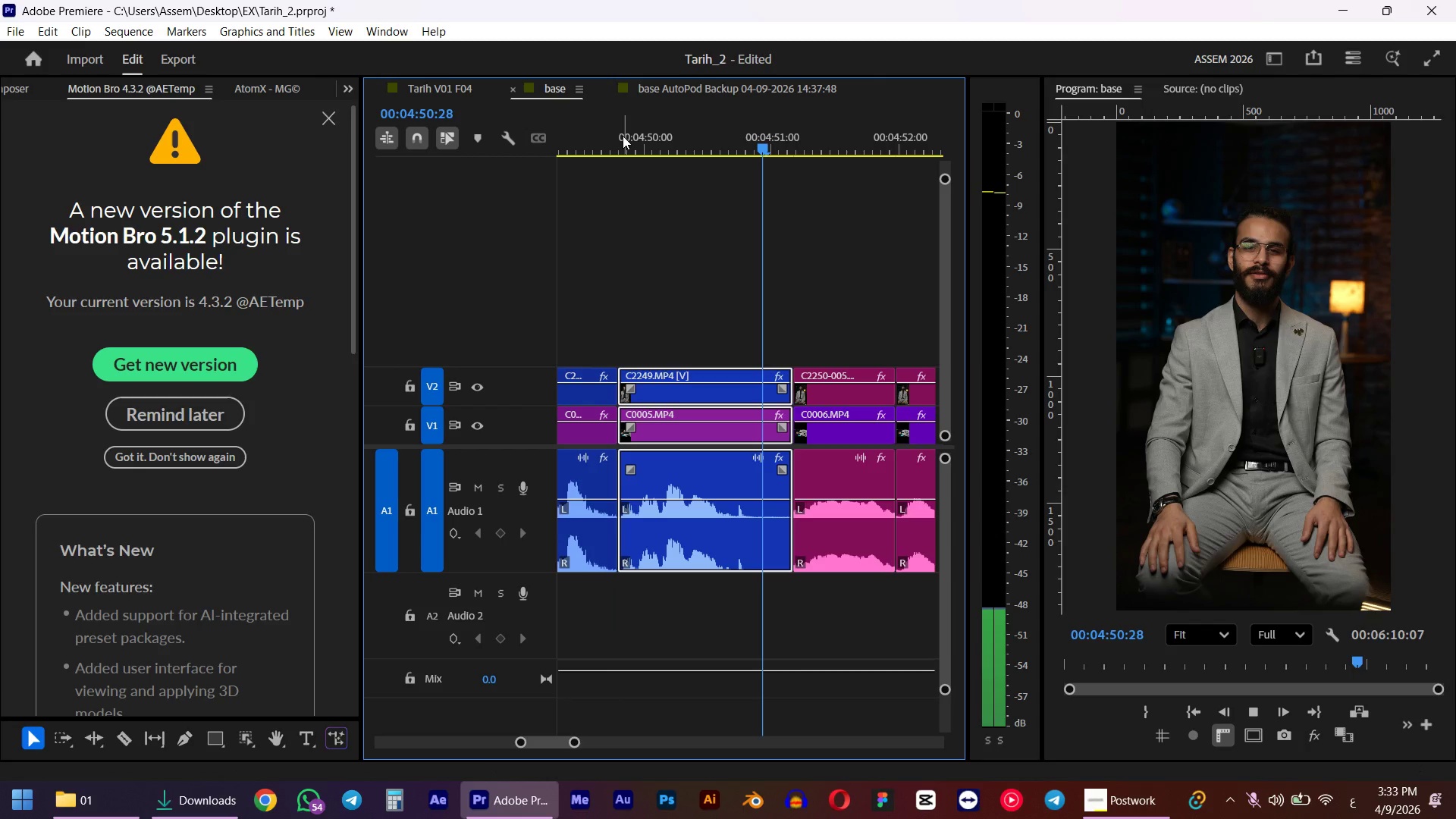 
key(Space)
 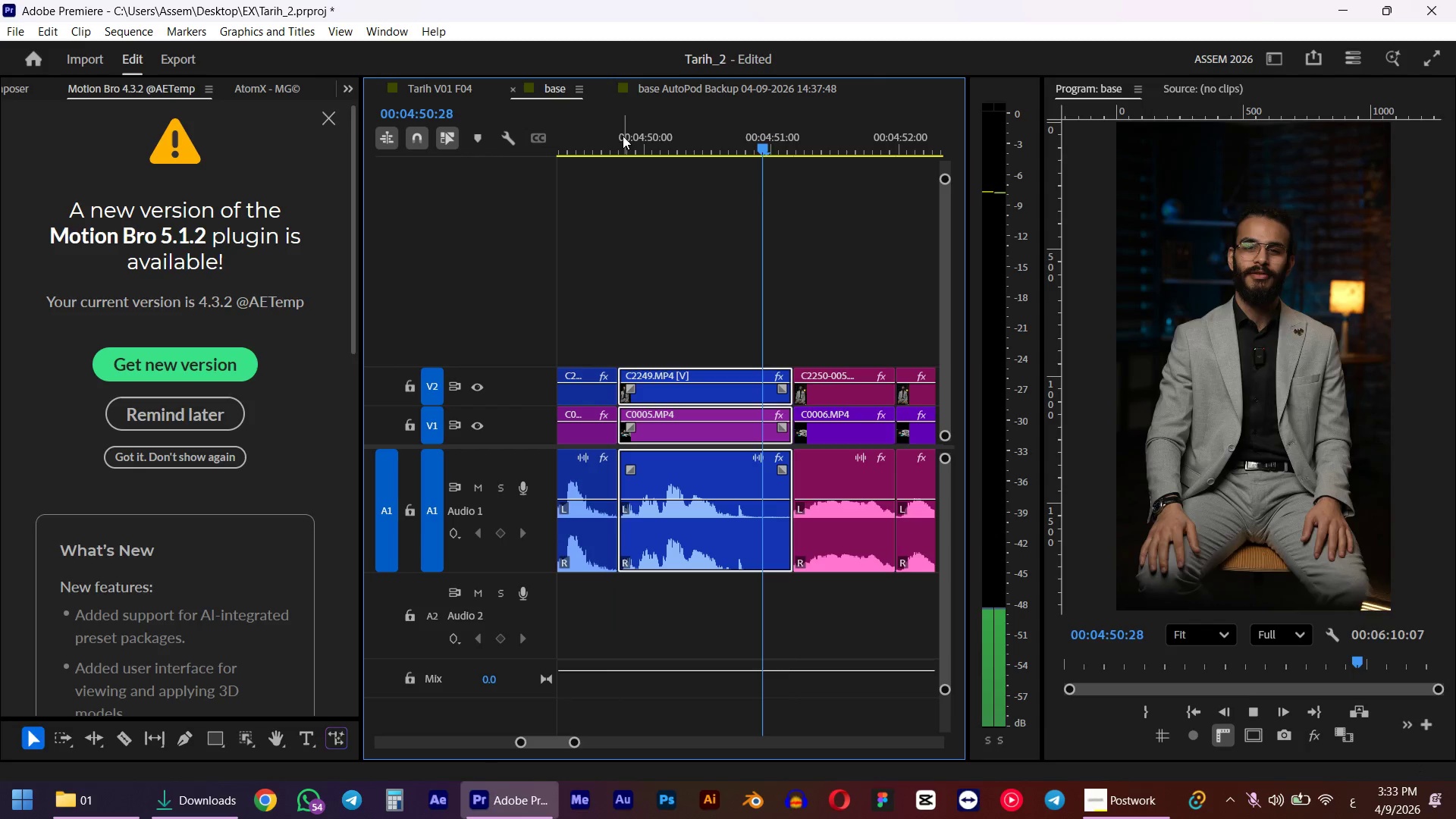 
key(A)
 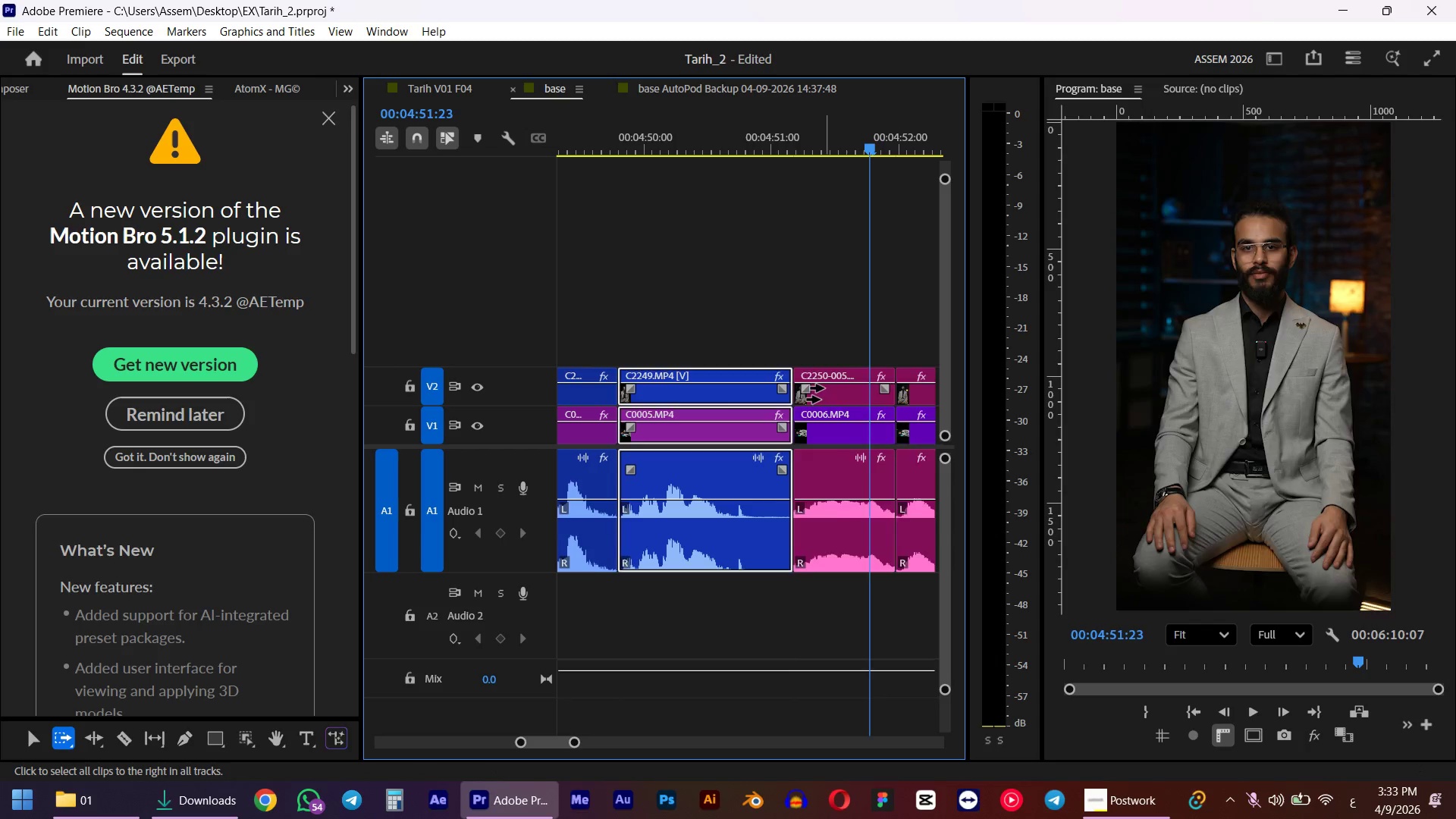 
left_click_drag(start_coordinate=[828, 388], to_coordinate=[874, 386])
 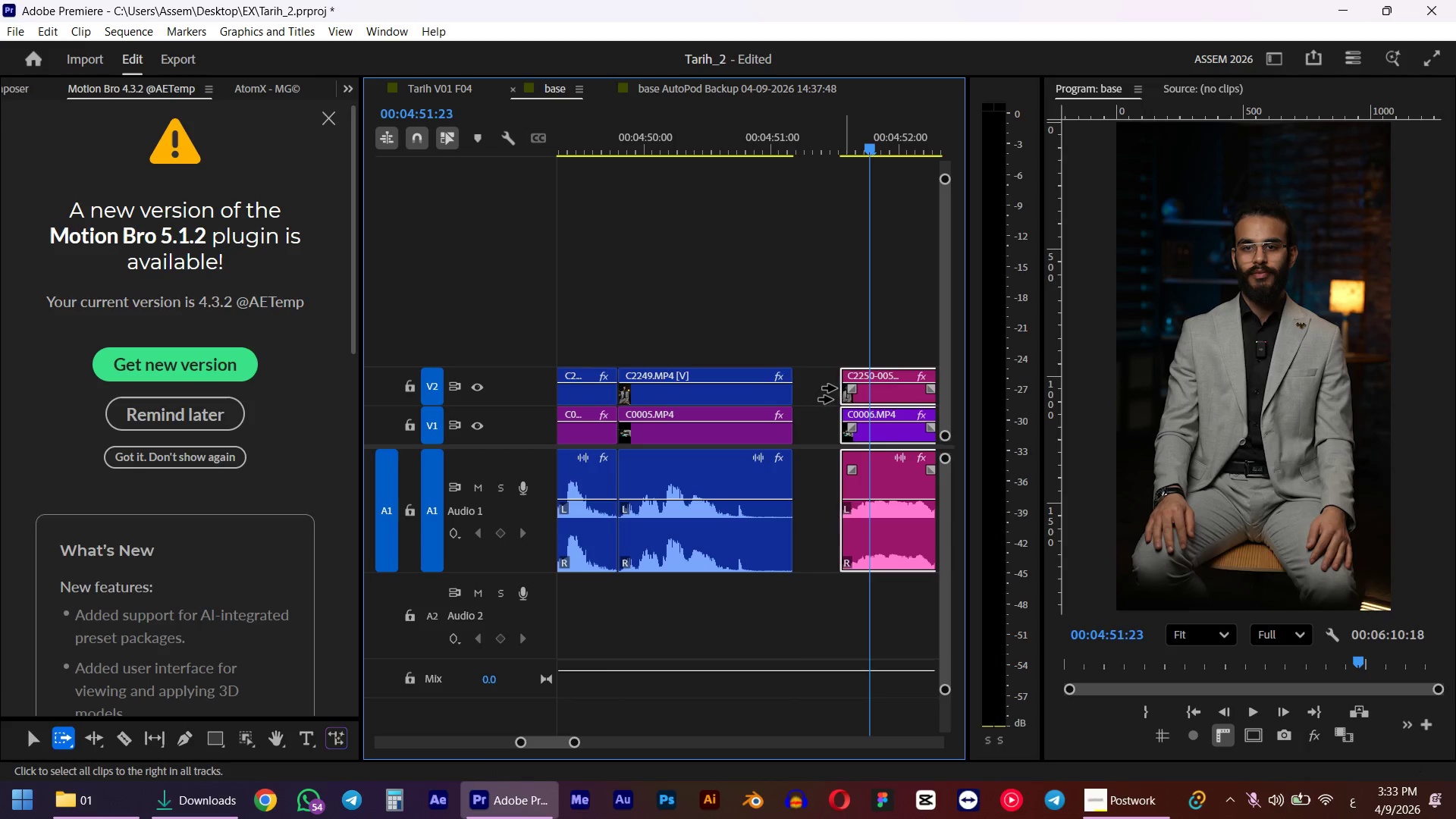 
key(V)
 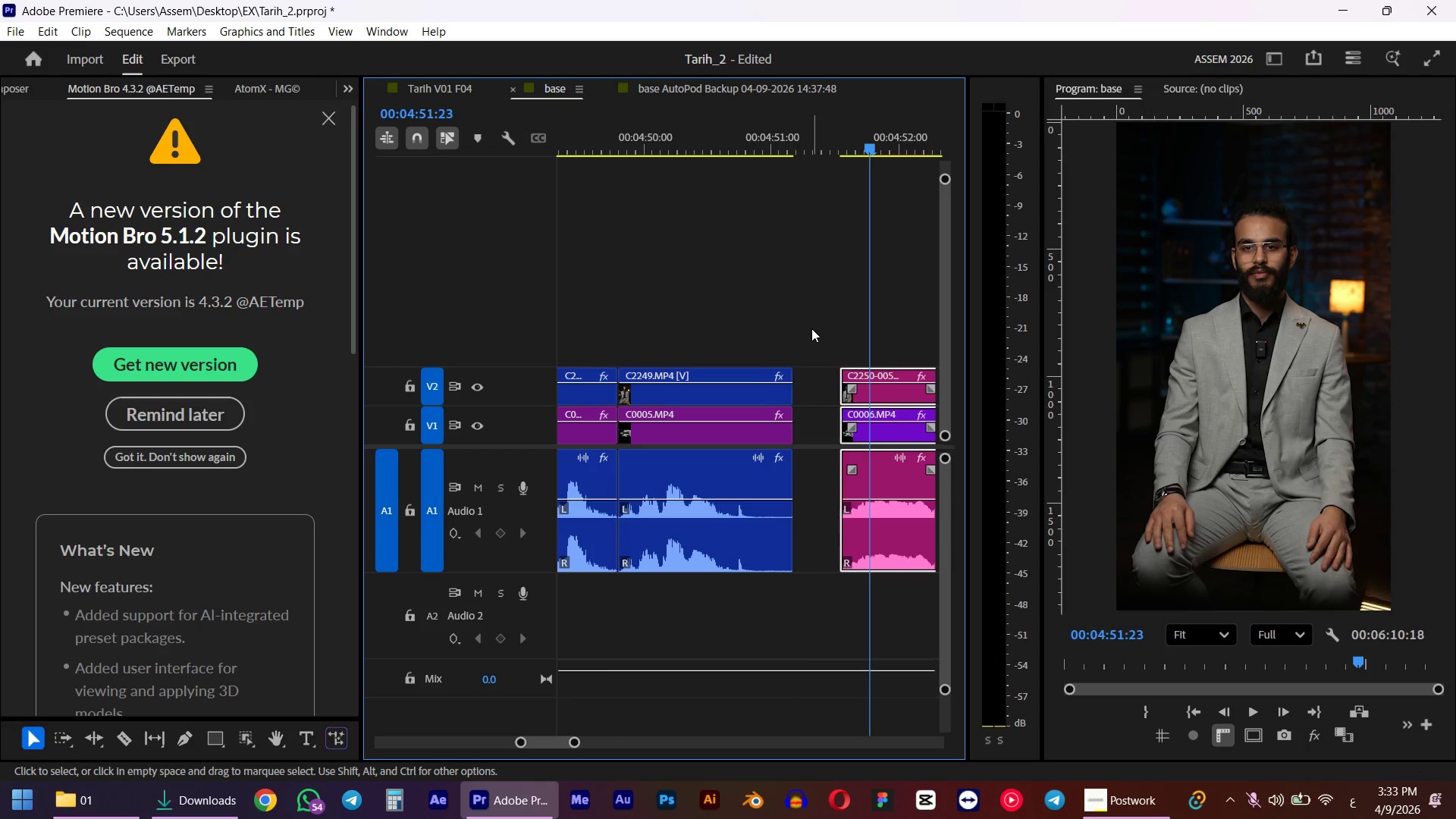 
left_click_drag(start_coordinate=[811, 336], to_coordinate=[745, 558])
 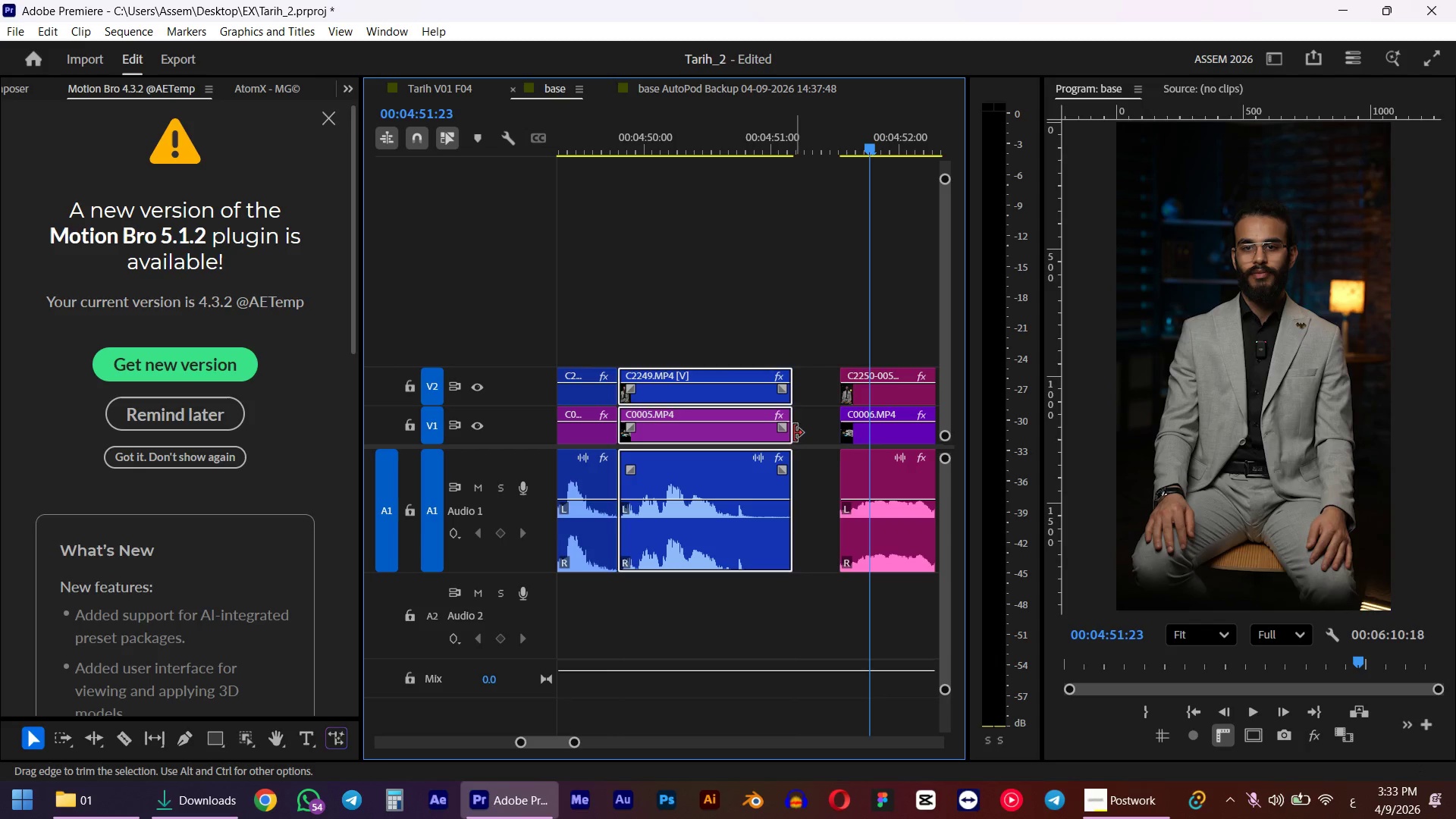 
left_click_drag(start_coordinate=[795, 431], to_coordinate=[845, 423])
 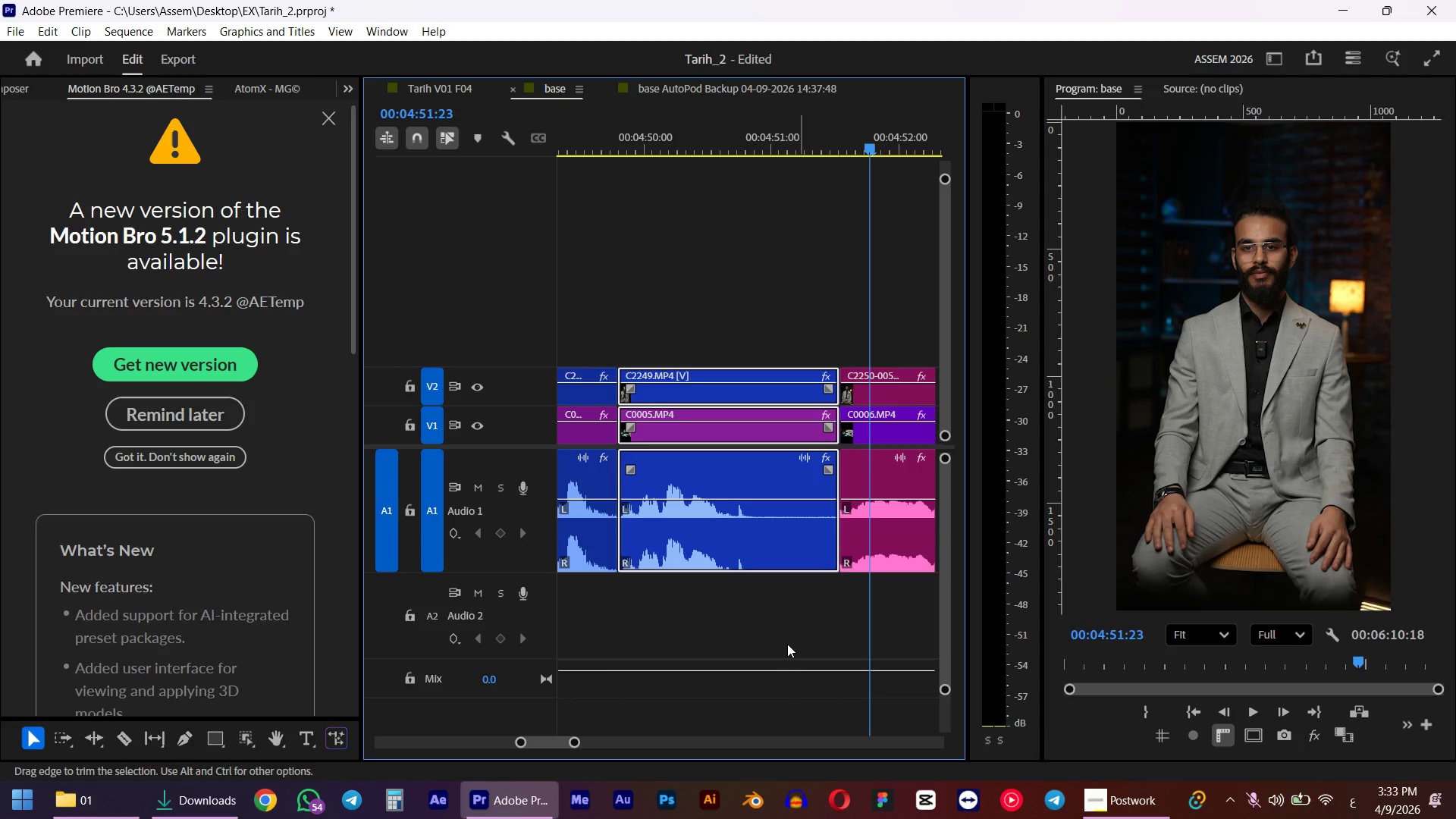 
left_click_drag(start_coordinate=[787, 644], to_coordinate=[792, 642])
 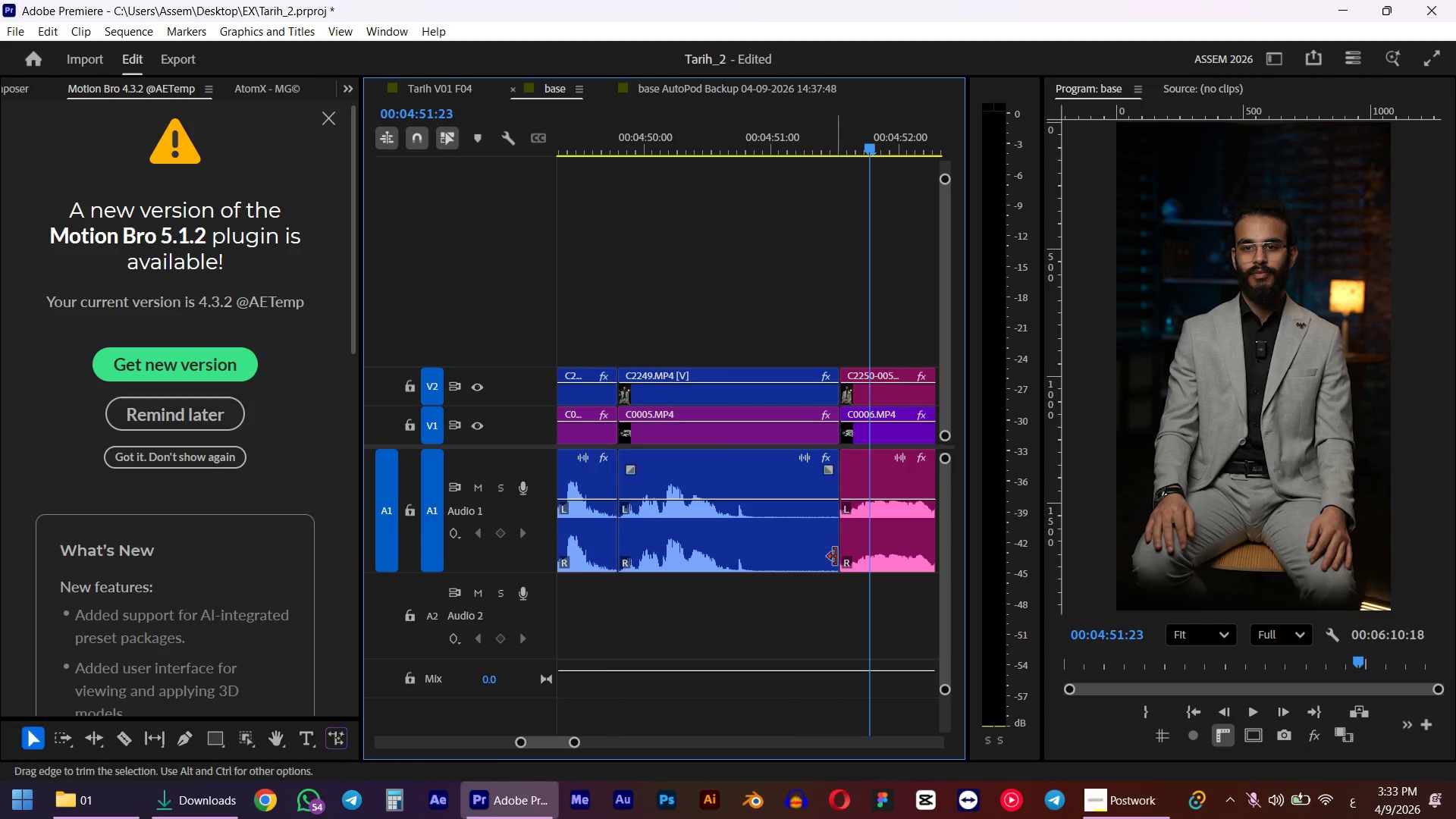 
hold_key(key=AltLeft, duration=1.94)
left_click_drag(start_coordinate=[826, 550], to_coordinate=[725, 544])
 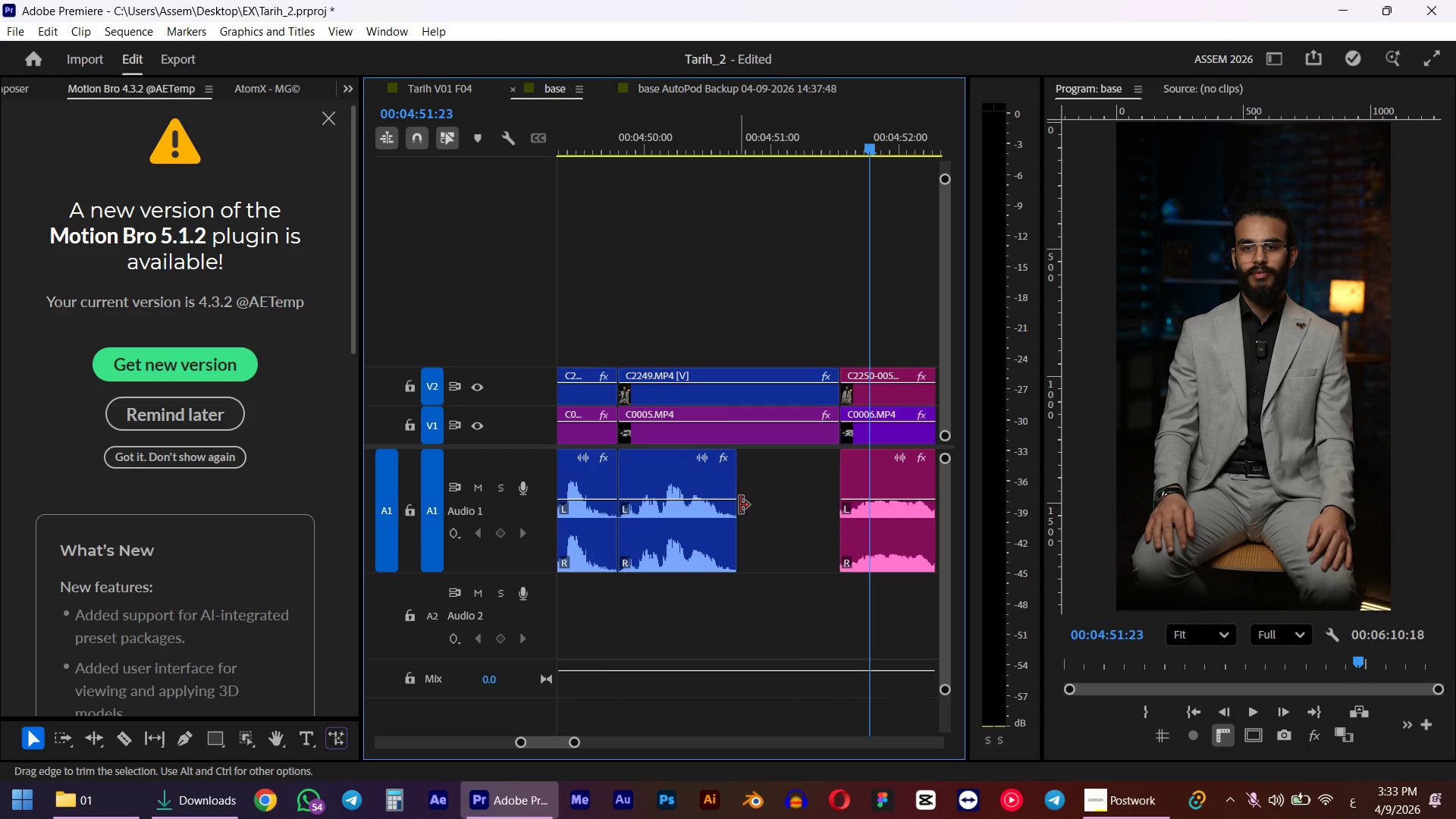 
key(Alt+AltLeft)
 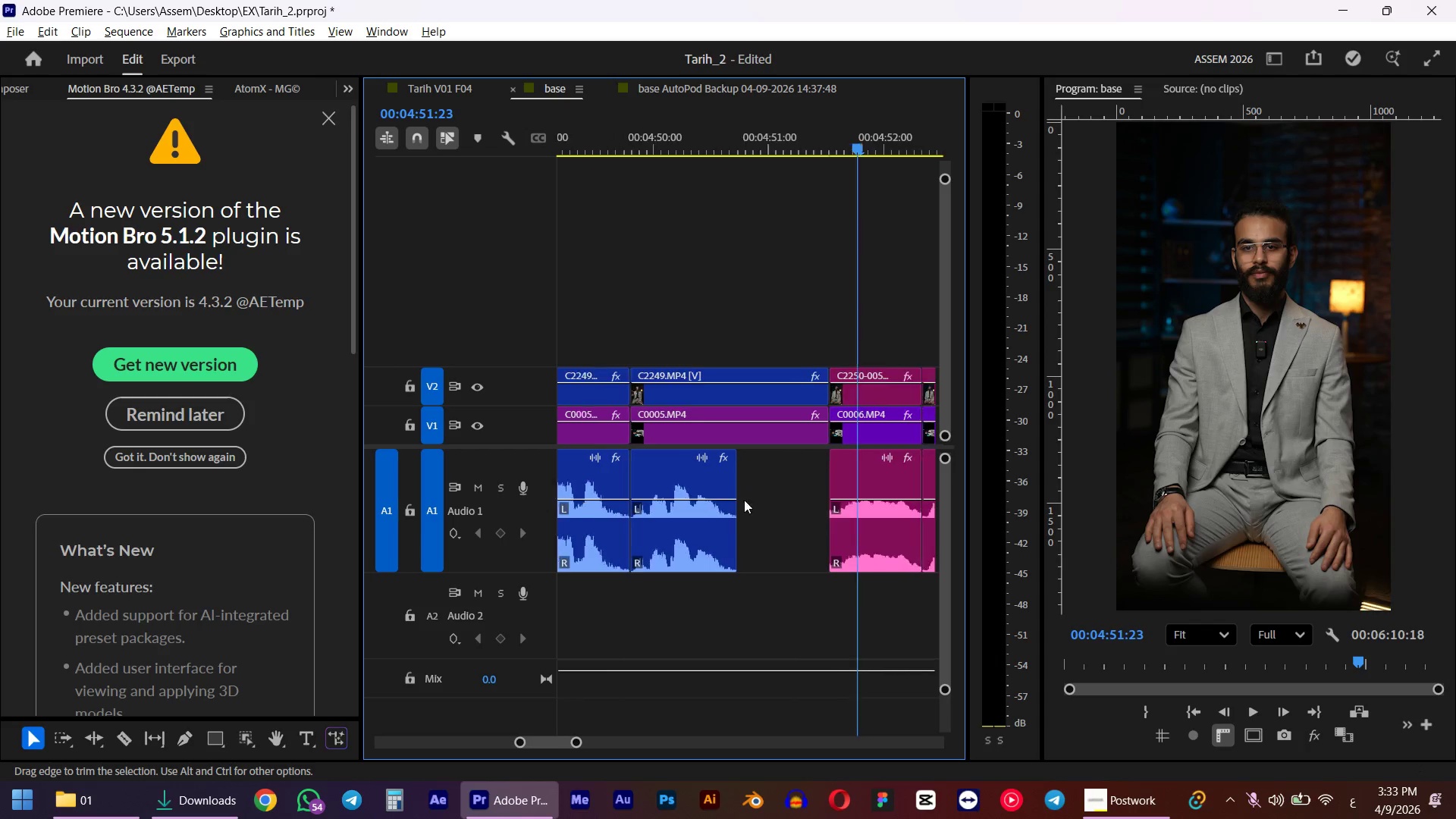 
scroll: coordinate [744, 500], scroll_direction: down, amount: 3.0
 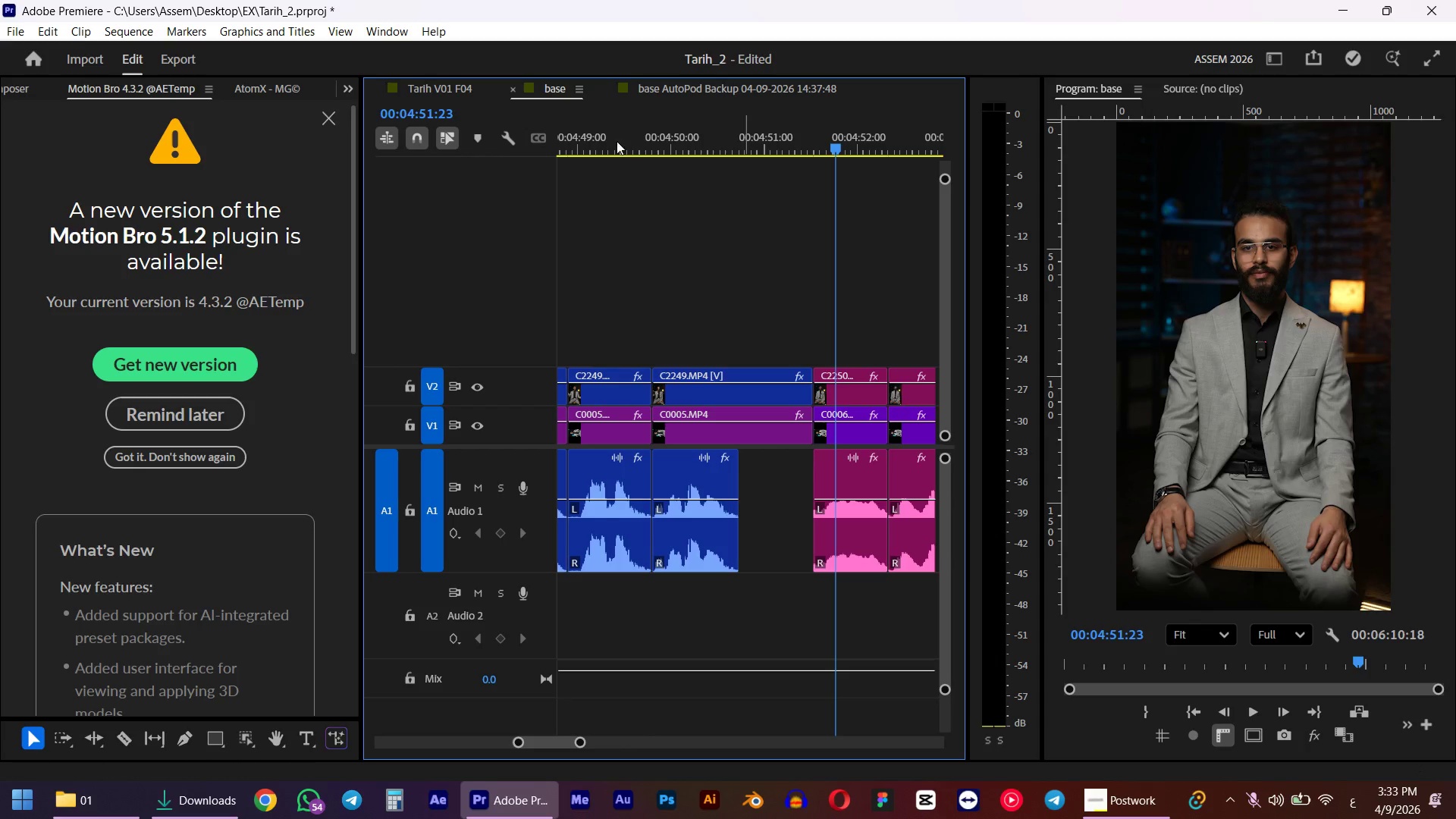 
left_click([609, 126])
 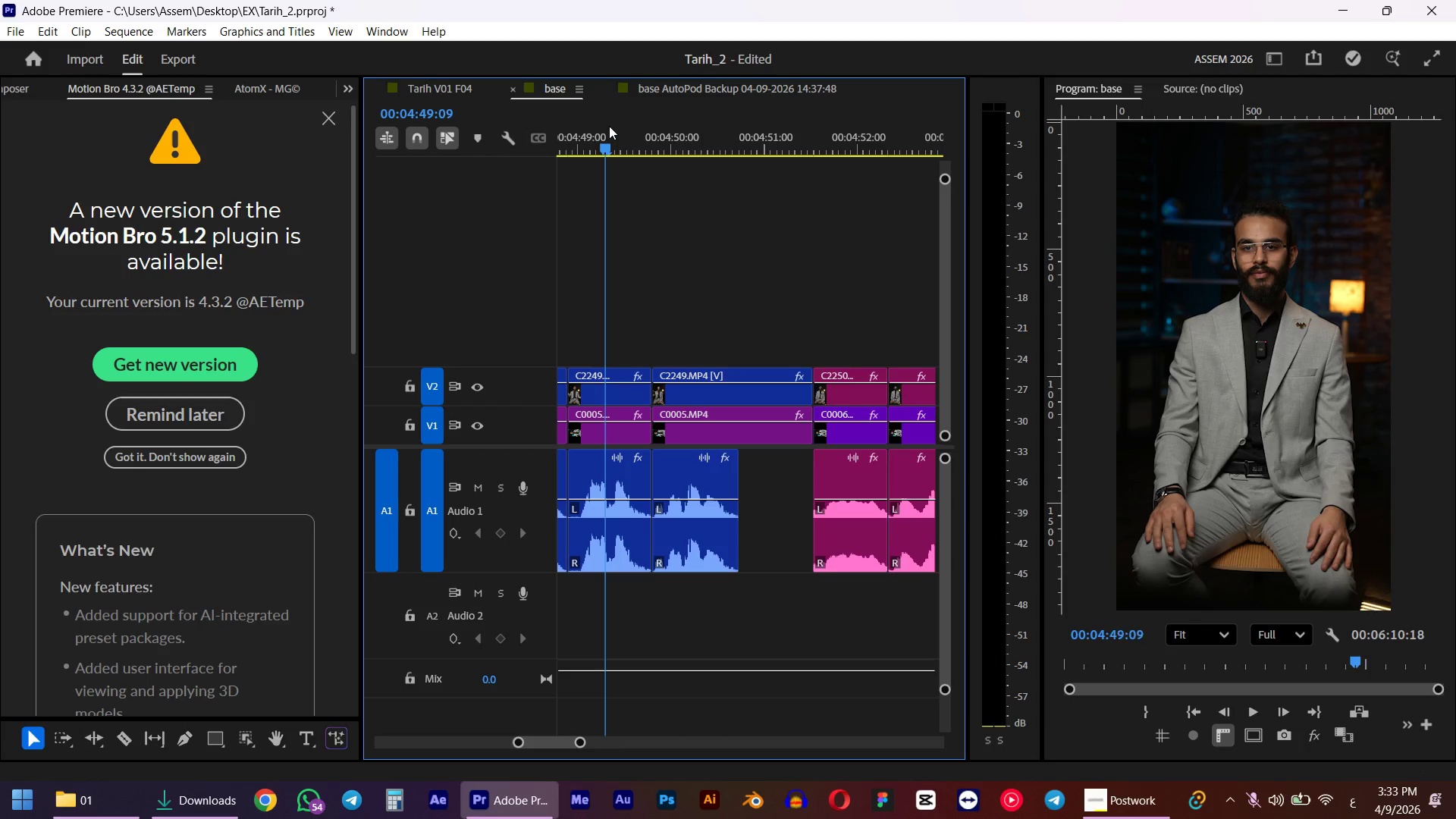 
key(Space)
 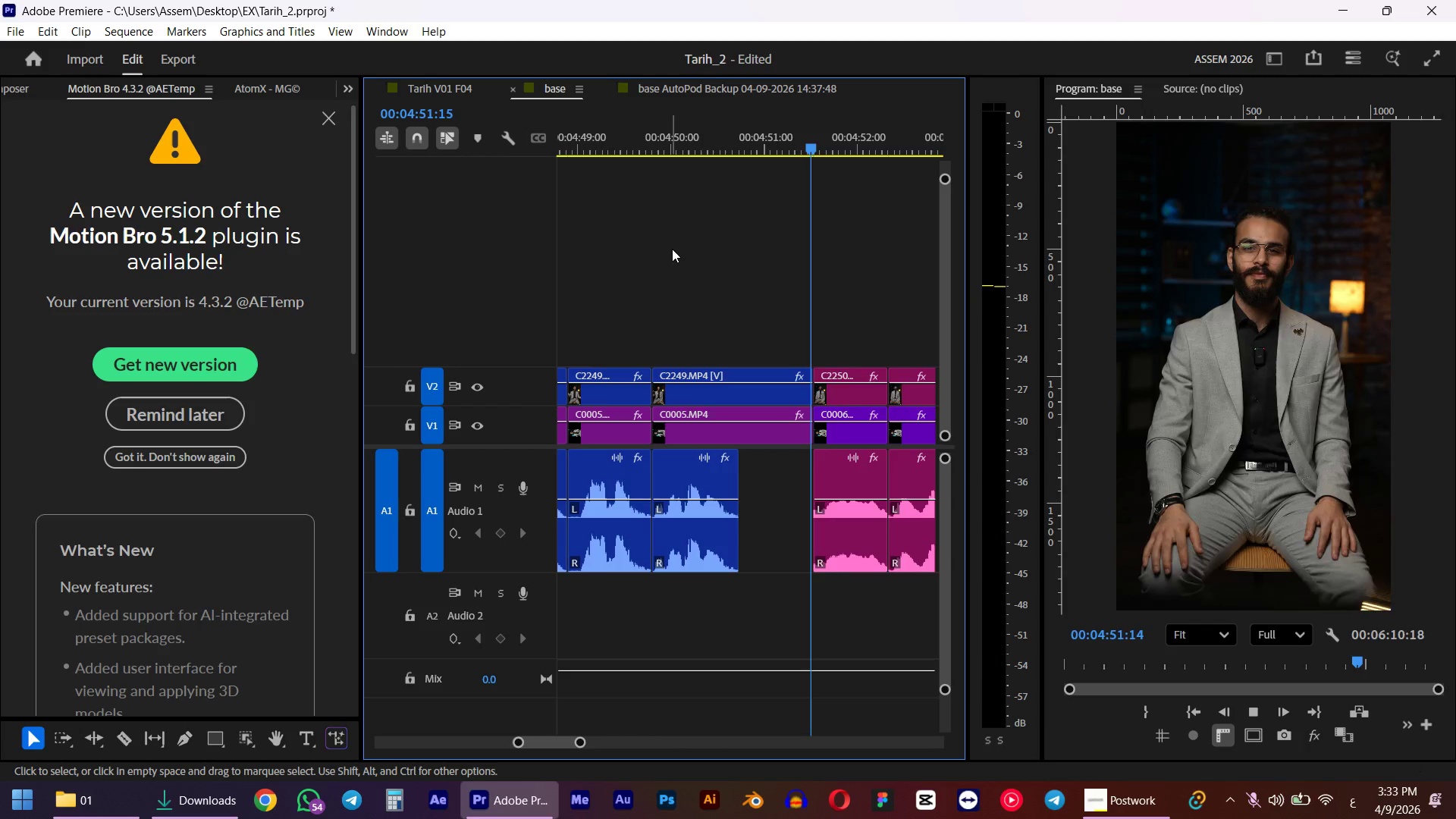 
key(Space)
 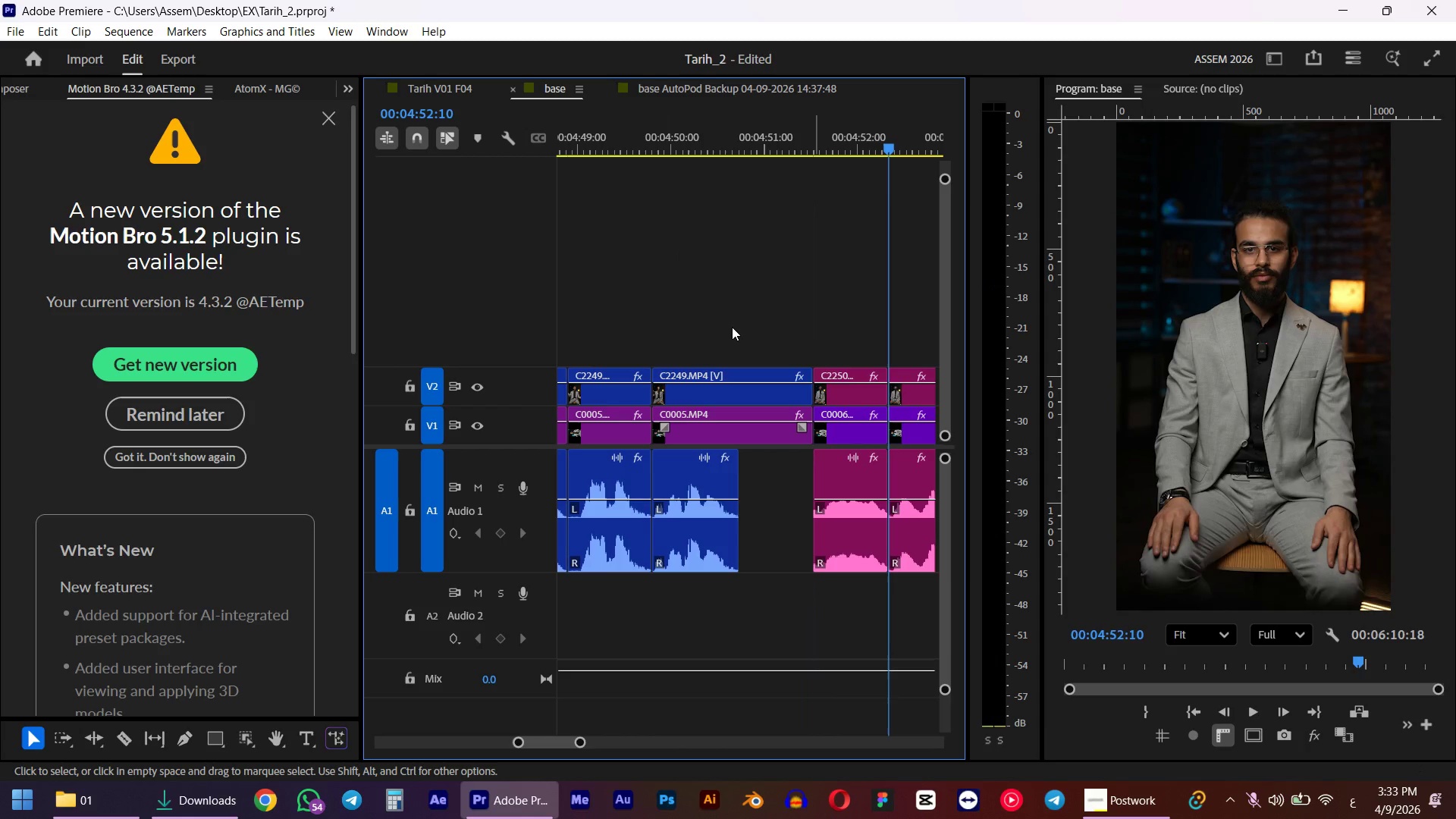 
type(av)
 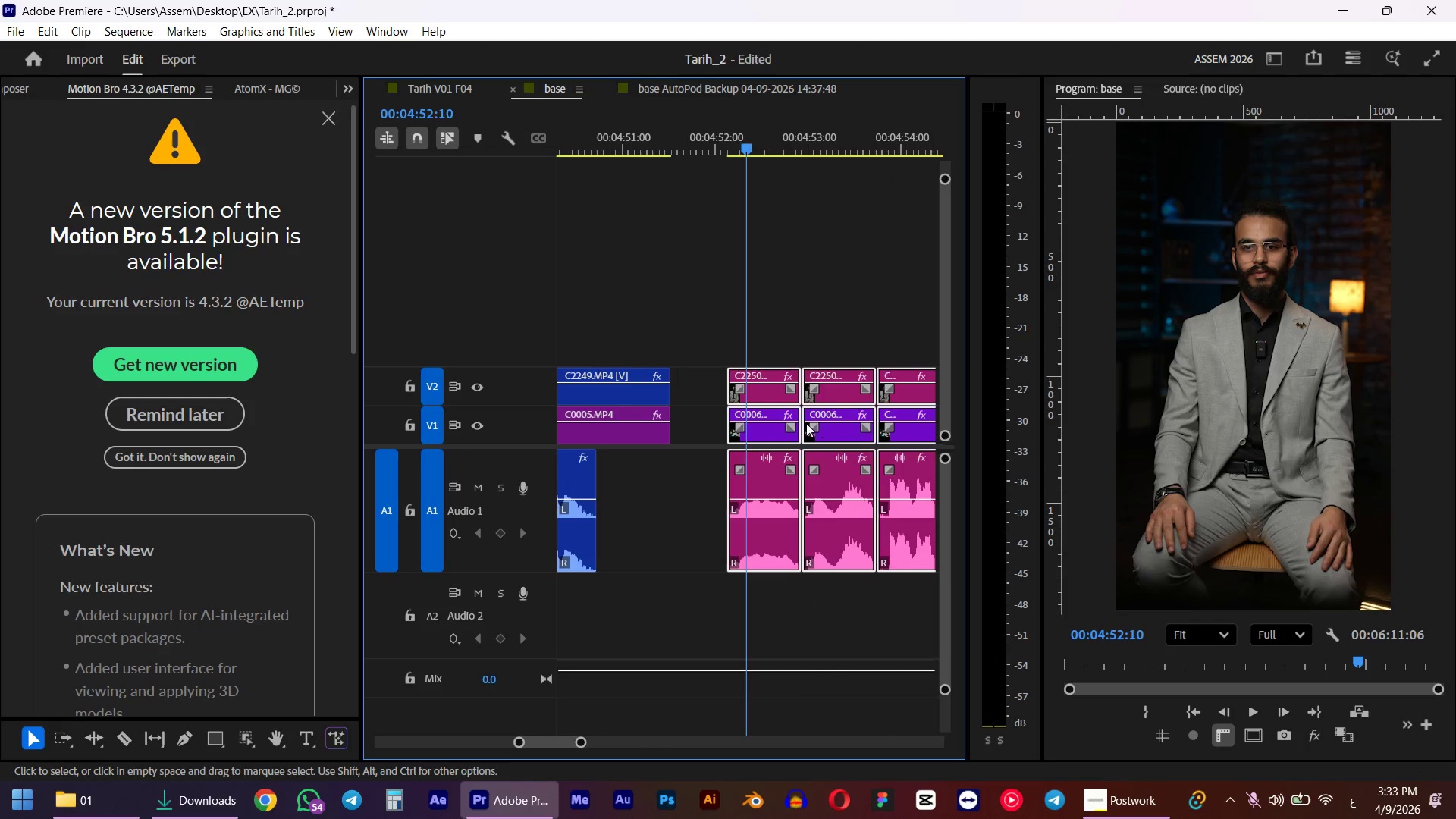 
left_click_drag(start_coordinate=[845, 391], to_coordinate=[898, 388])
 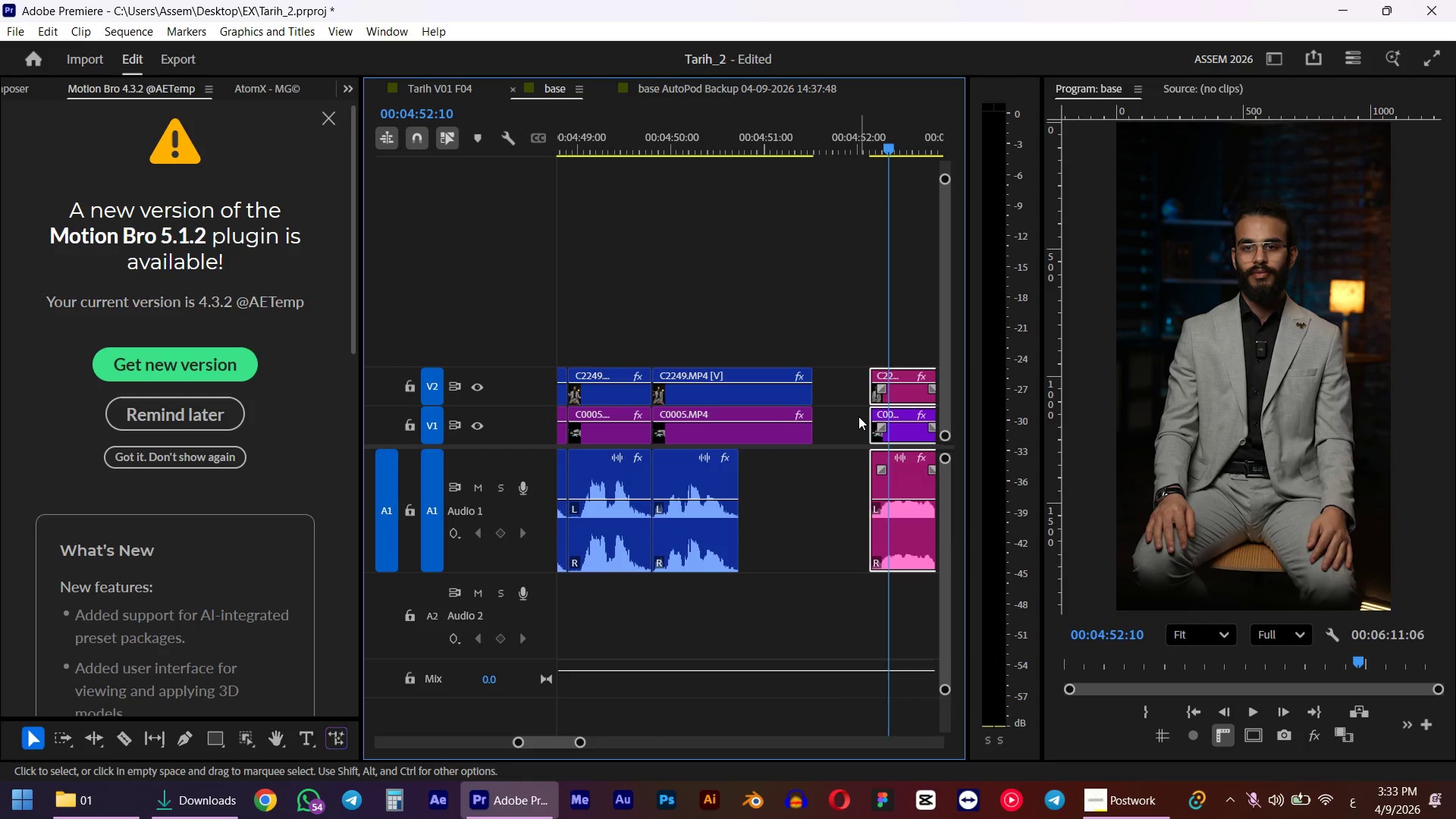 
scroll: coordinate [805, 423], scroll_direction: down, amount: 8.0
 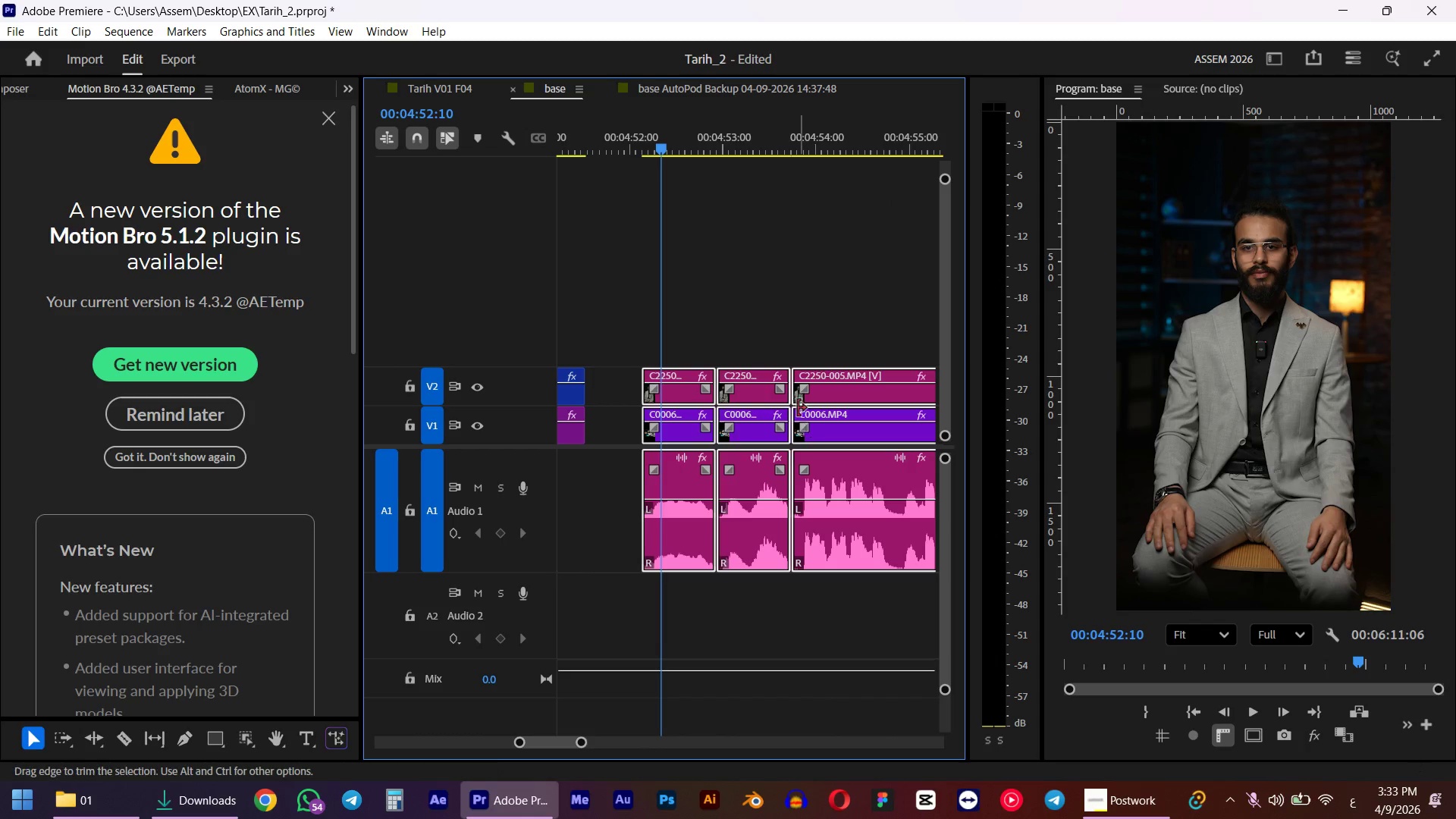 
key(Space)
 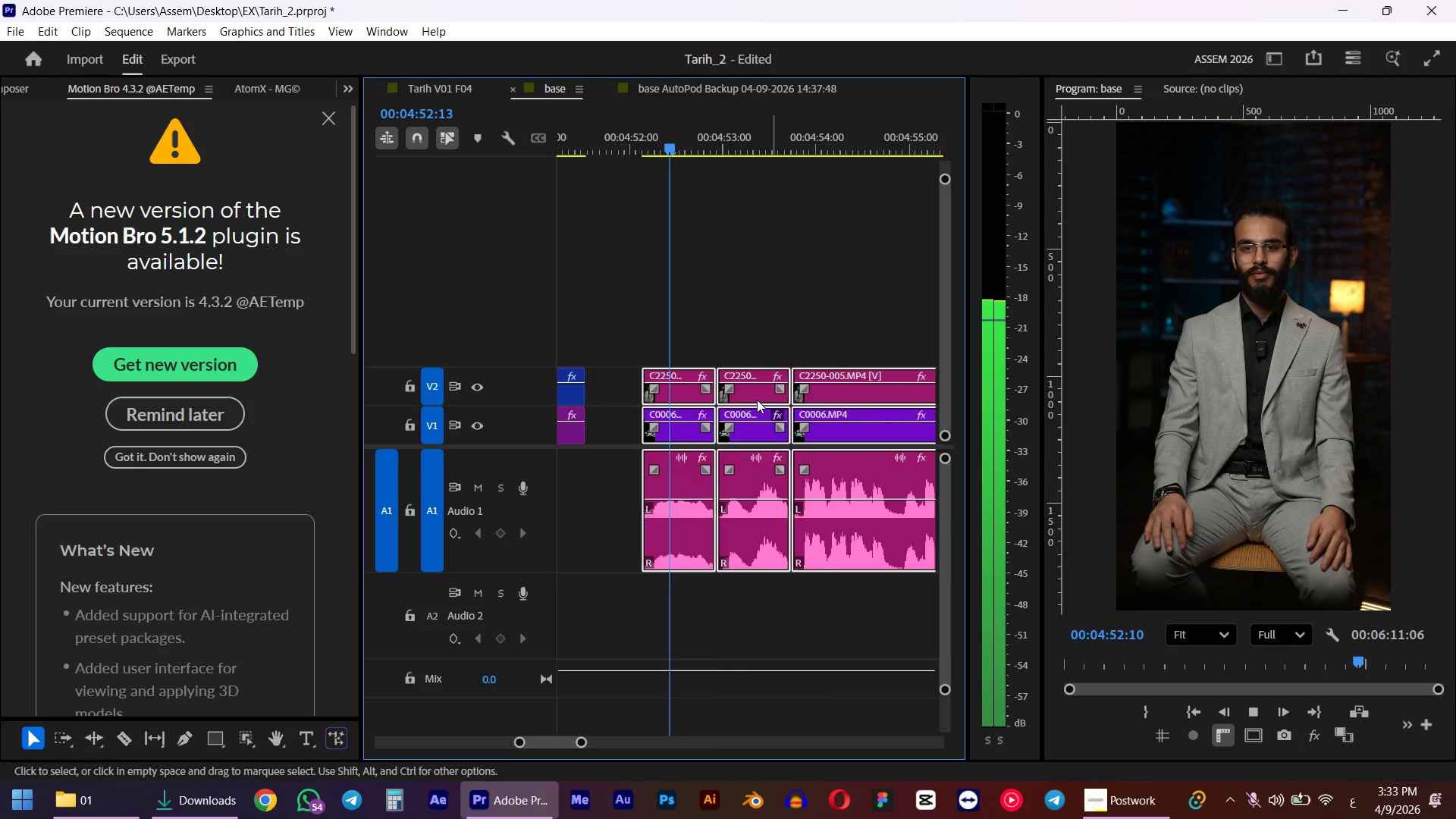 
left_click([758, 300])
 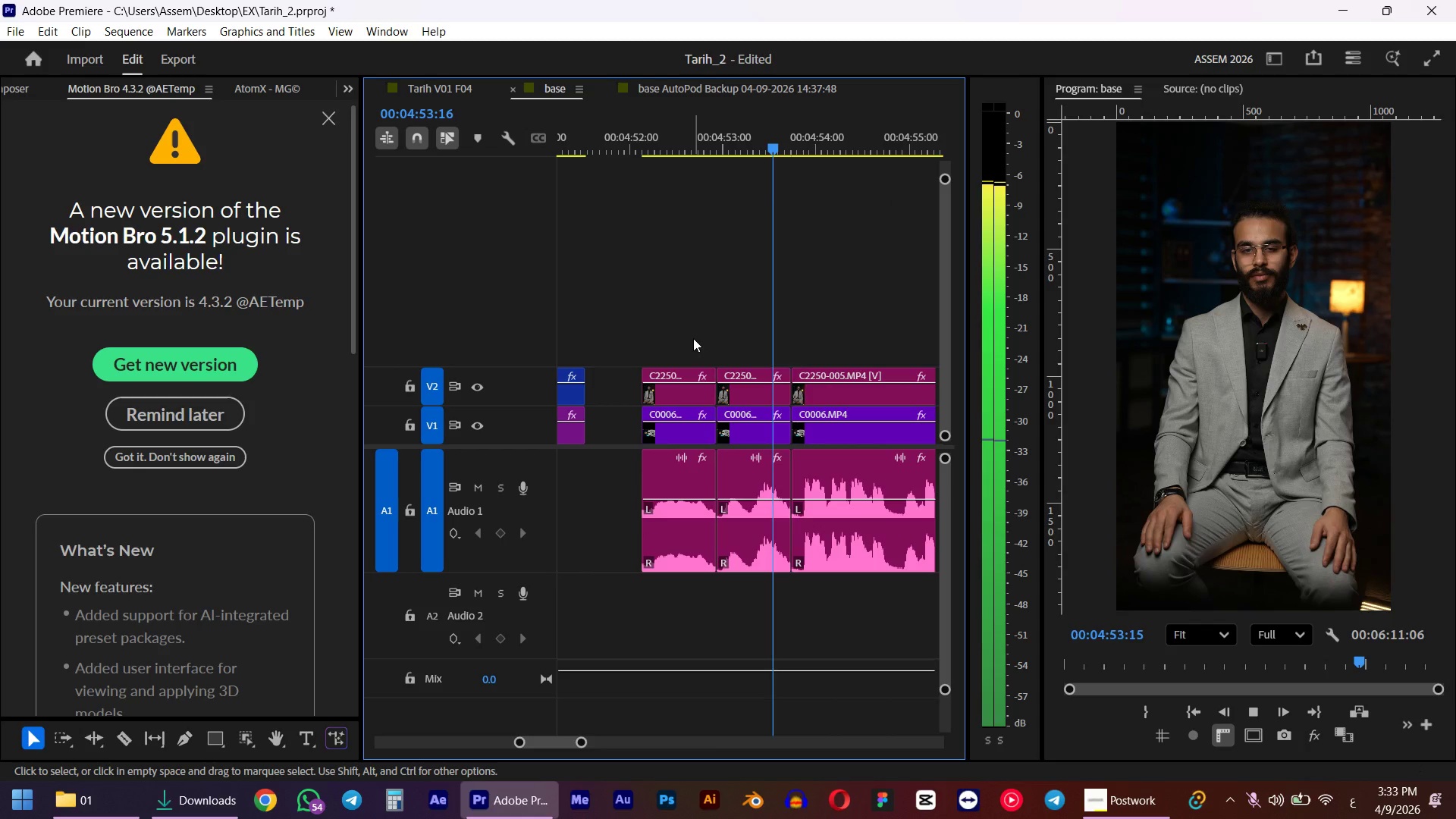 
key(Space)
 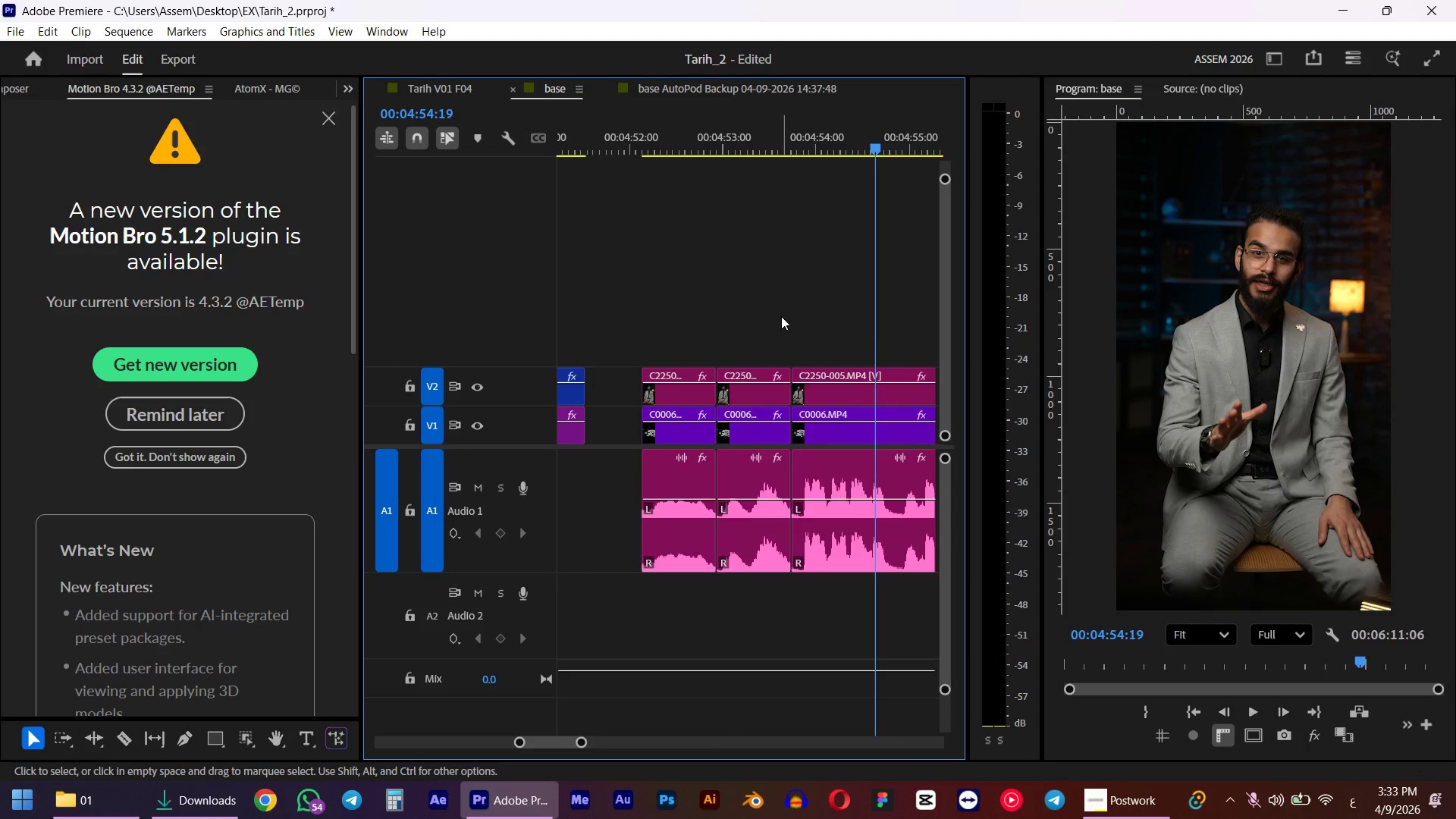 
left_click_drag(start_coordinate=[781, 316], to_coordinate=[670, 501])
 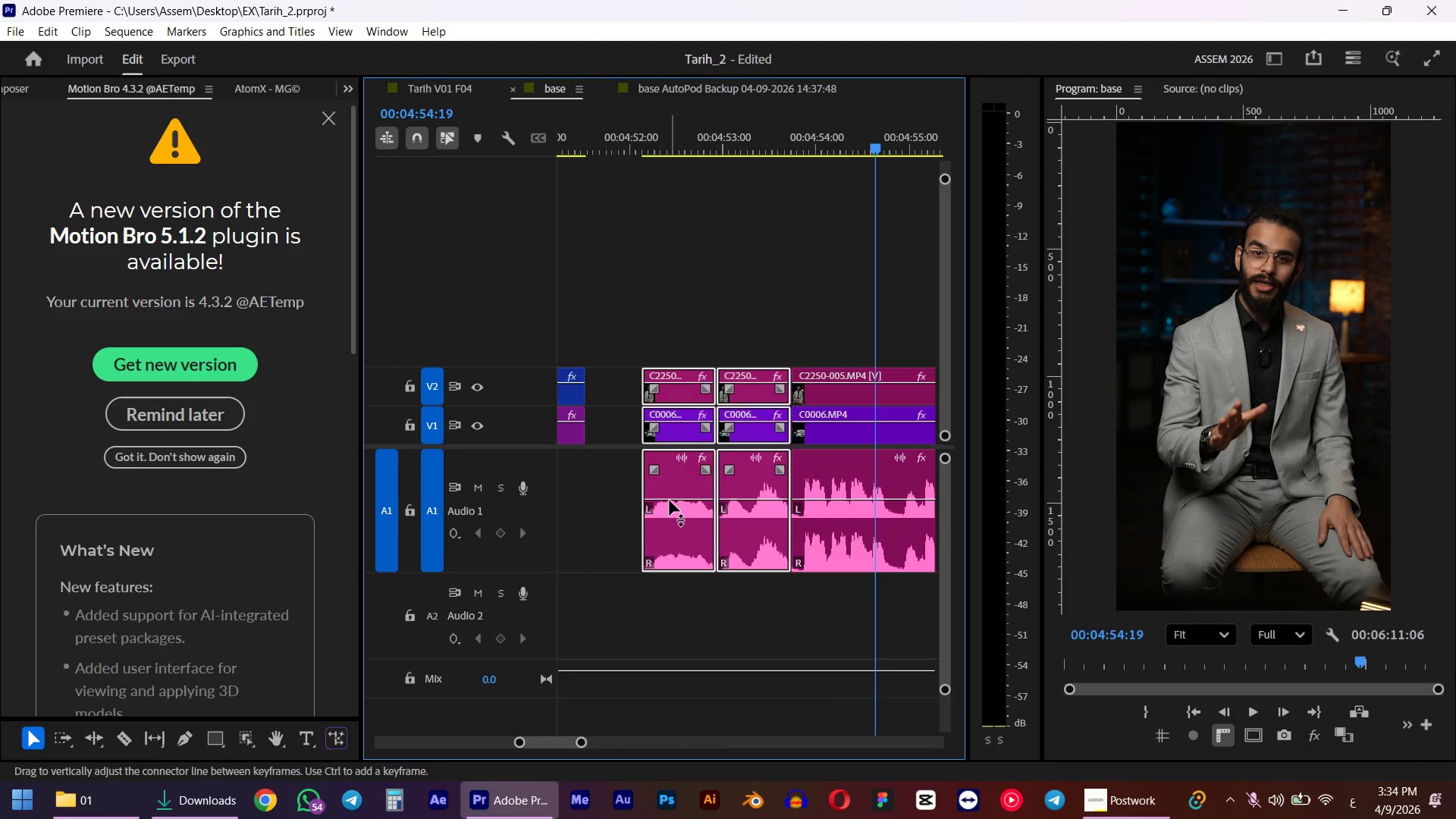 
key(D)
 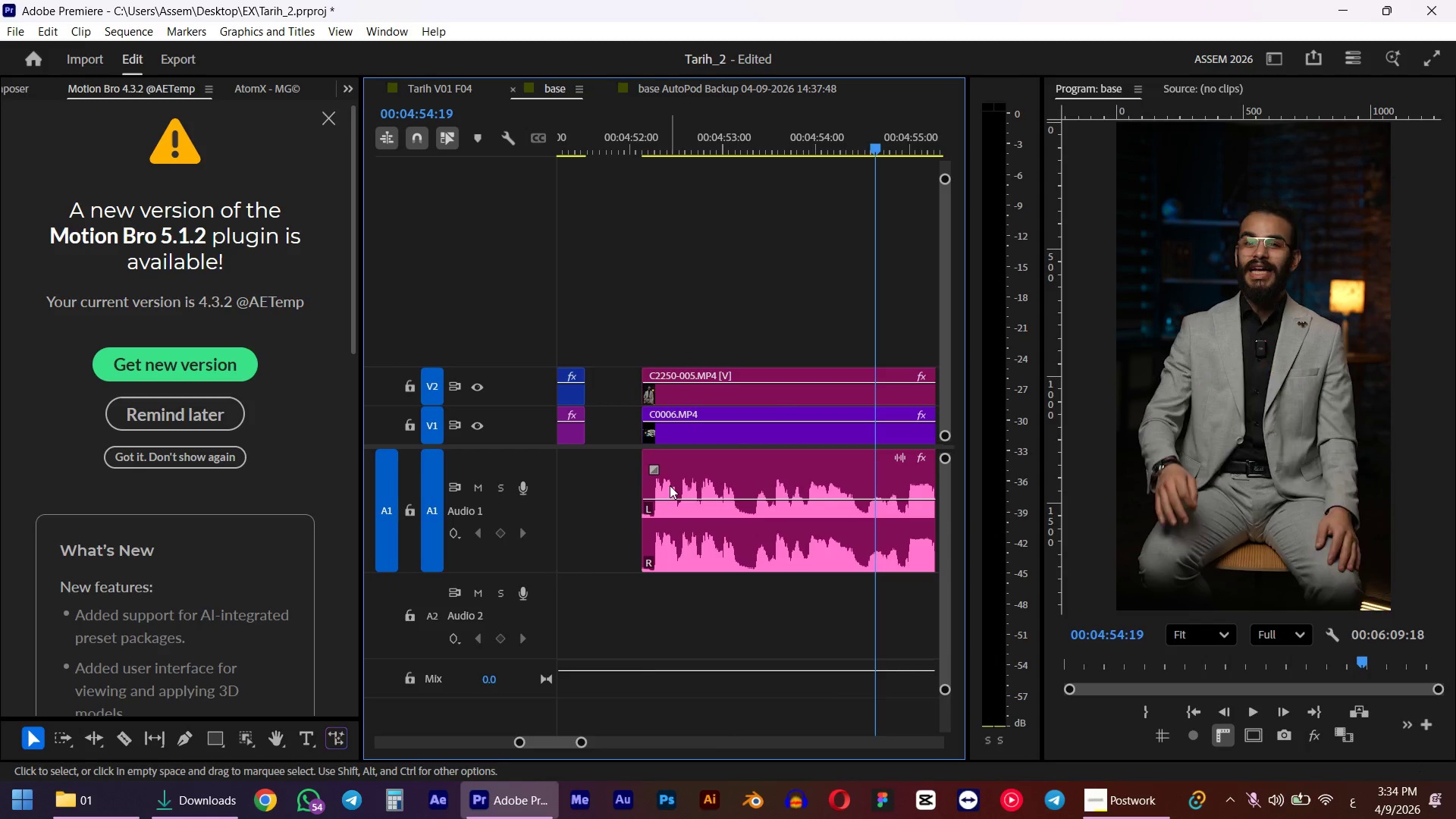 
hold_key(key=AltLeft, duration=0.41)
scroll: coordinate [643, 451], scroll_direction: up, amount: 5.0
 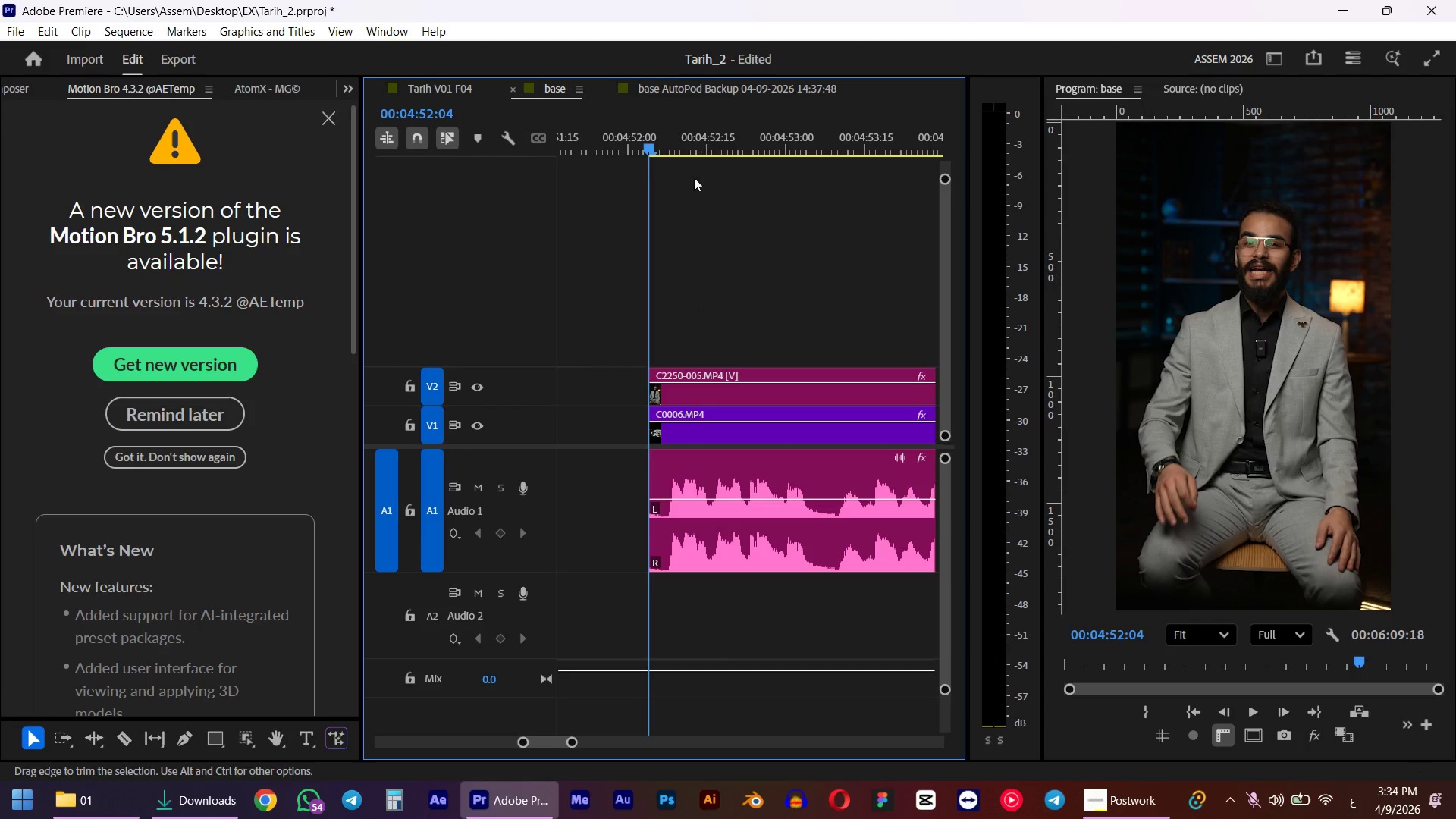 
left_click_drag(start_coordinate=[676, 140], to_coordinate=[664, 140])
 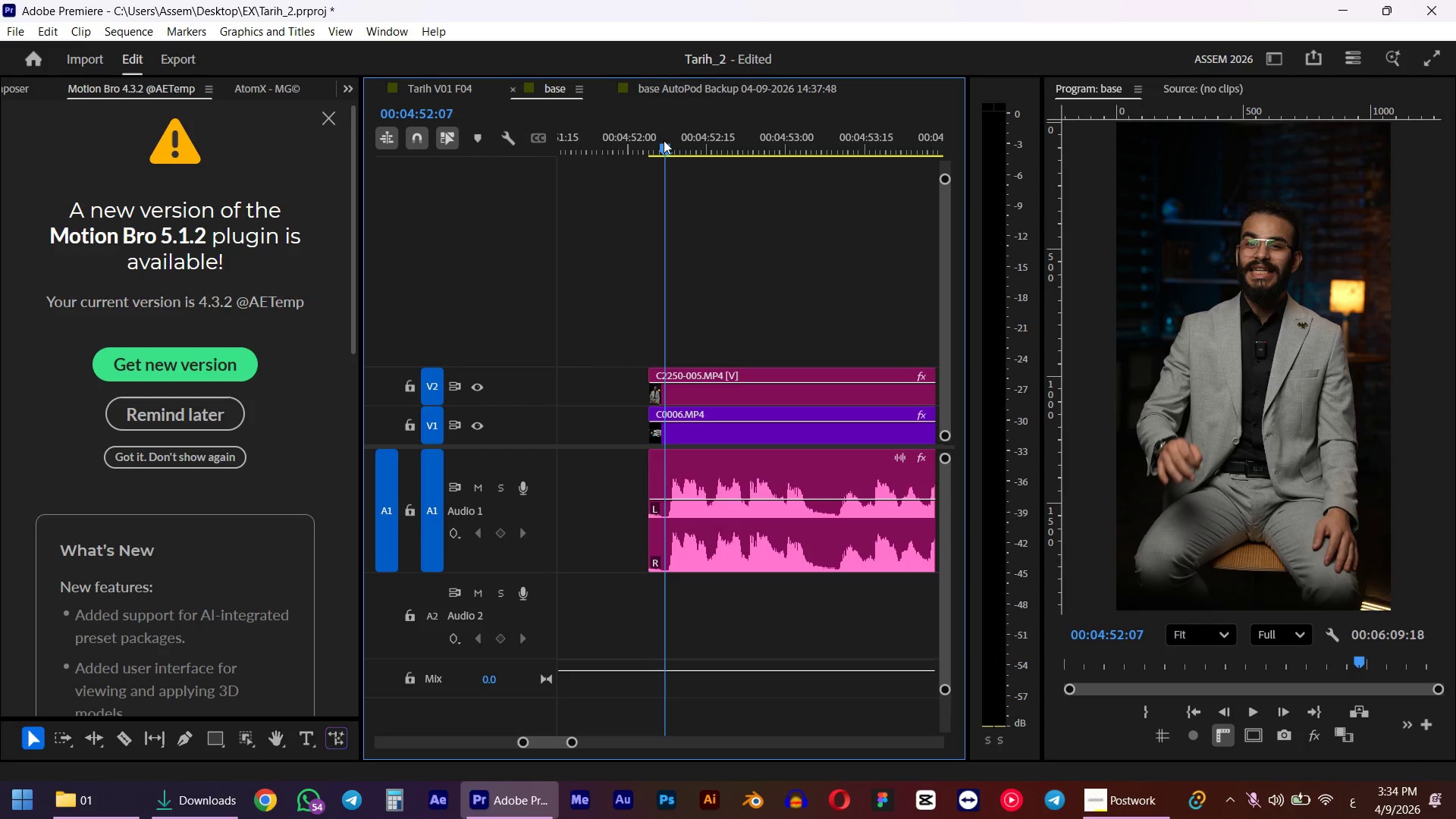 
key(Q)
 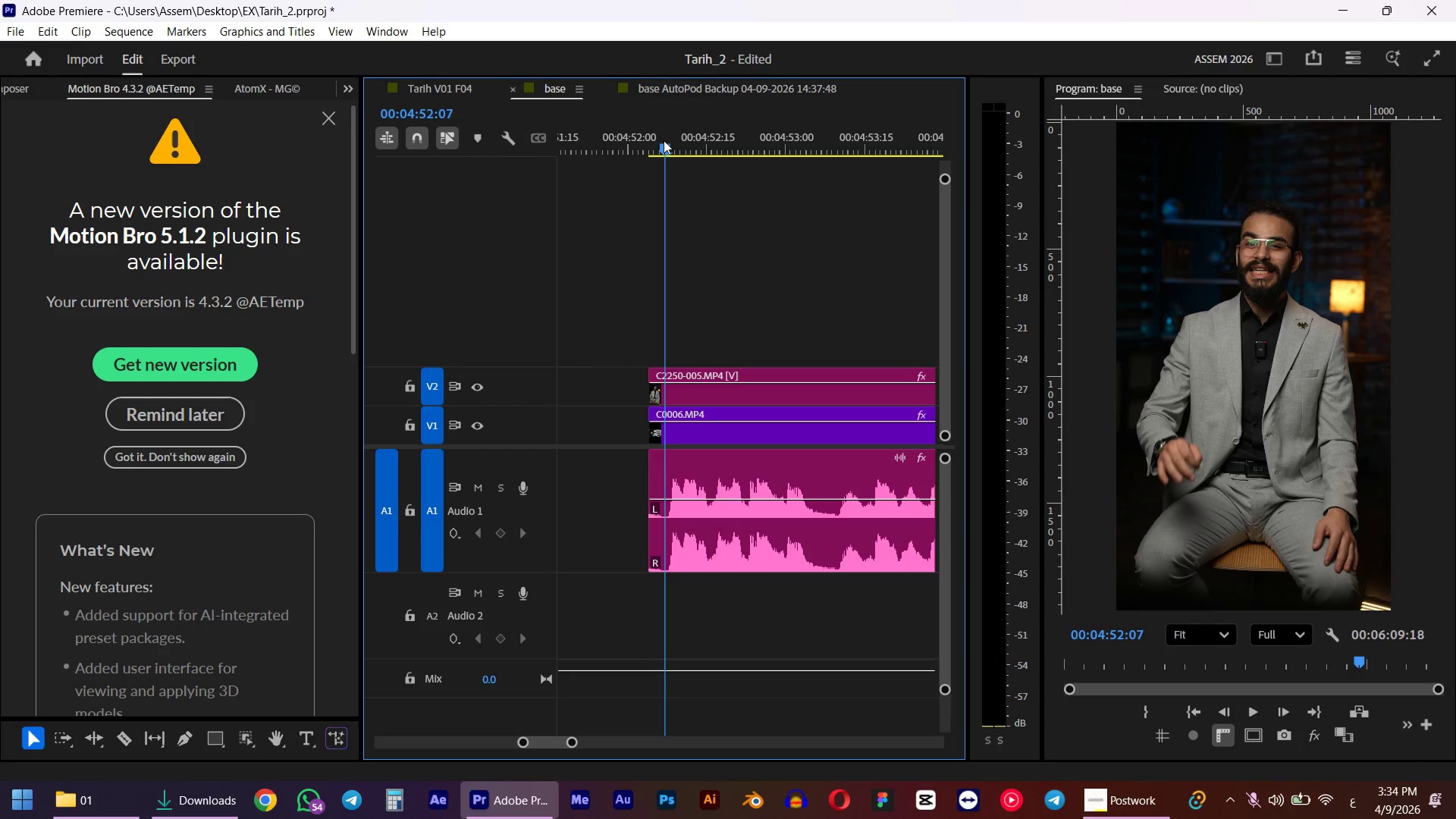 
key(Space)
 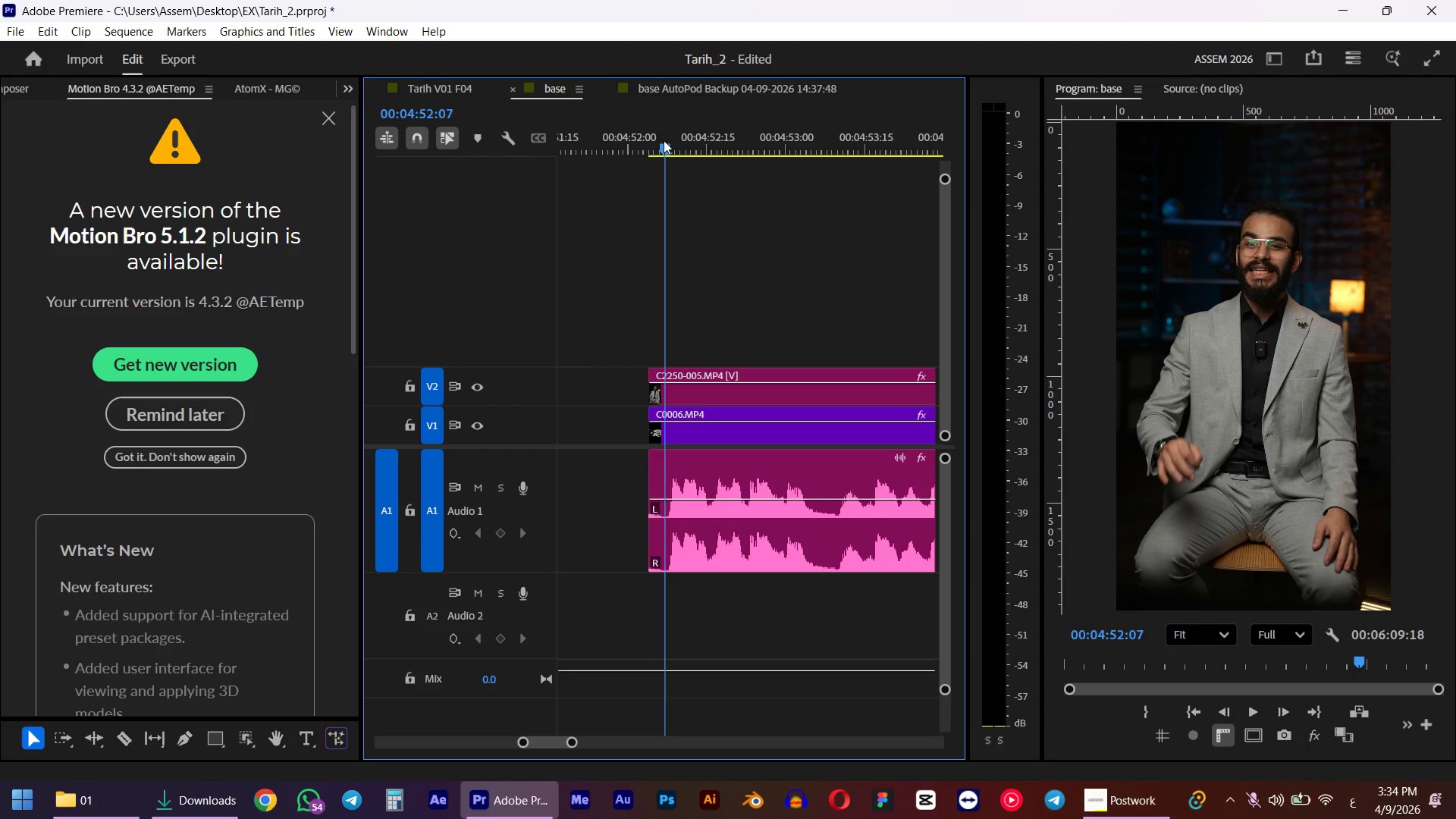 
hold_key(key=AltLeft, duration=0.38)
scroll: coordinate [718, 349], scroll_direction: down, amount: 5.0
 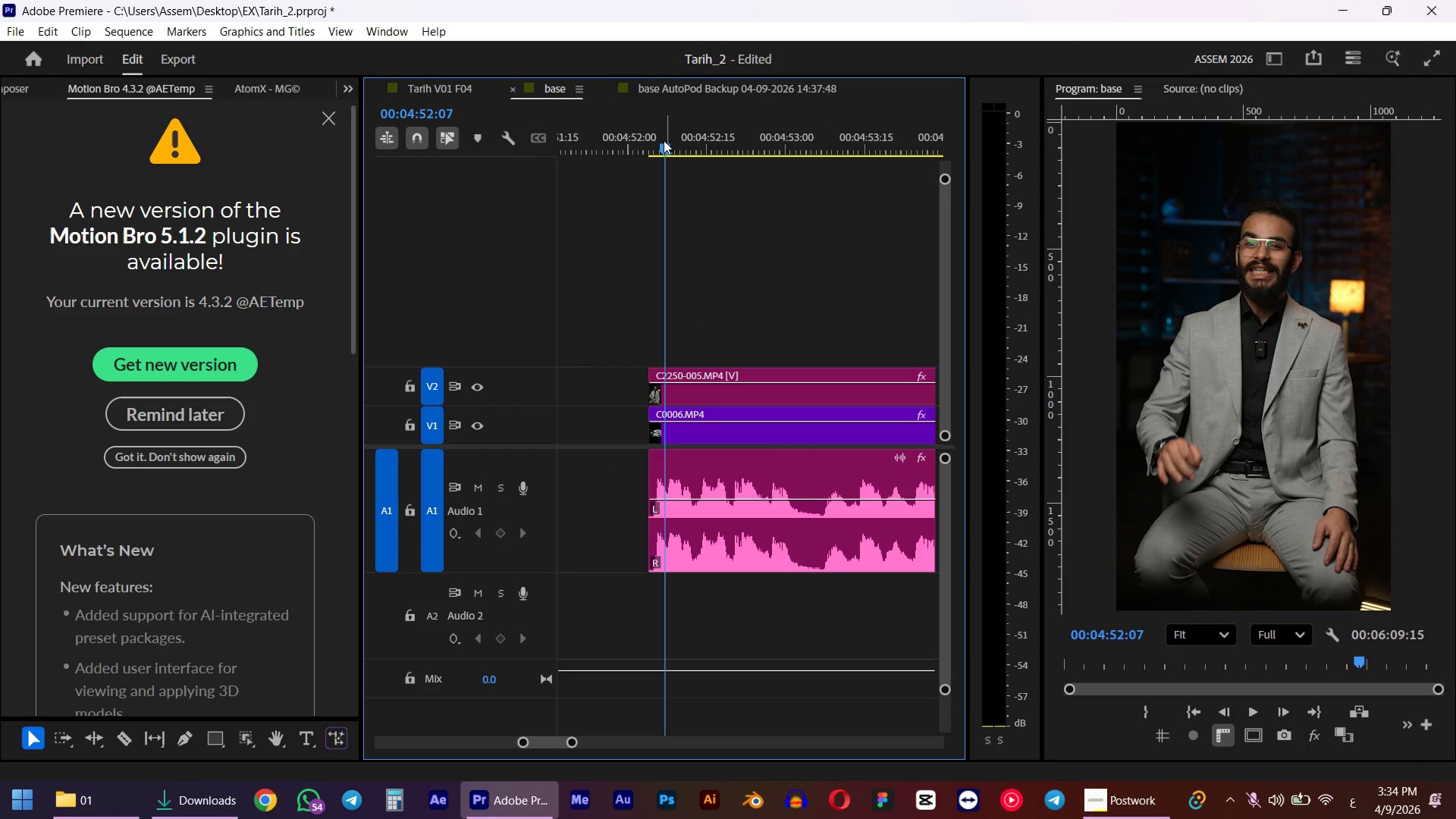 
hold_key(key=AltLeft, duration=0.41)
scroll: coordinate [748, 397], scroll_direction: down, amount: 10.0
 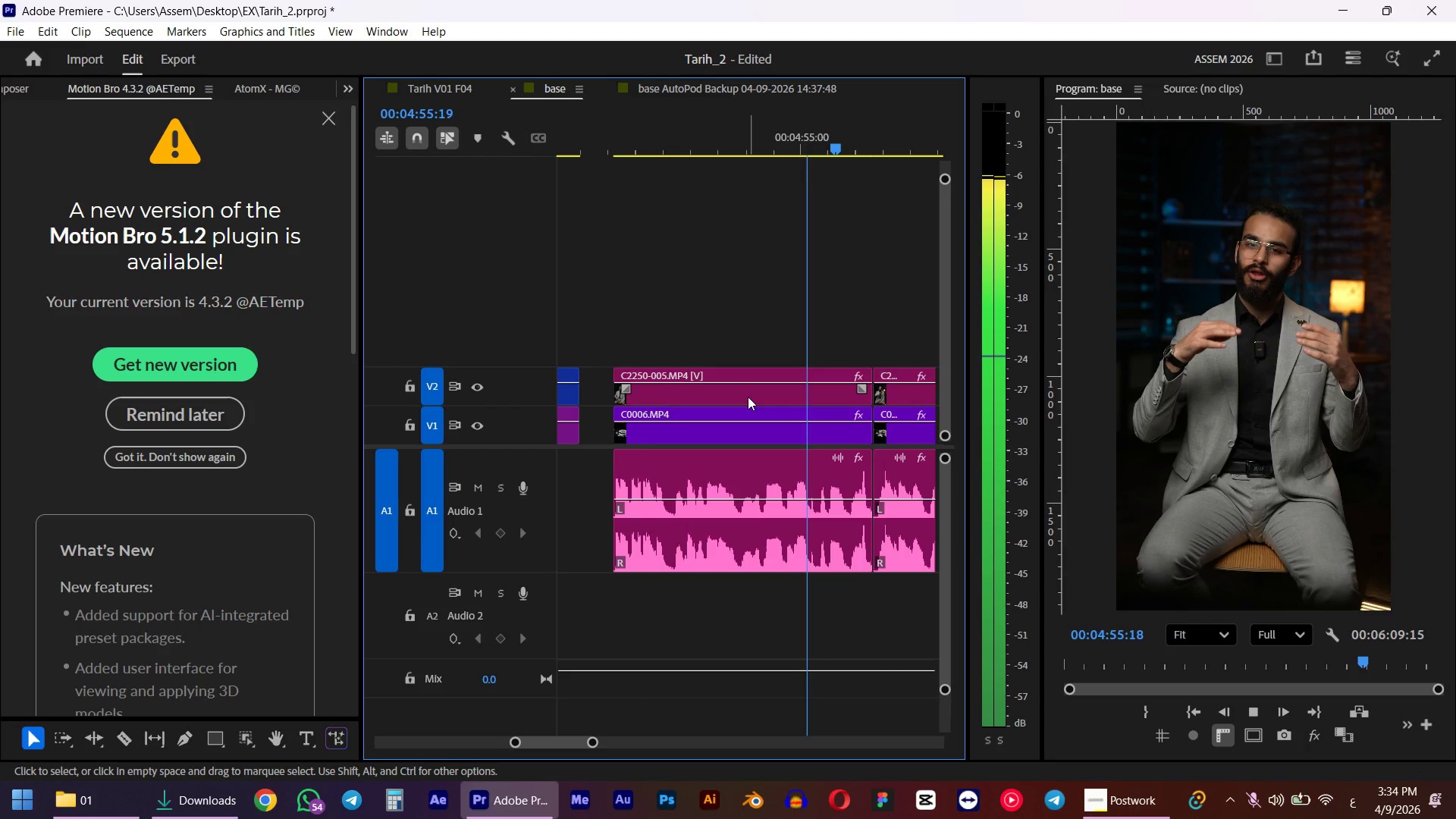 
key(Space)
 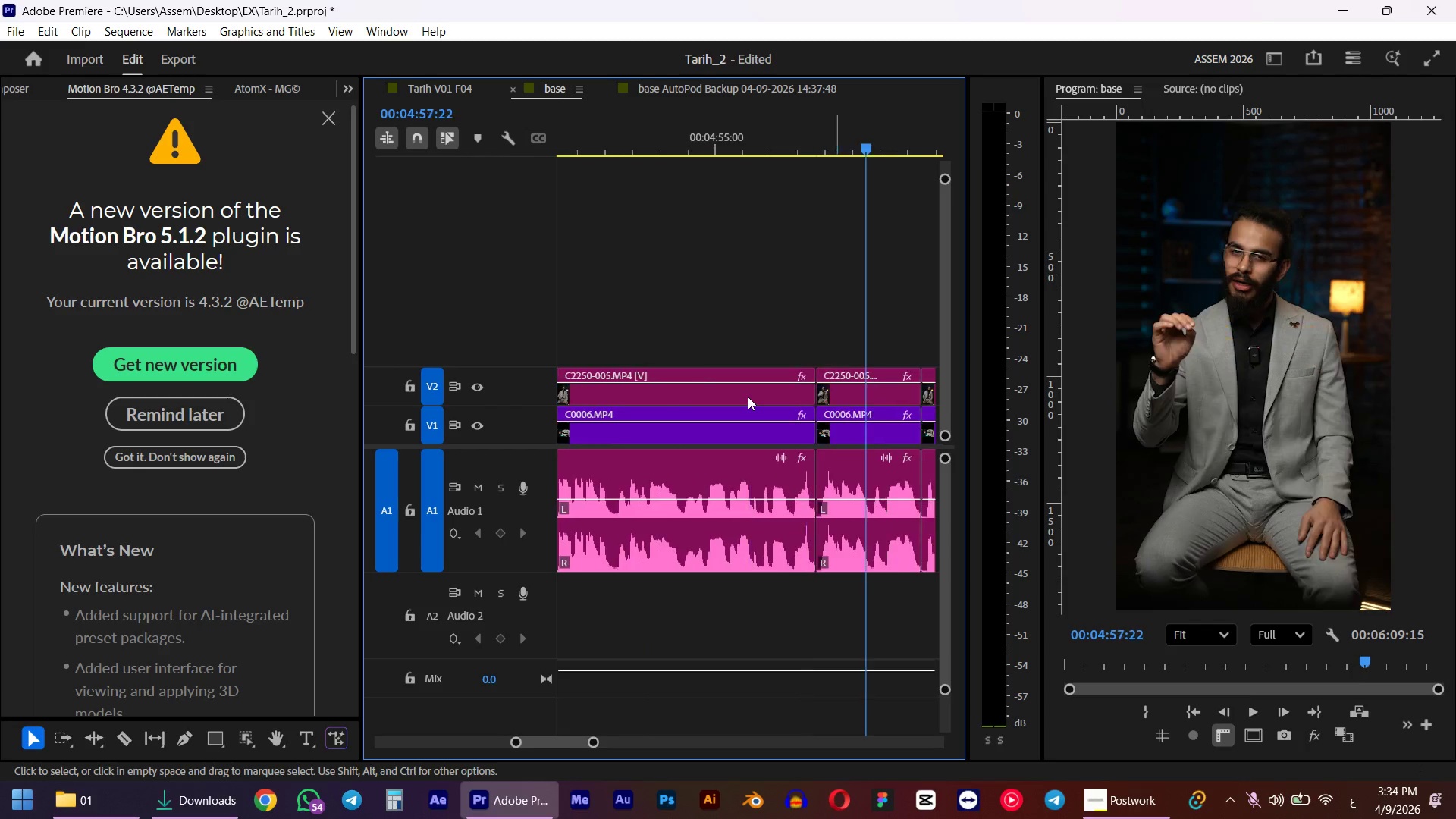 
type(av)
 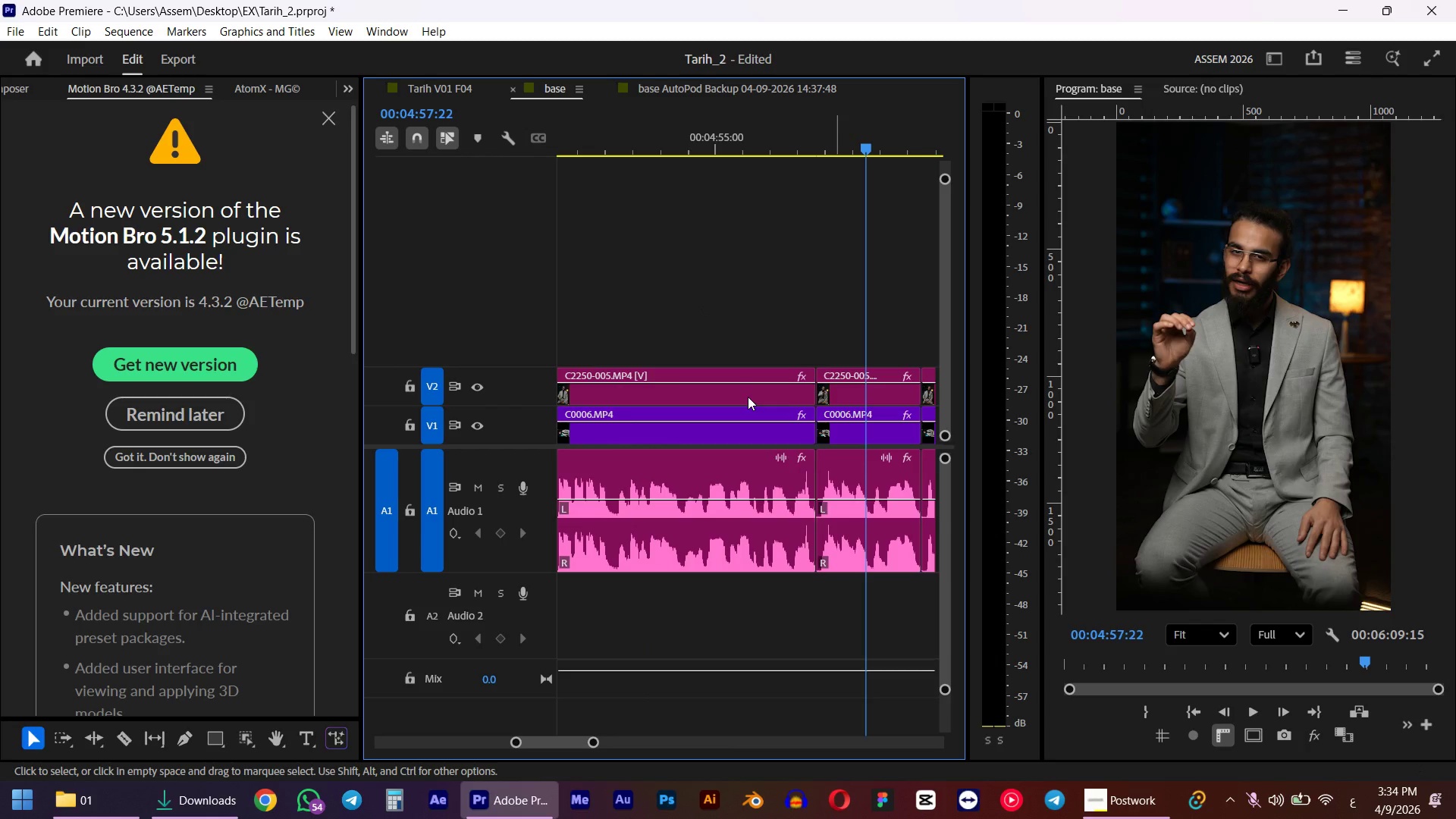 
left_click_drag(start_coordinate=[857, 472], to_coordinate=[871, 469])
 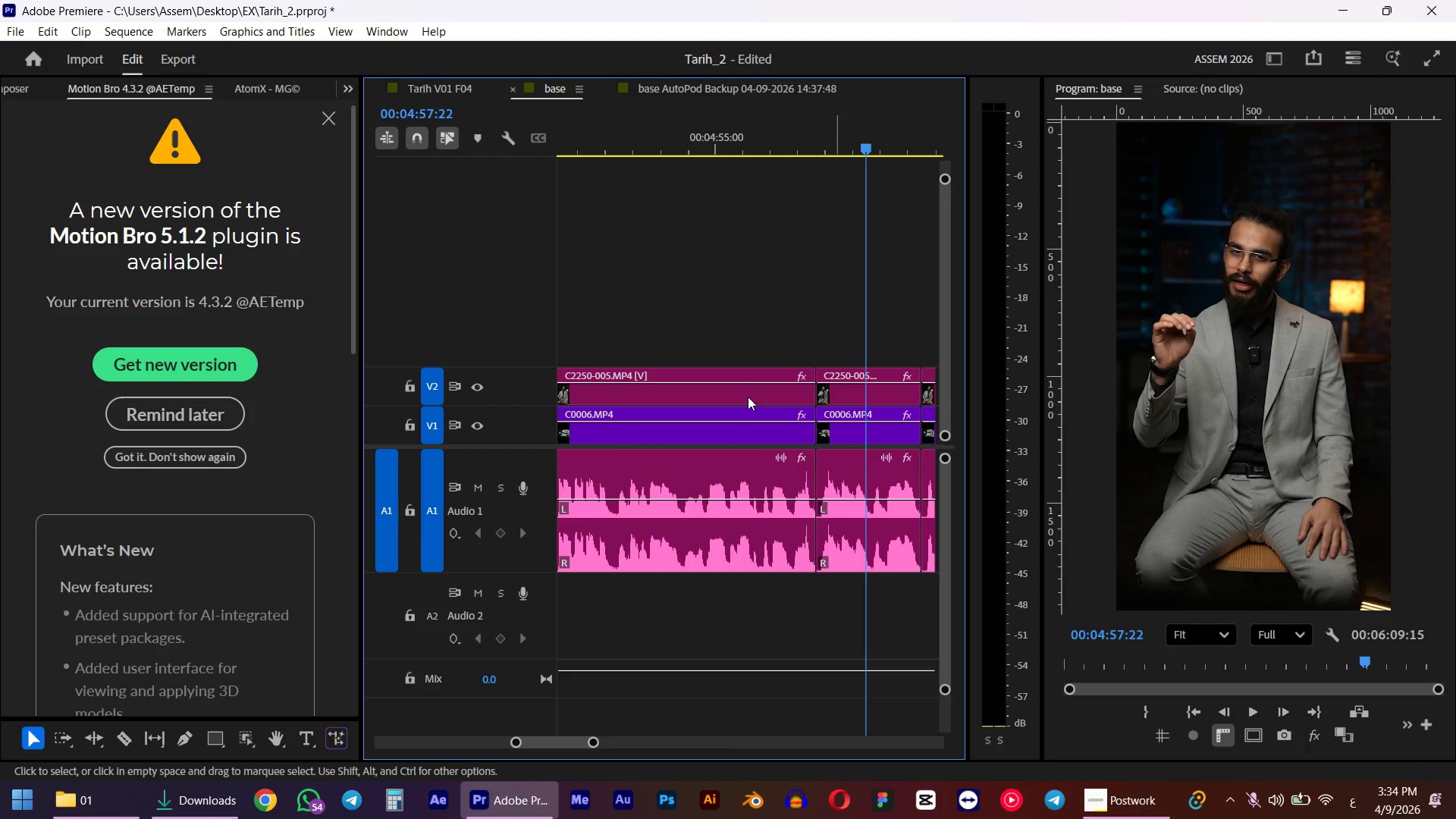 
left_click_drag(start_coordinate=[821, 327], to_coordinate=[770, 473])
 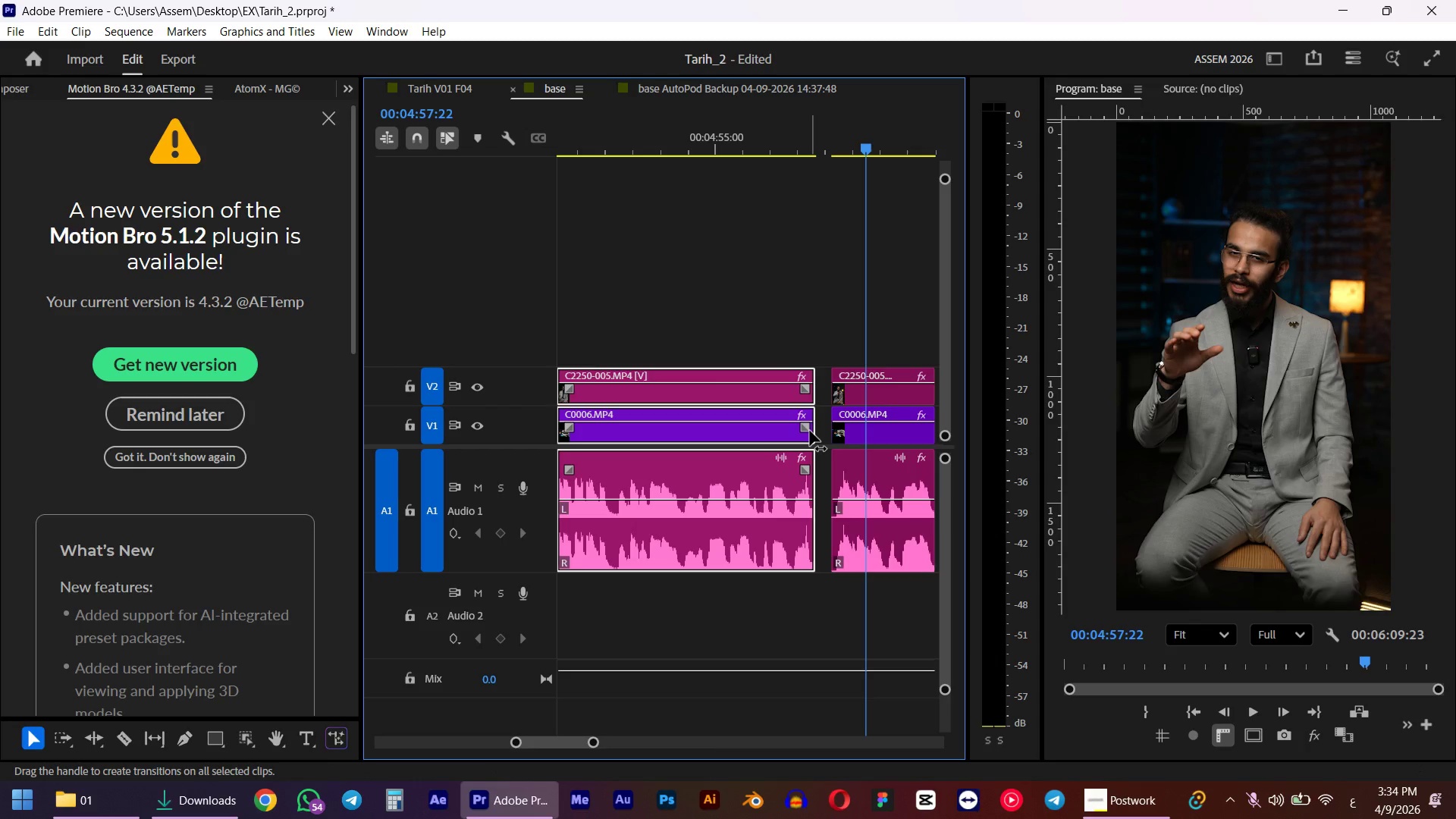 
left_click_drag(start_coordinate=[814, 431], to_coordinate=[844, 427])
 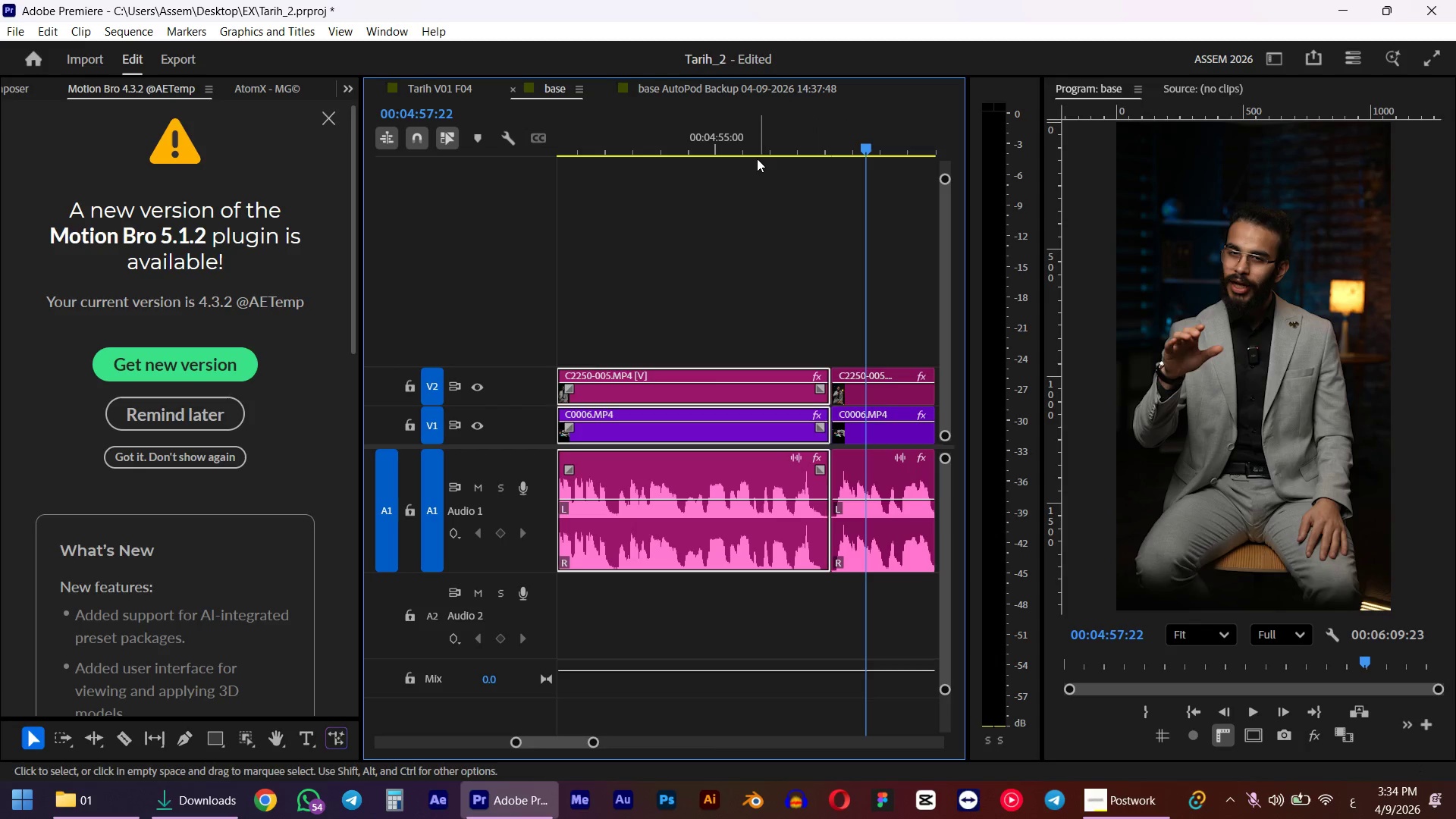 
left_click([753, 150])
 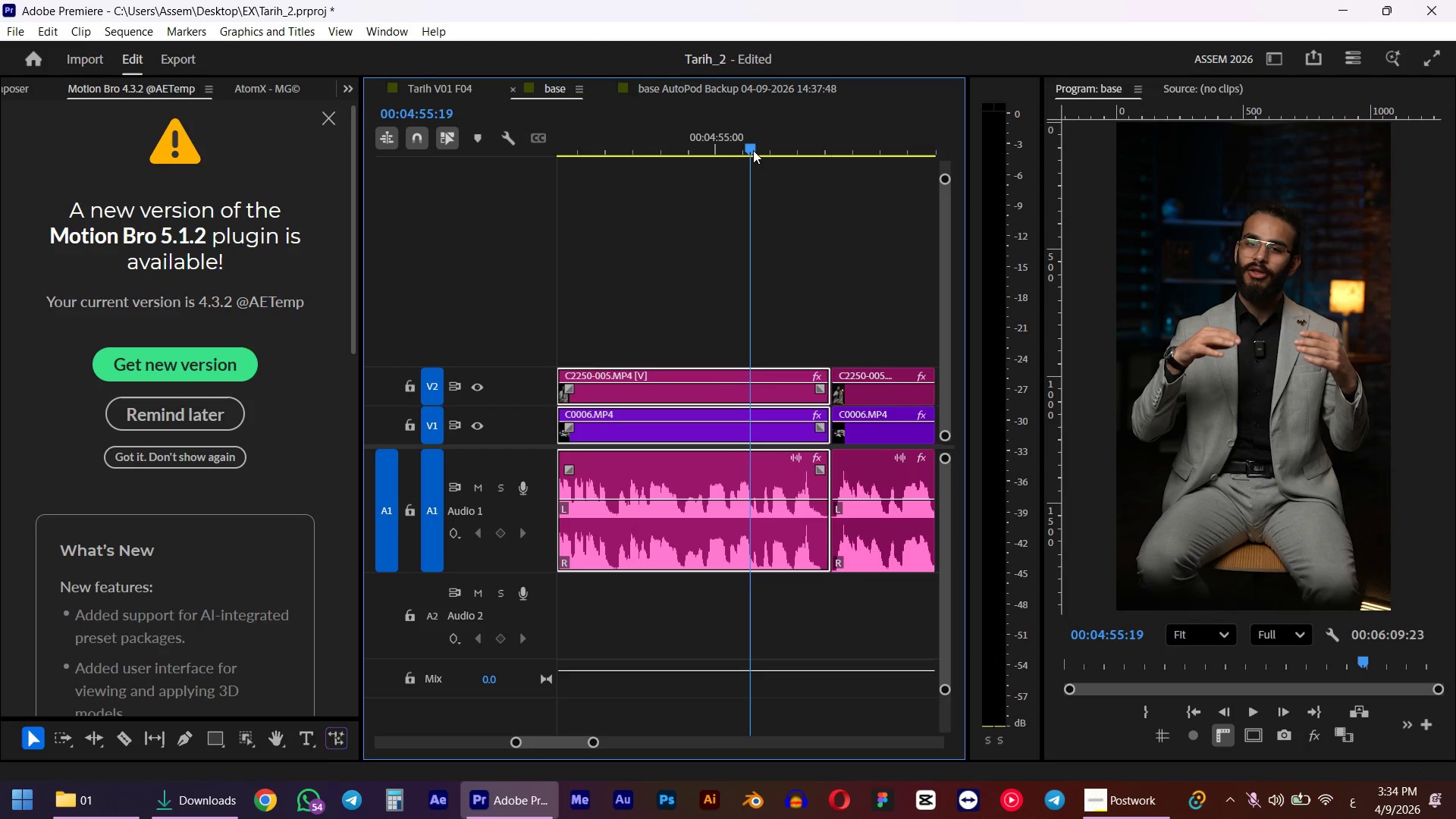 
key(Space)
 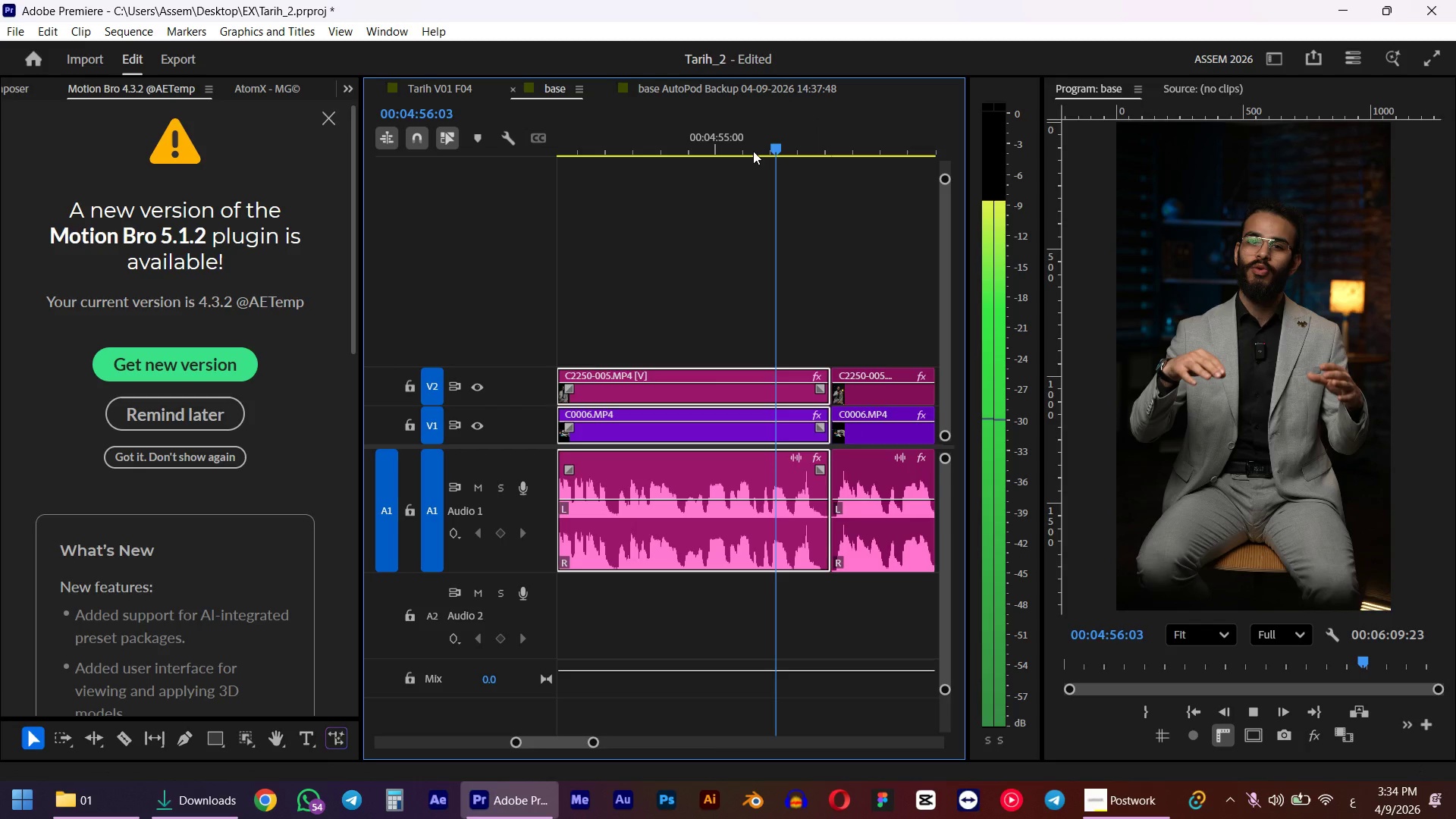 
key(Space)
 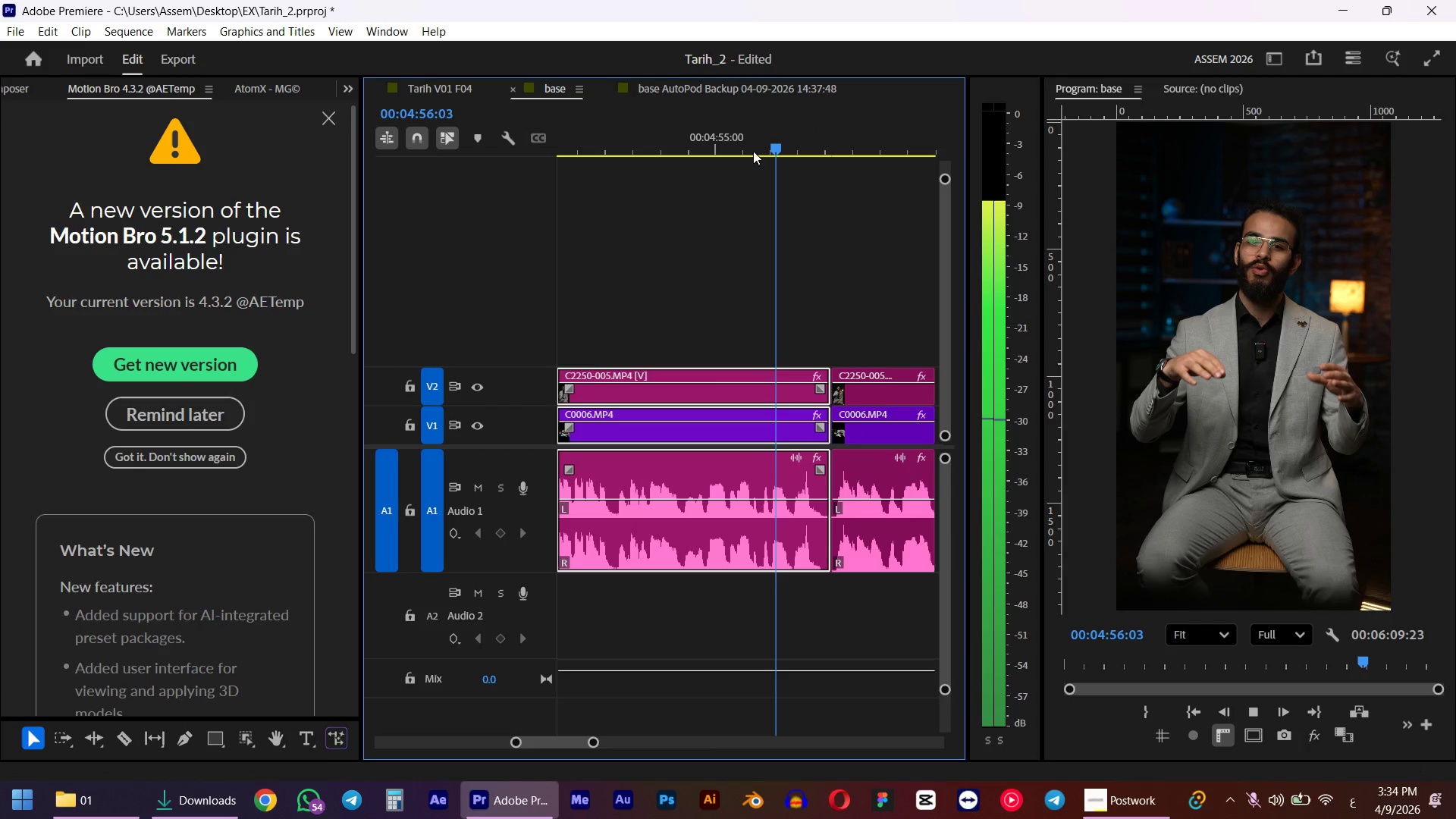 
hold_key(key=AltLeft, duration=0.38)
scroll: coordinate [896, 403], scroll_direction: up, amount: 5.0
 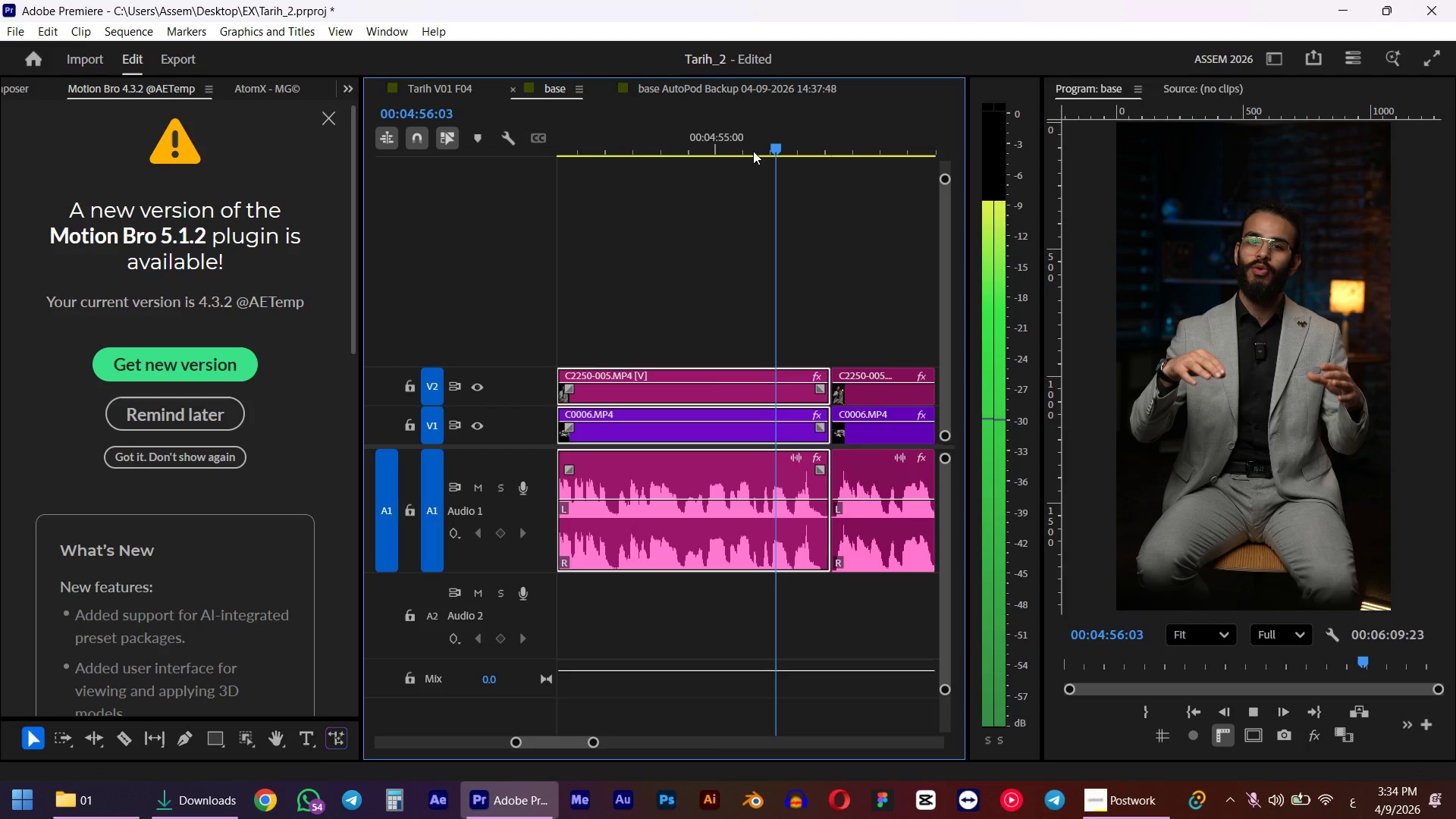 
left_click_drag(start_coordinate=[809, 159], to_coordinate=[786, 166])
 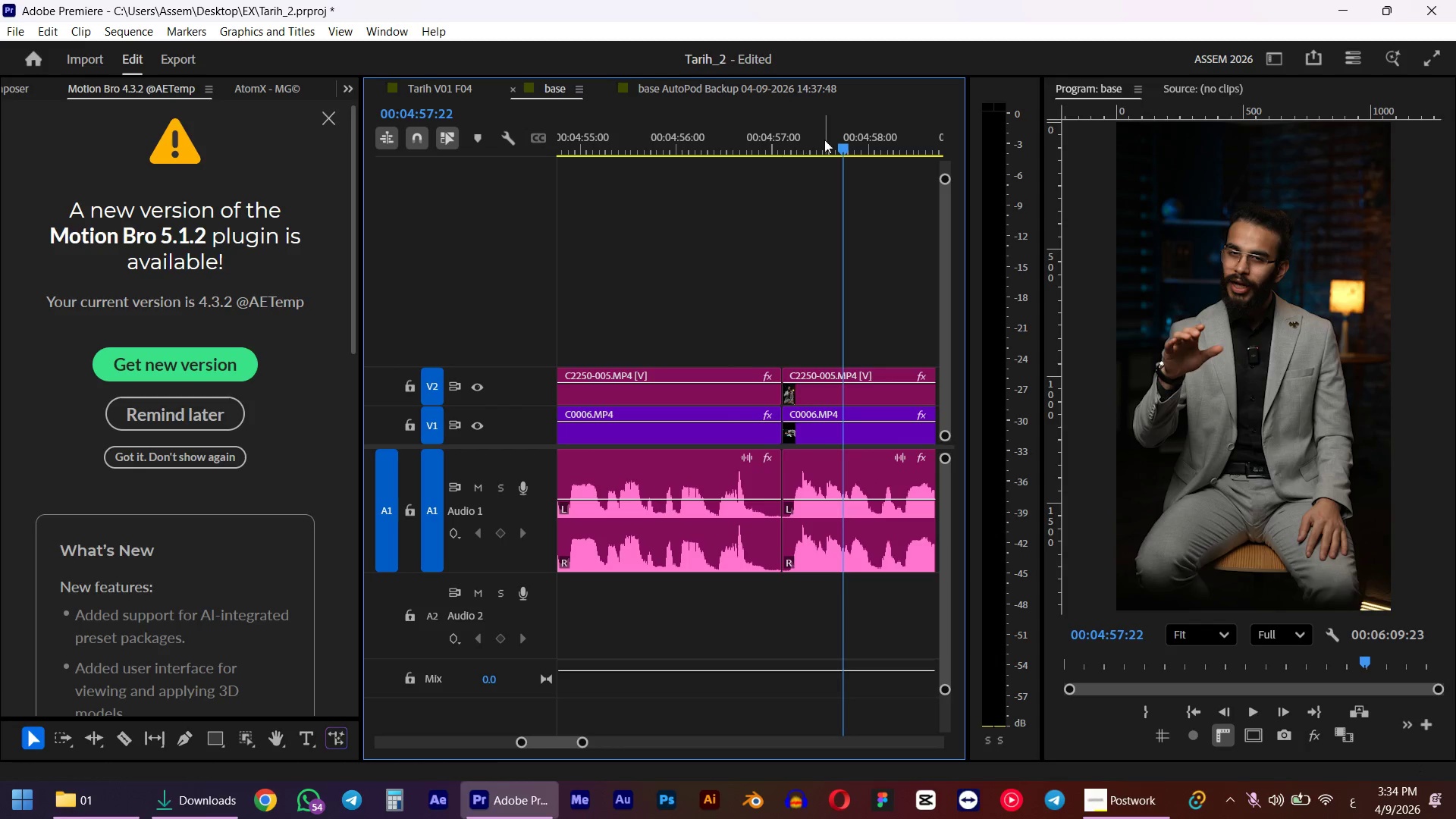 
left_click_drag(start_coordinate=[825, 140], to_coordinate=[792, 158])
 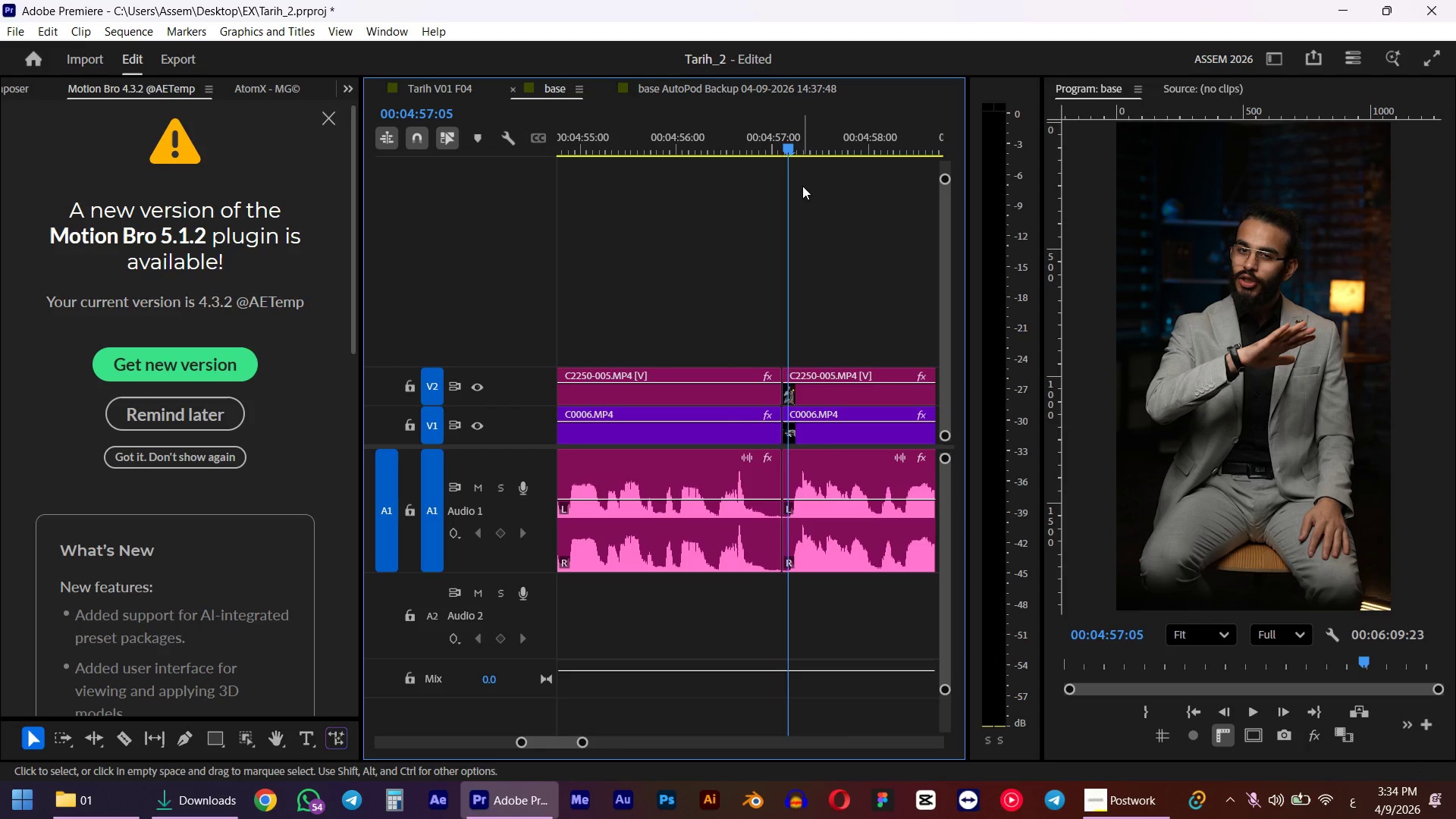 
key(ArrowLeft)
 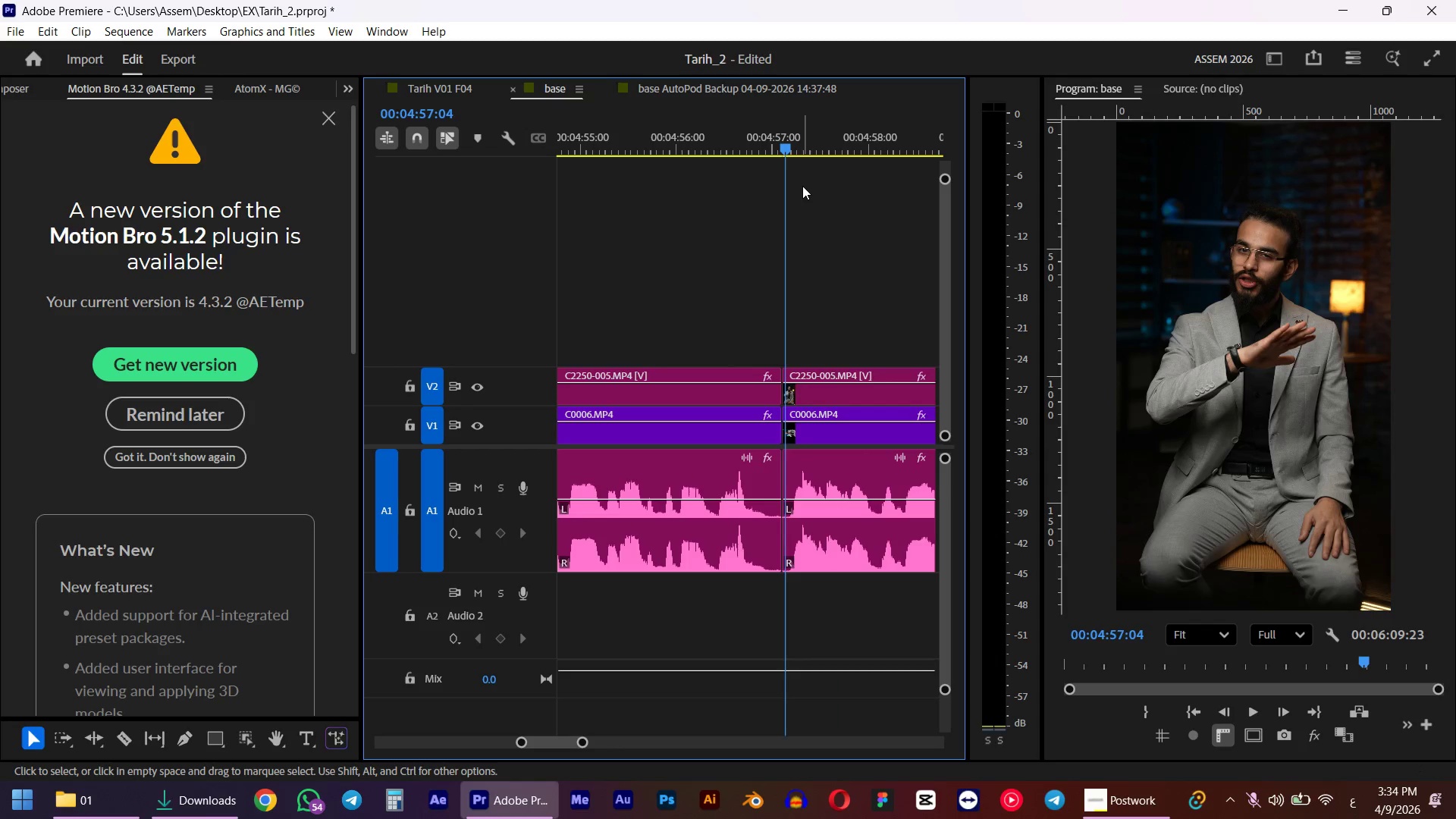 
key(ArrowRight)
 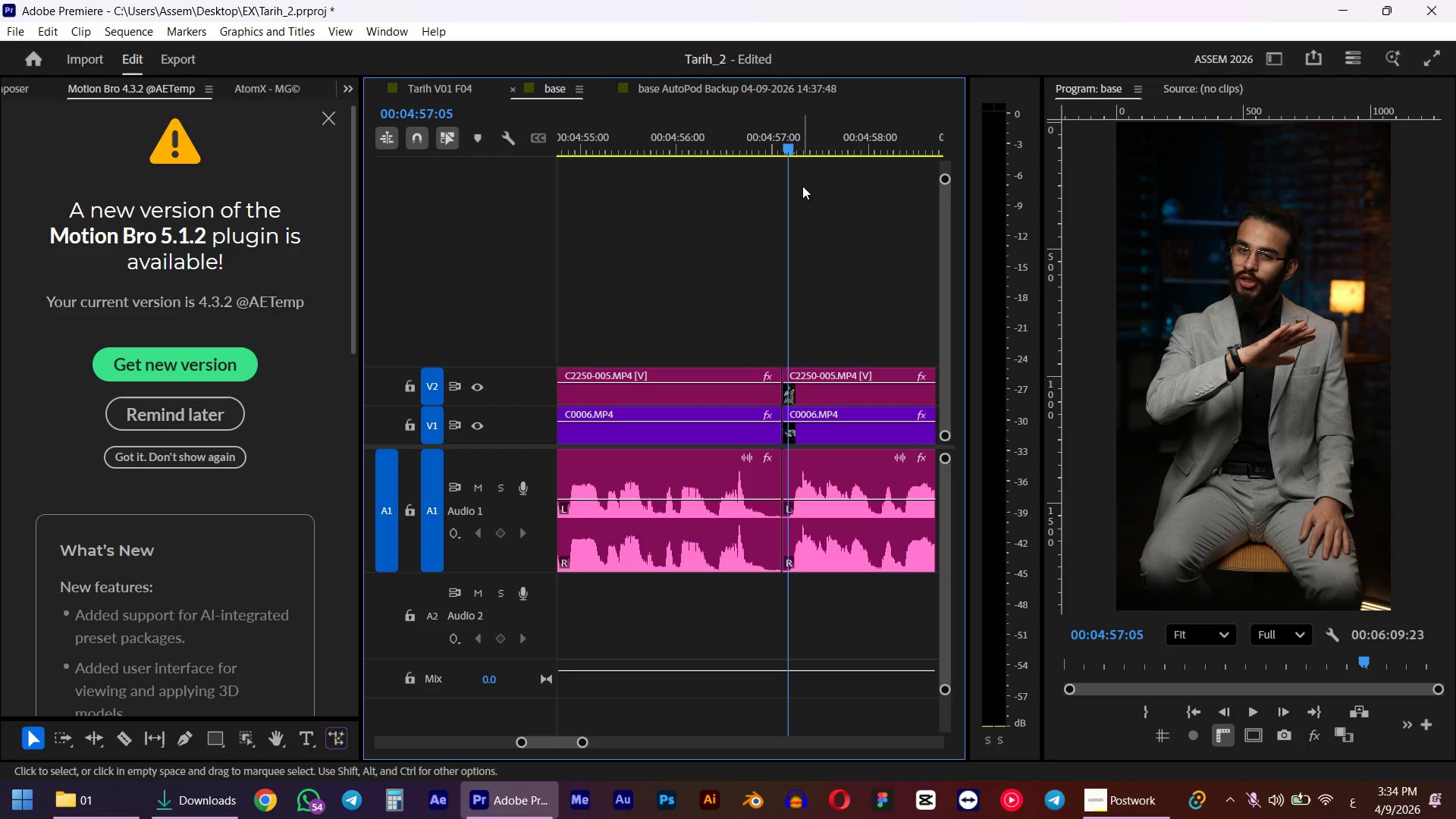 
key(Q)
 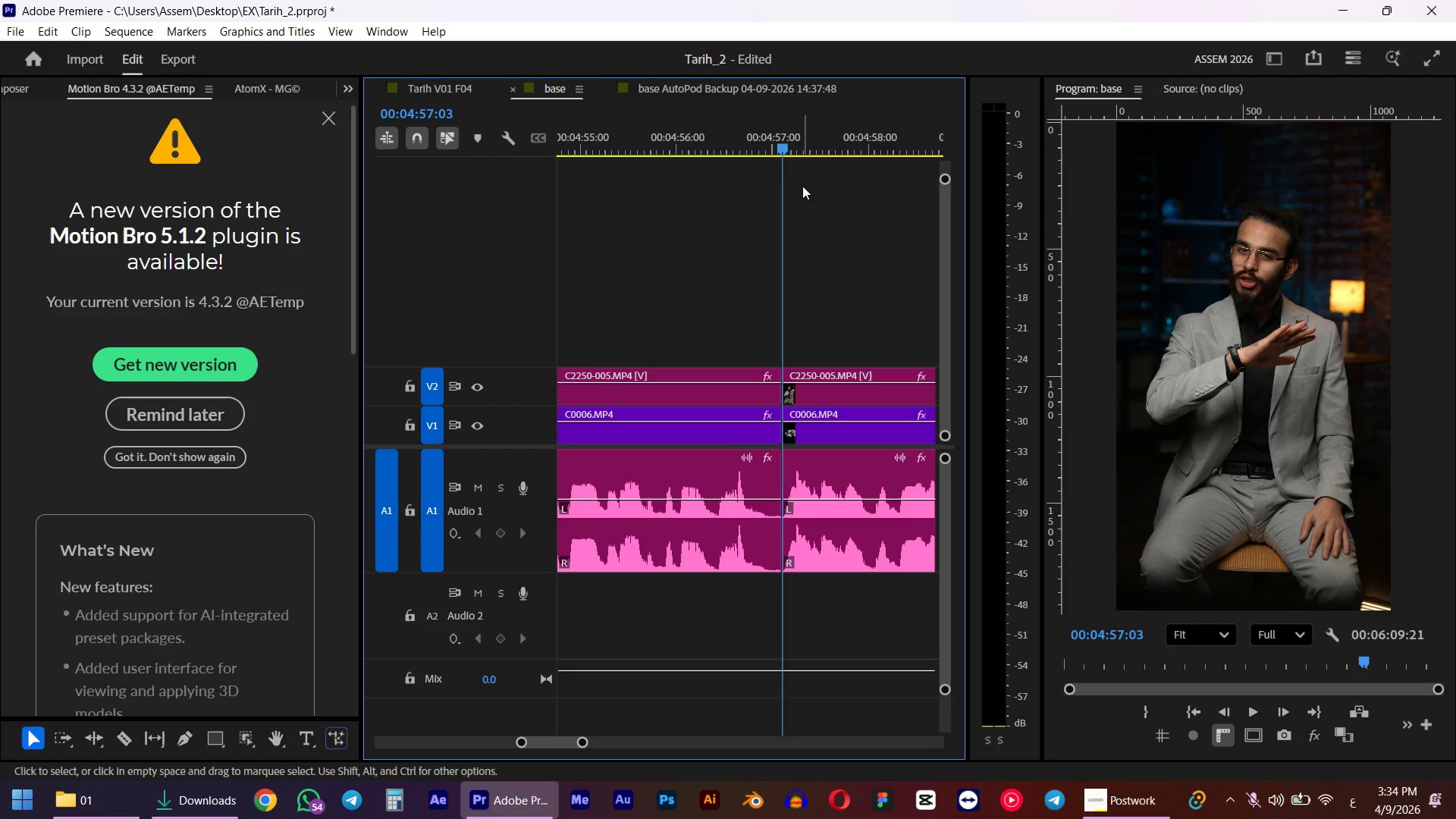 
key(ArrowLeft)
 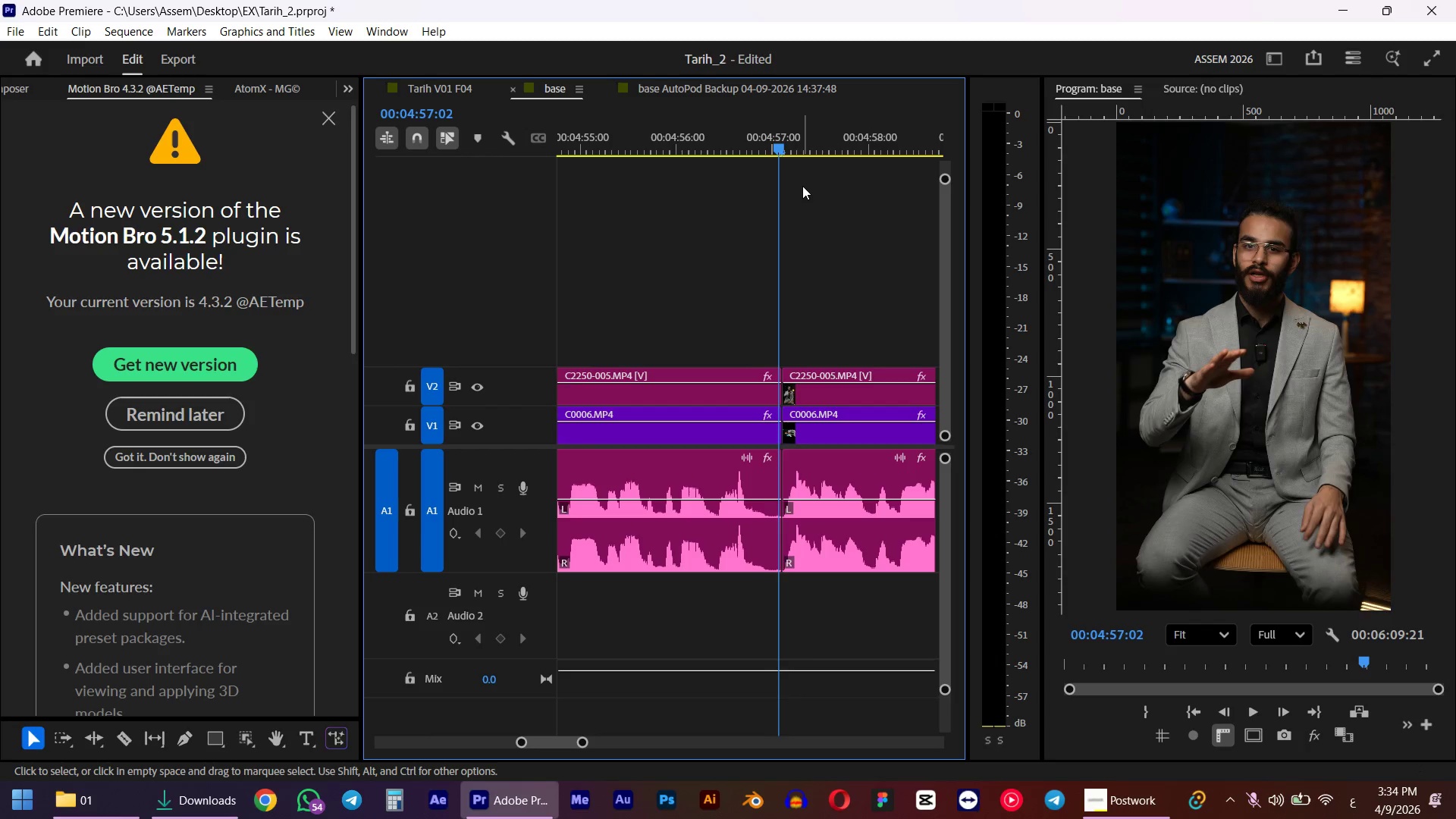 
key(ArrowLeft)
 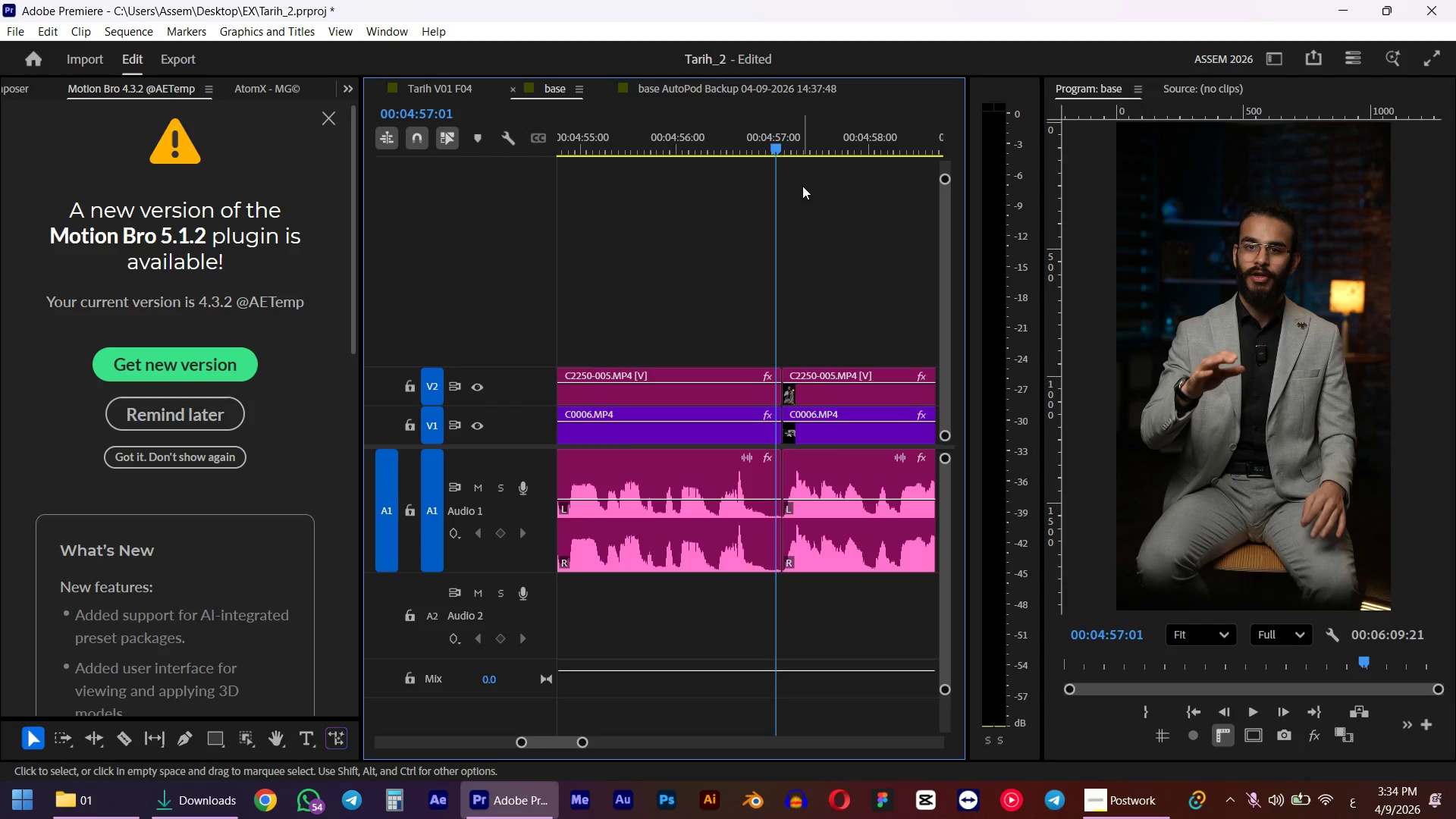 
key(ArrowLeft)
 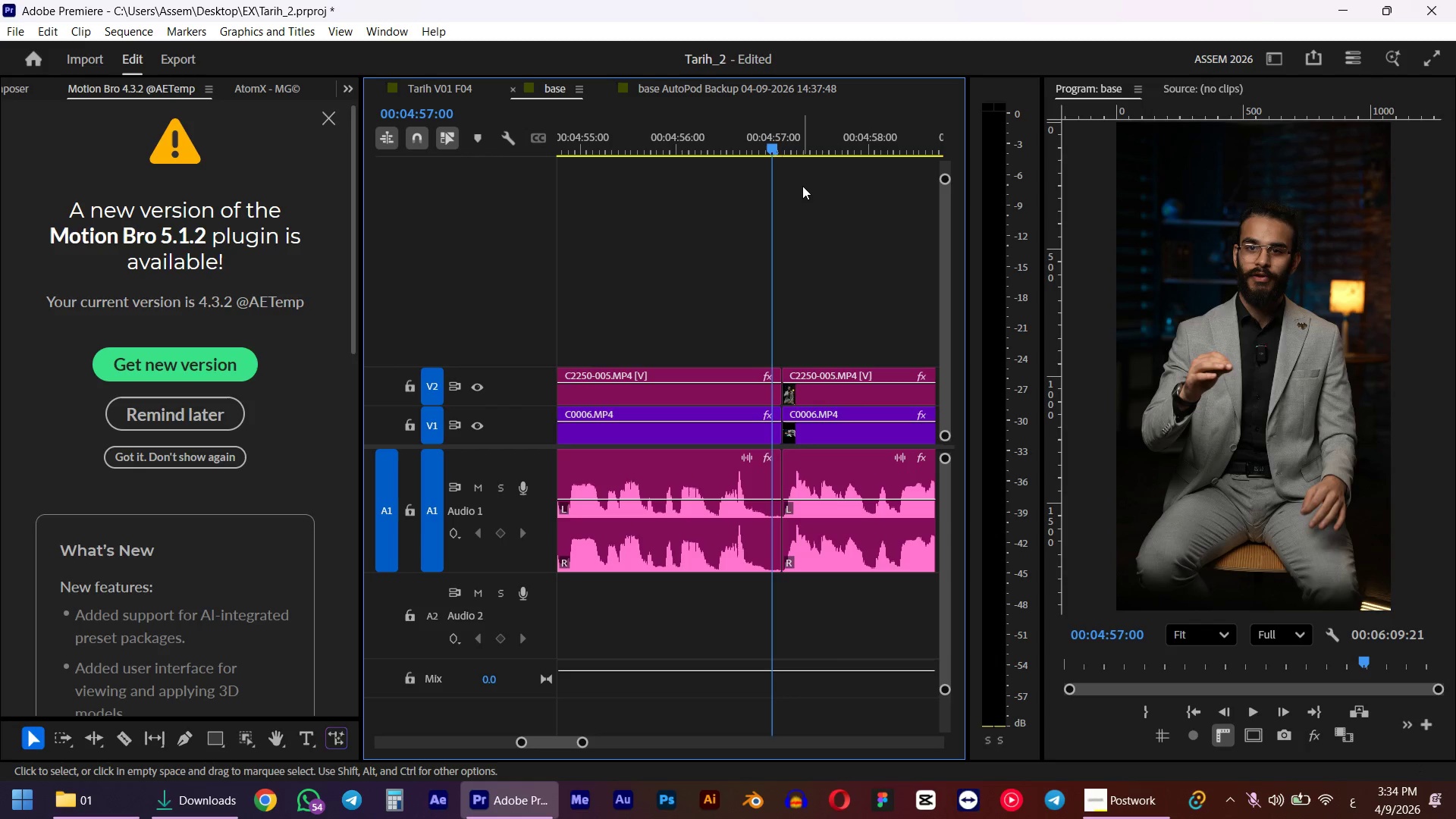 
key(ArrowLeft)
 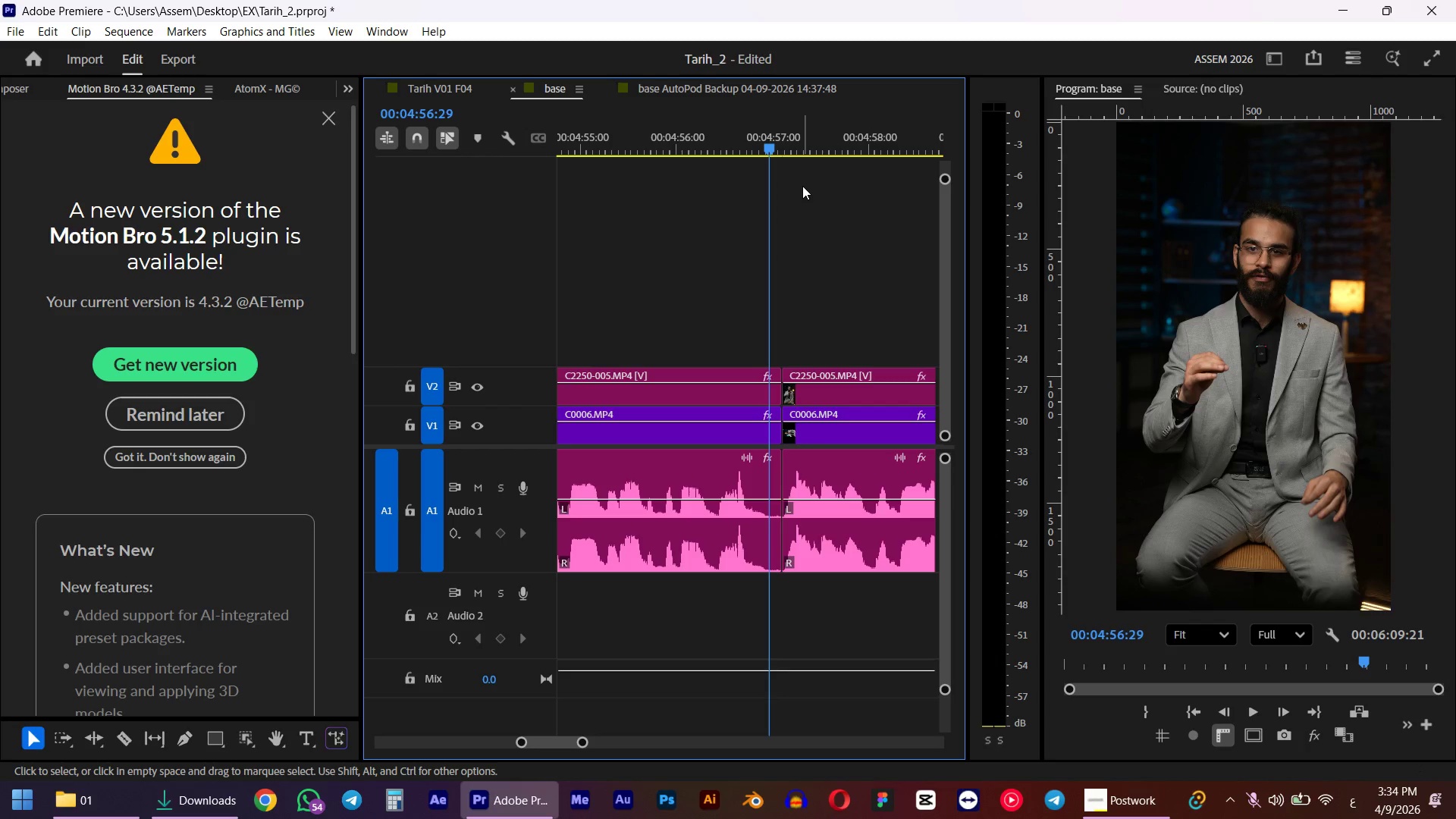 
key(E)
 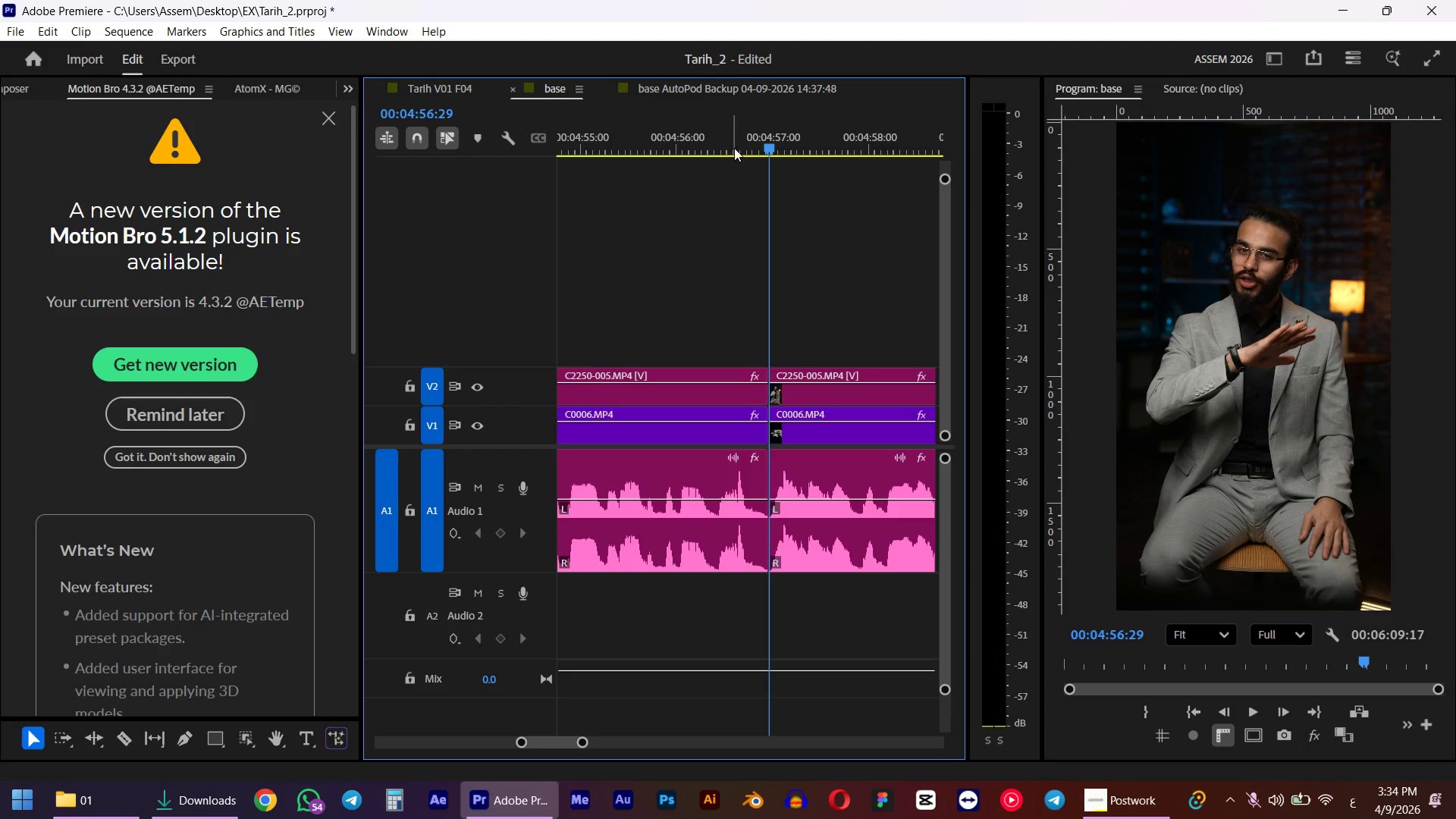 
left_click([677, 133])
 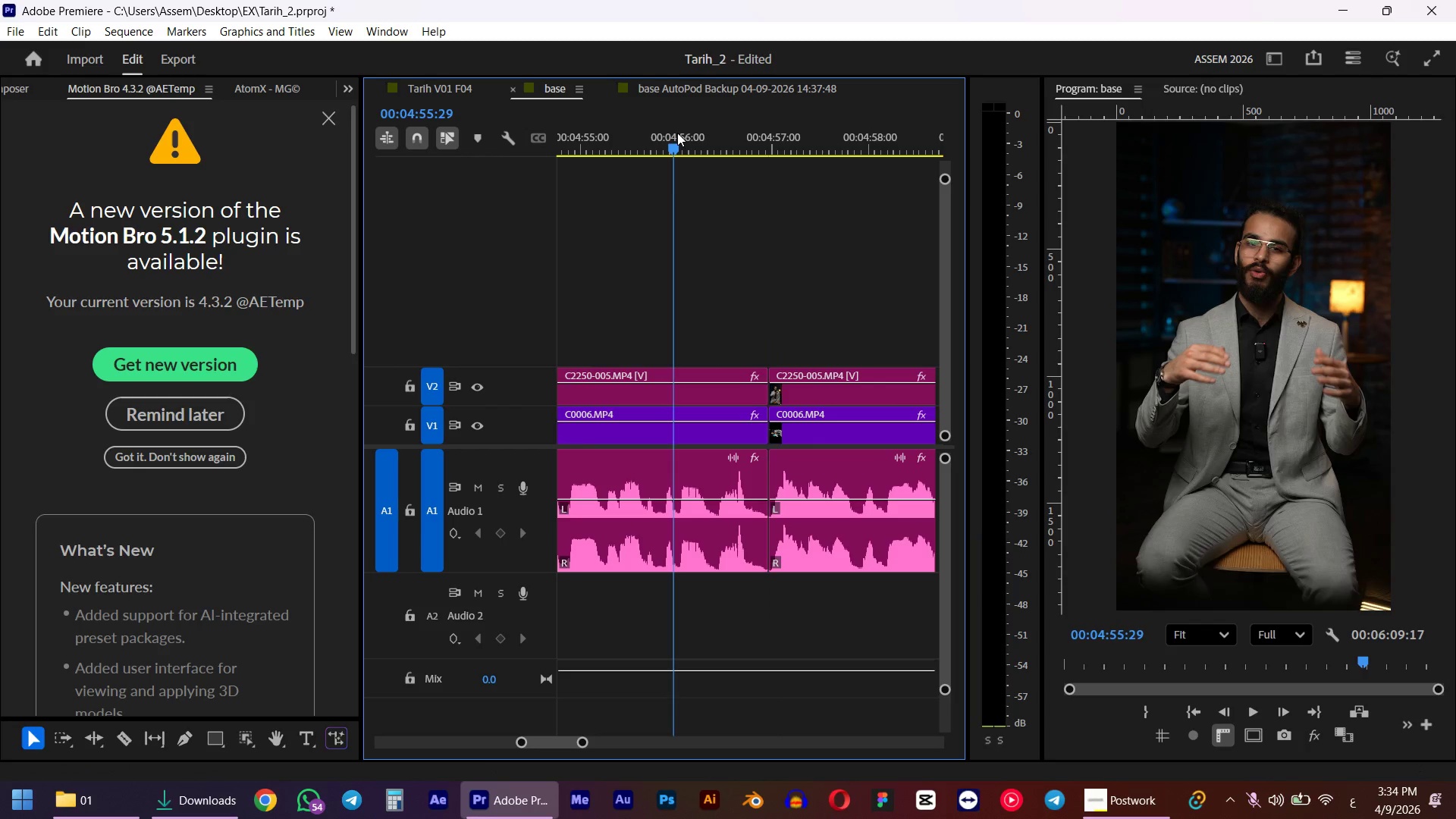 
key(Space)
 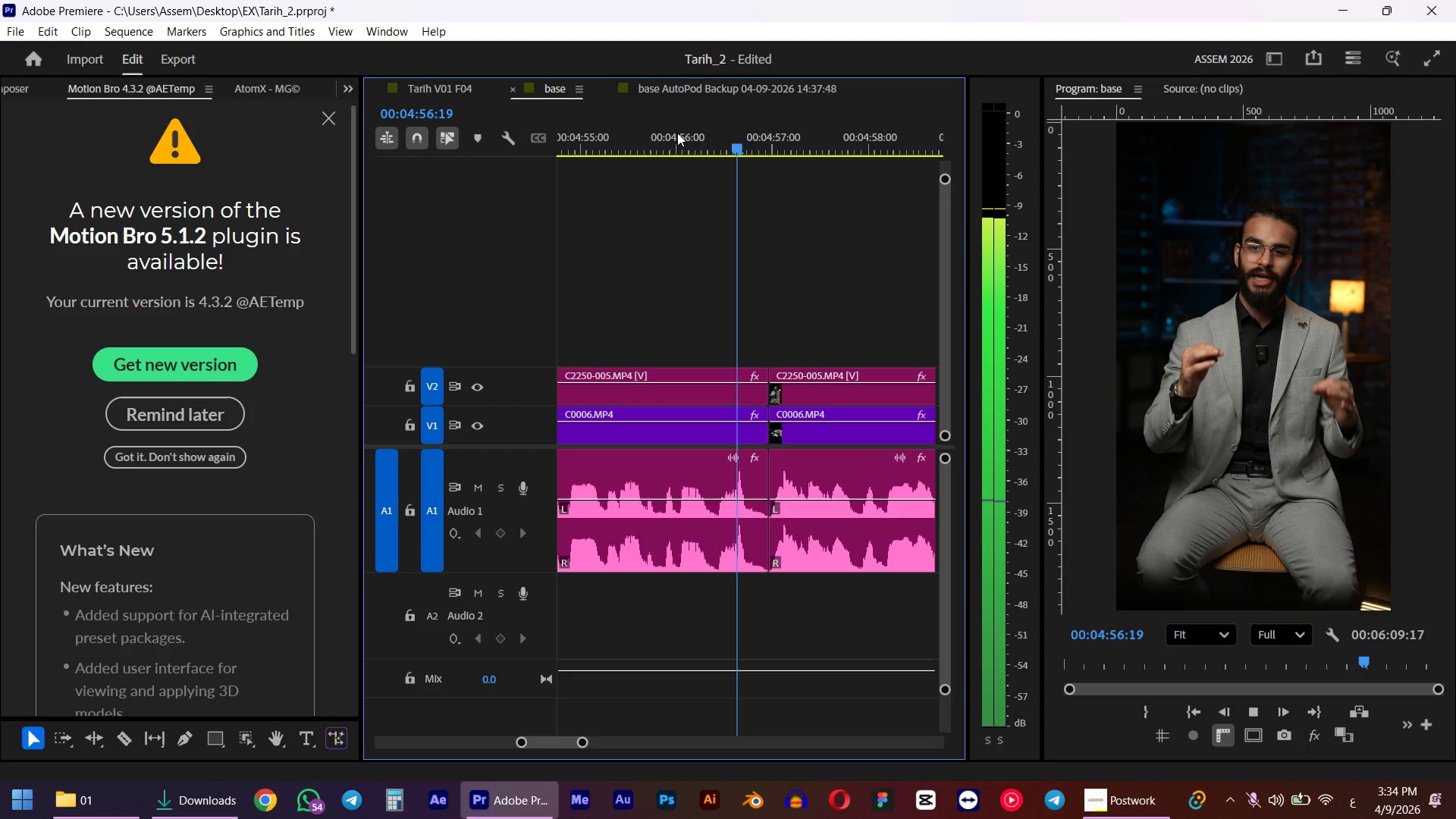 
hold_key(key=AltLeft, duration=0.72)
scroll: coordinate [735, 407], scroll_direction: down, amount: 16.0
 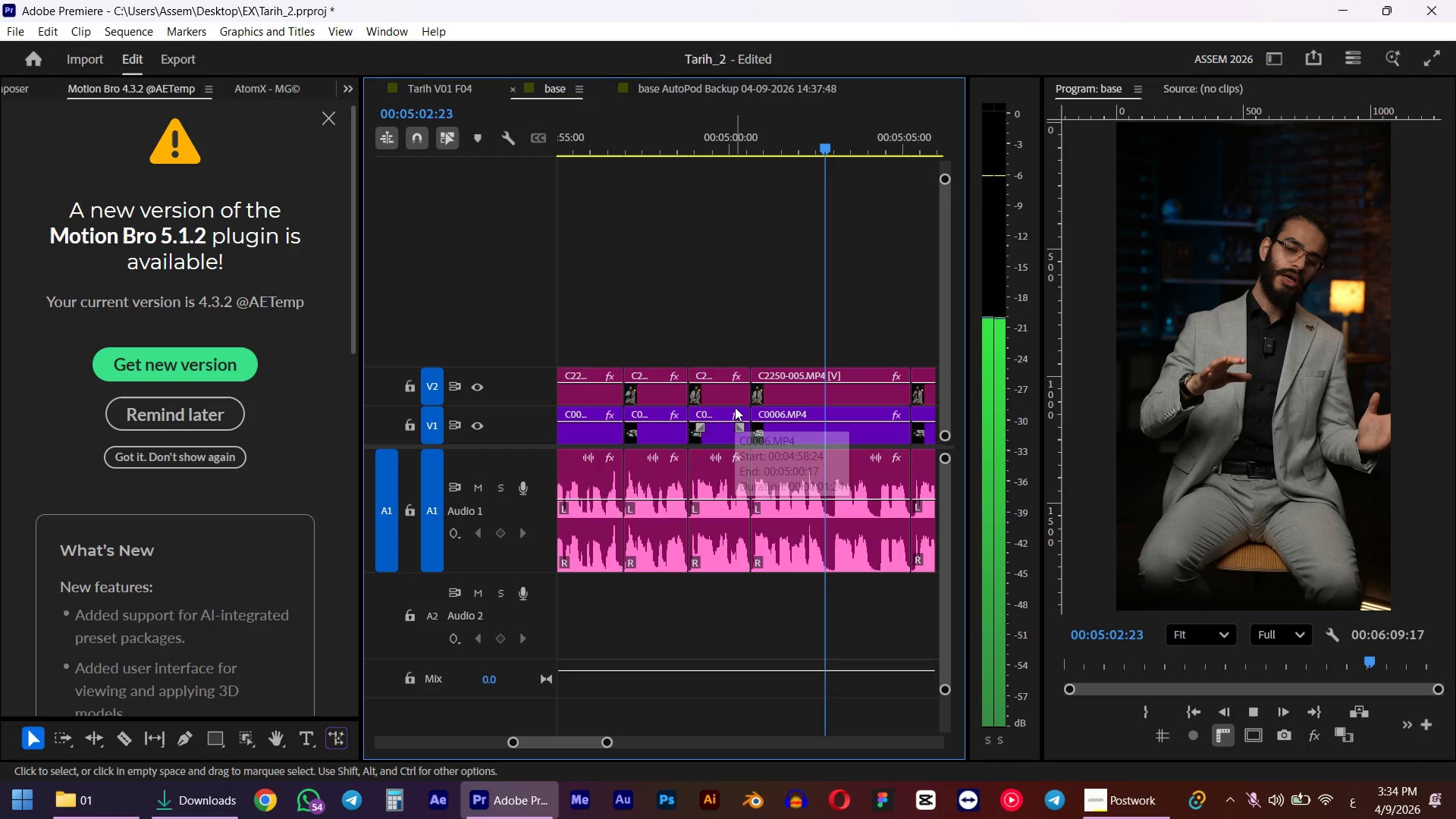 
key(Space)
 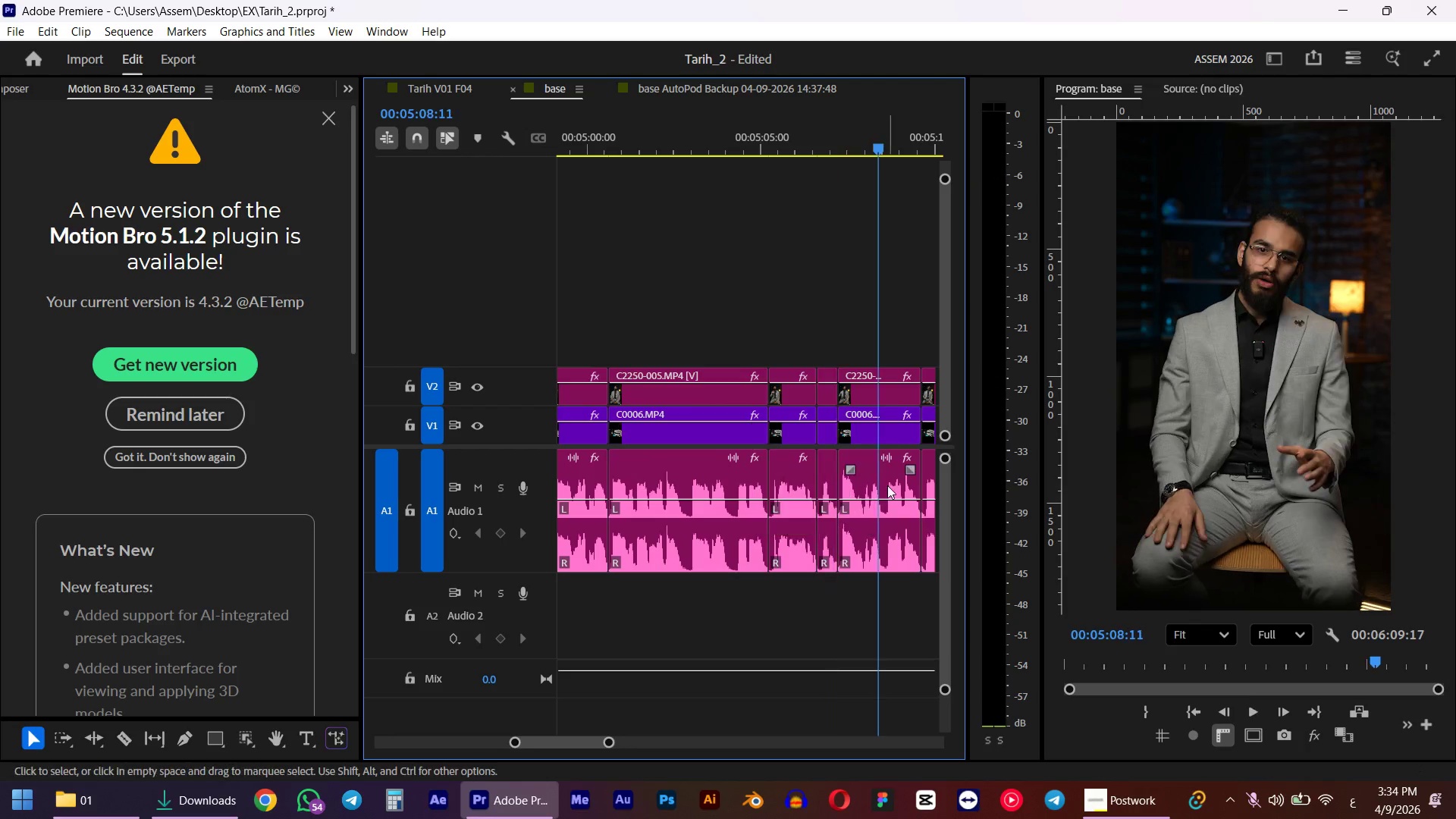 
left_click([887, 485])
 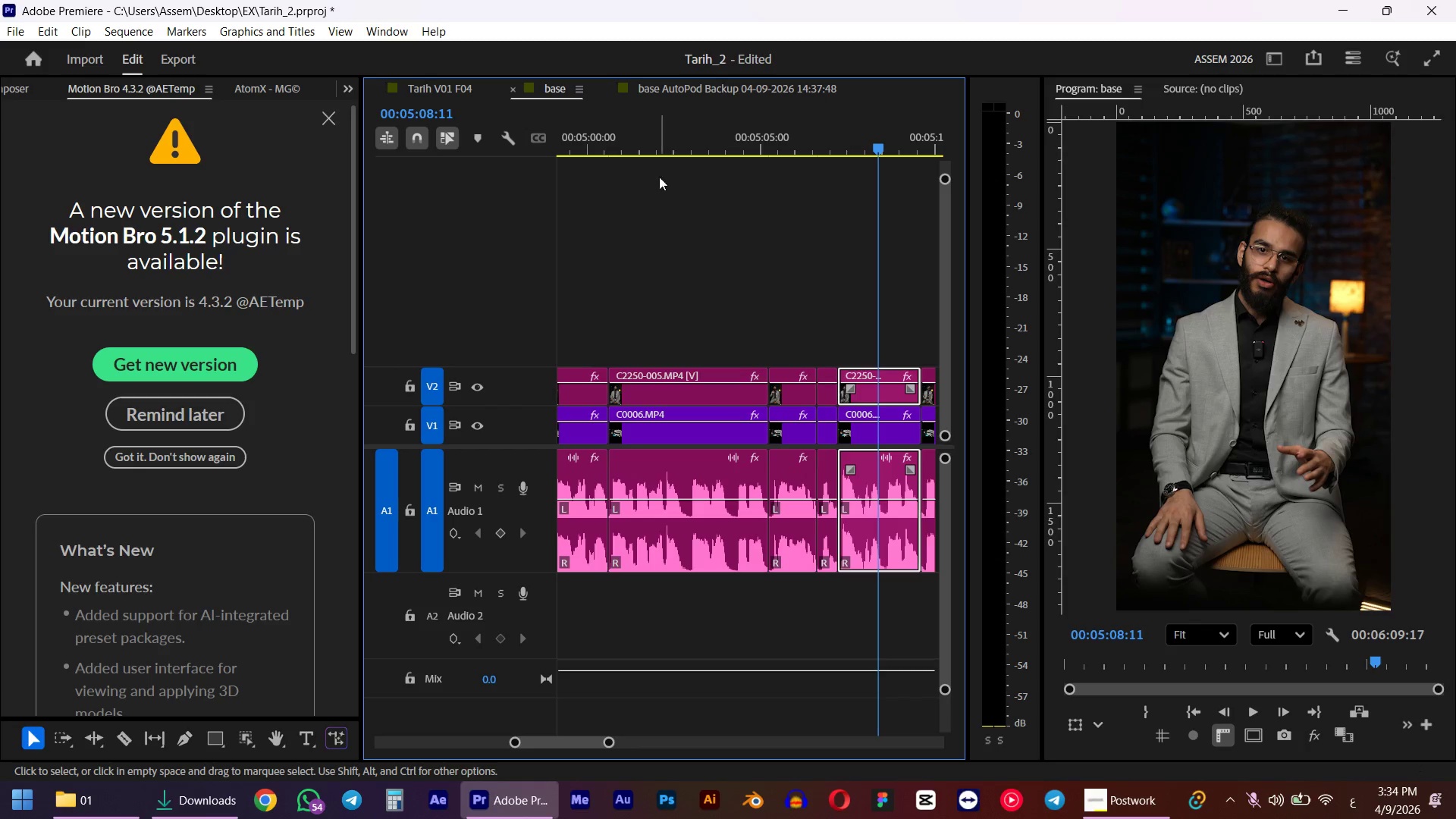 
left_click([589, 132])
 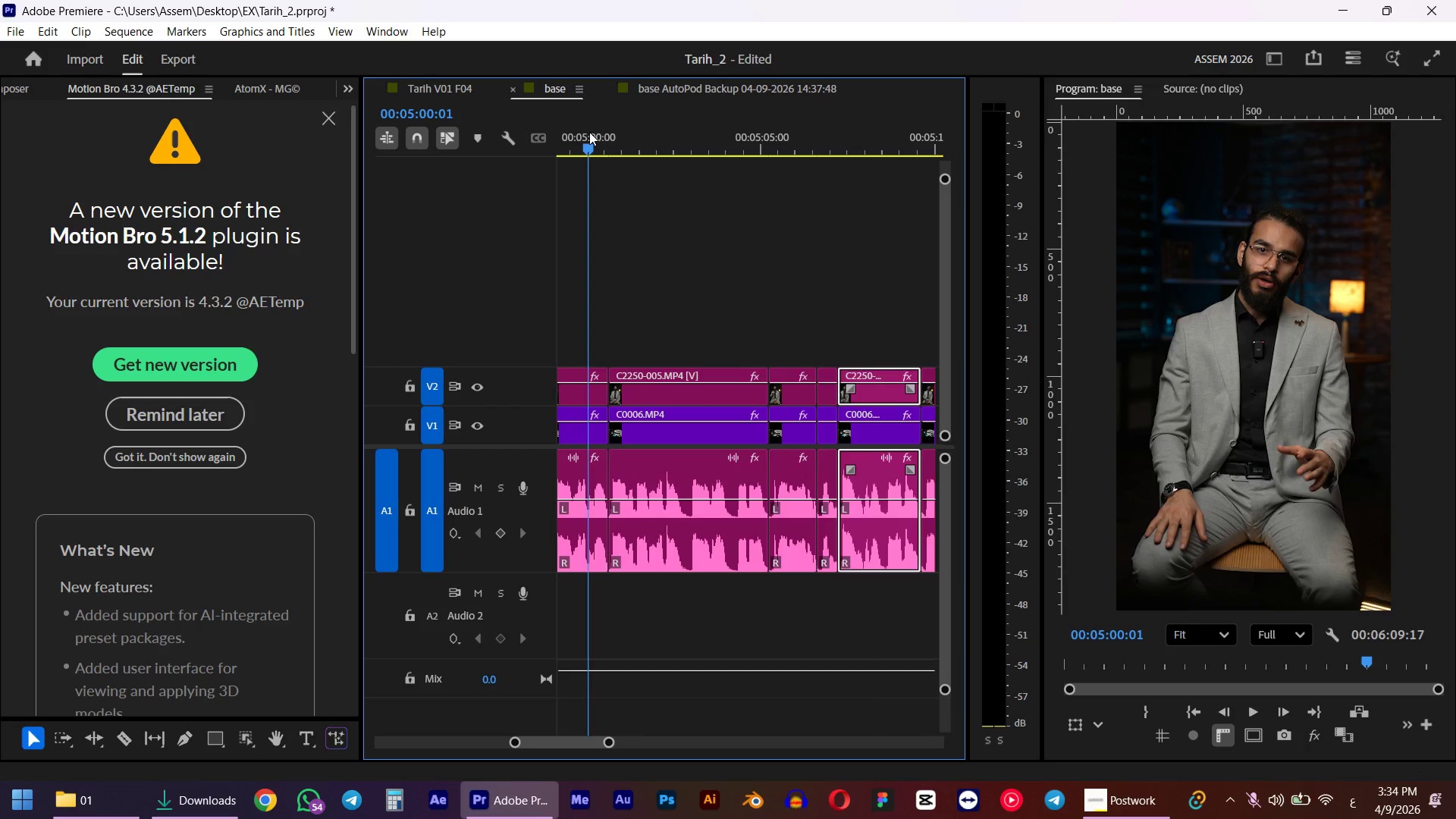 
key(Space)
 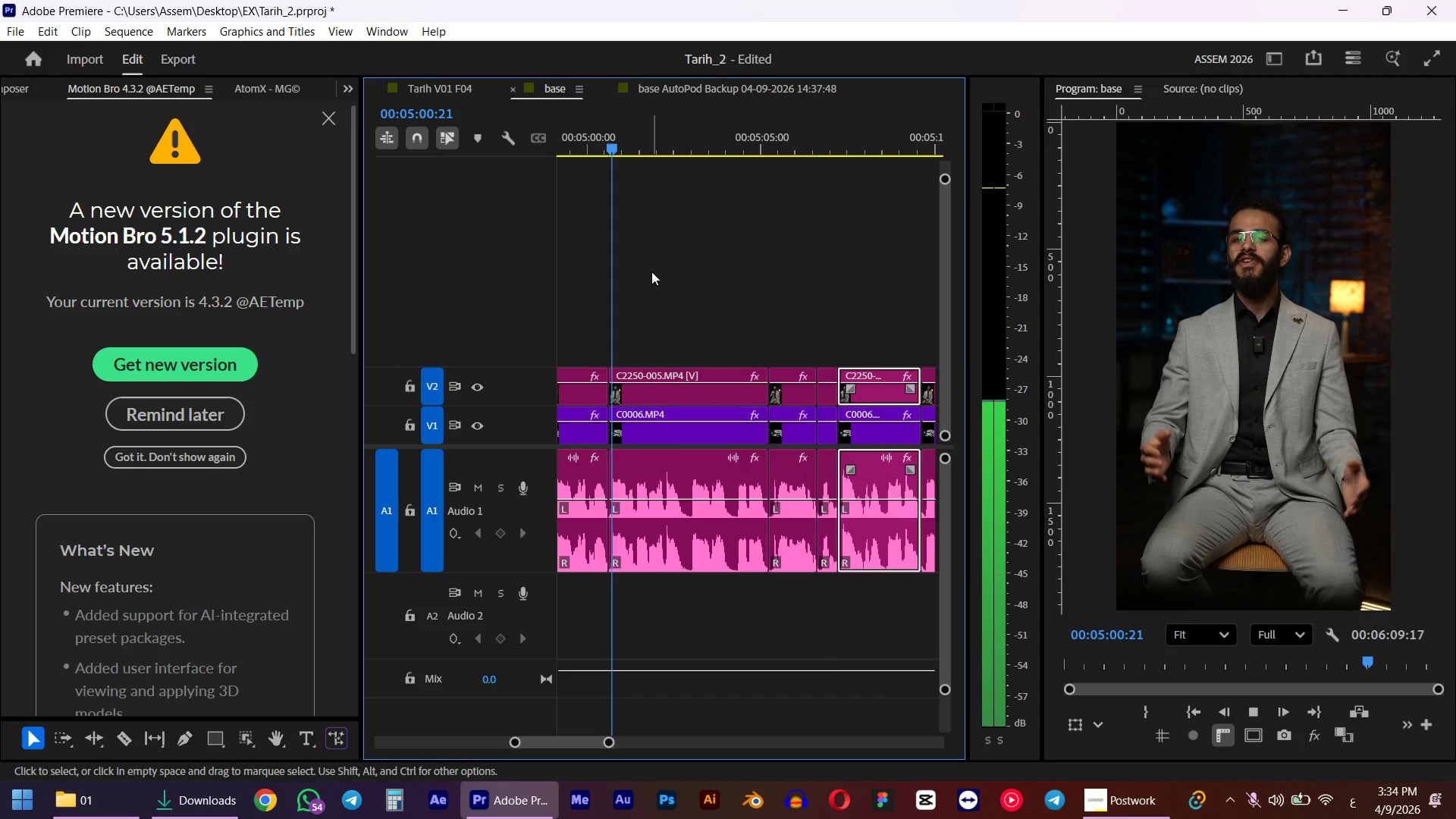 
key(Space)
 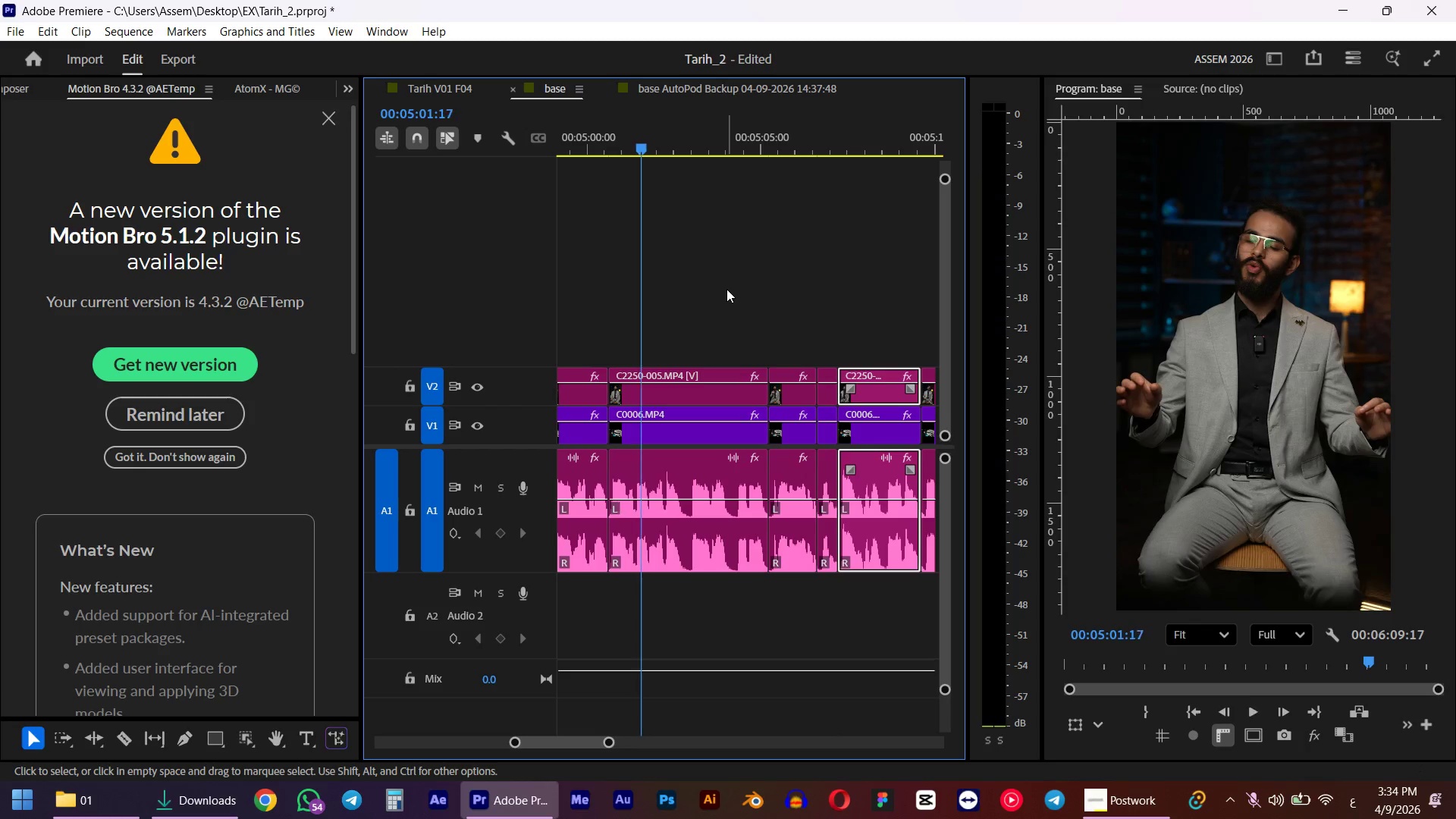 
left_click_drag(start_coordinate=[716, 312], to_coordinate=[828, 539])
 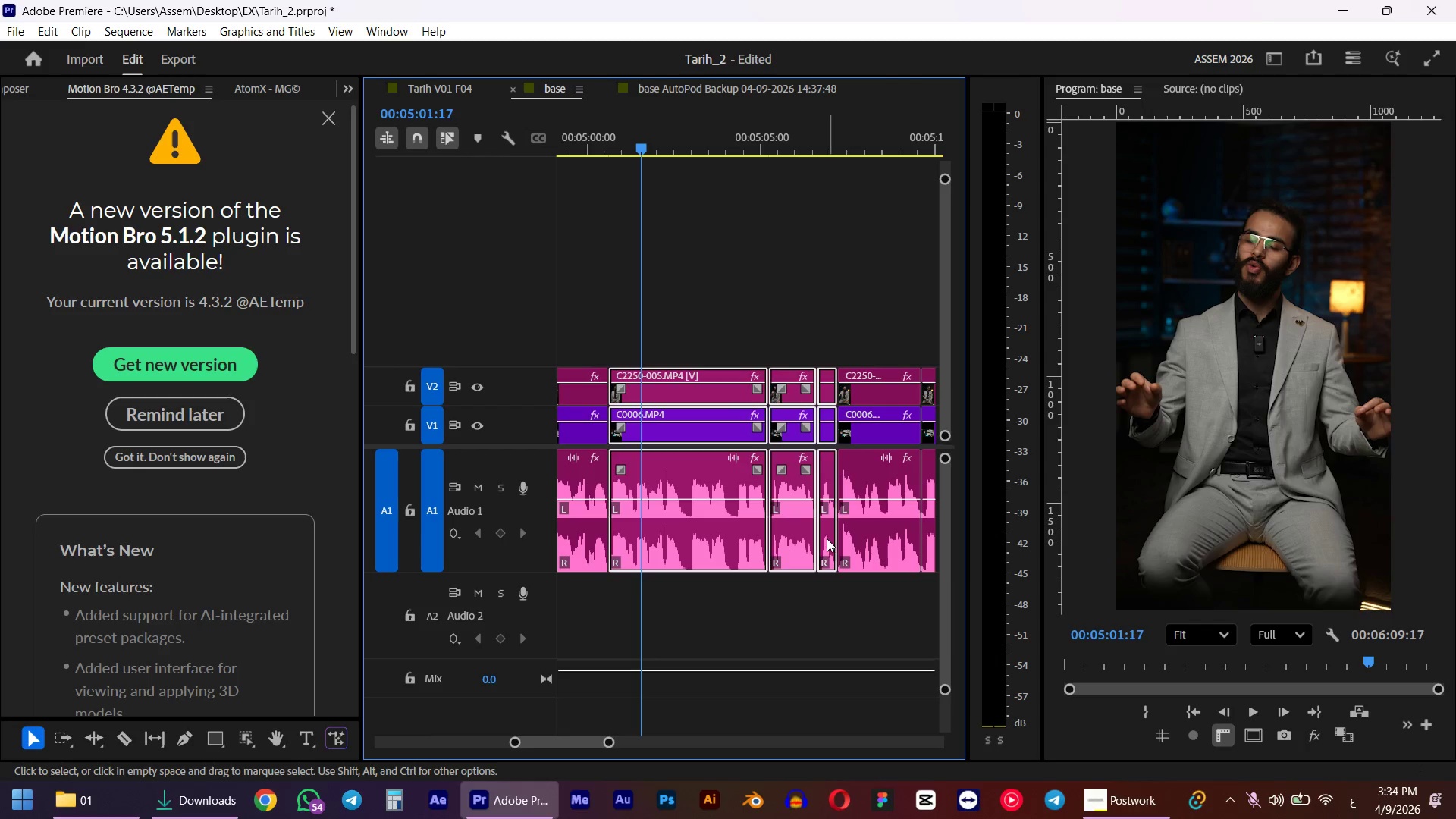 
key(D)
 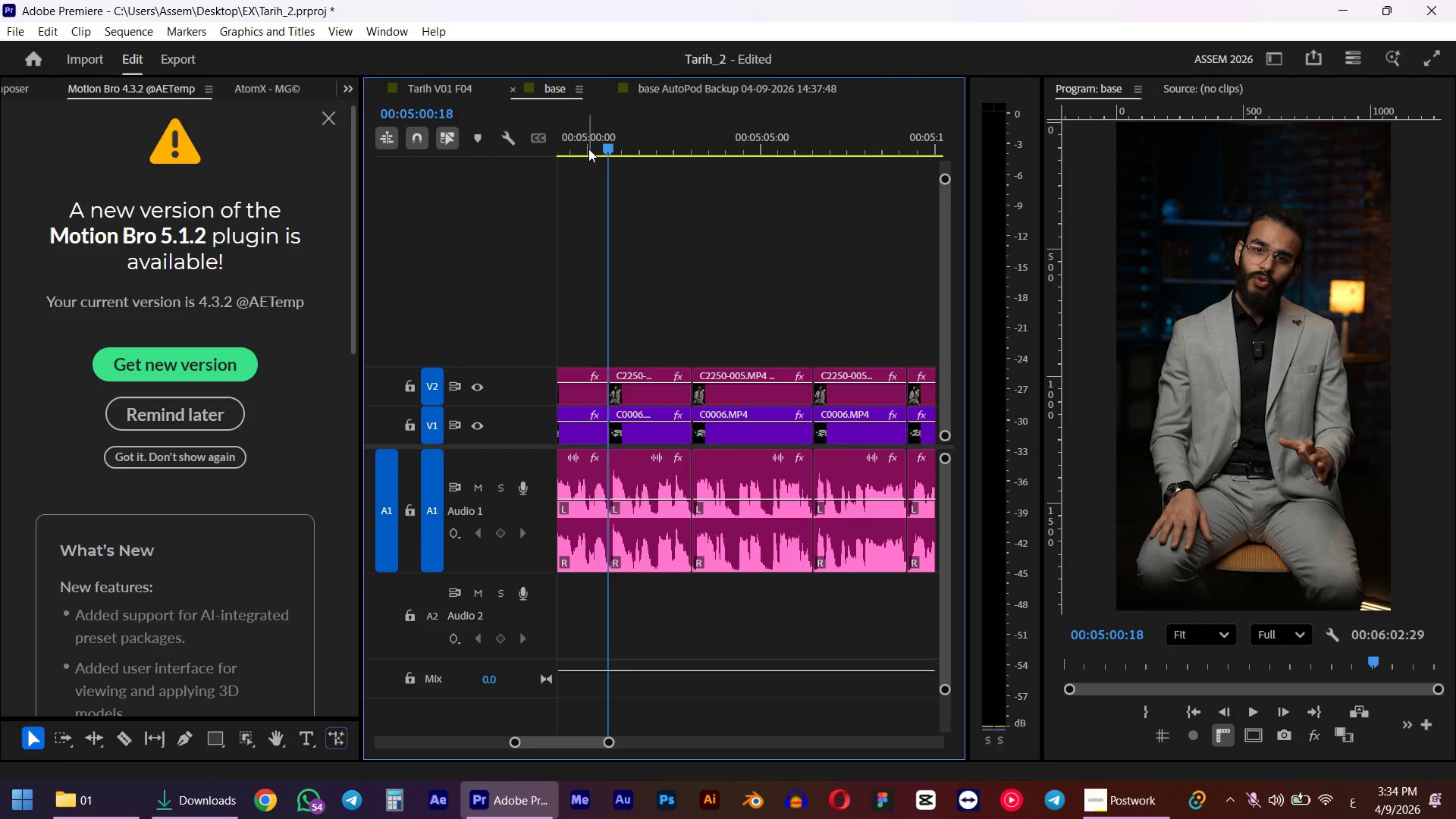 
left_click([587, 144])
 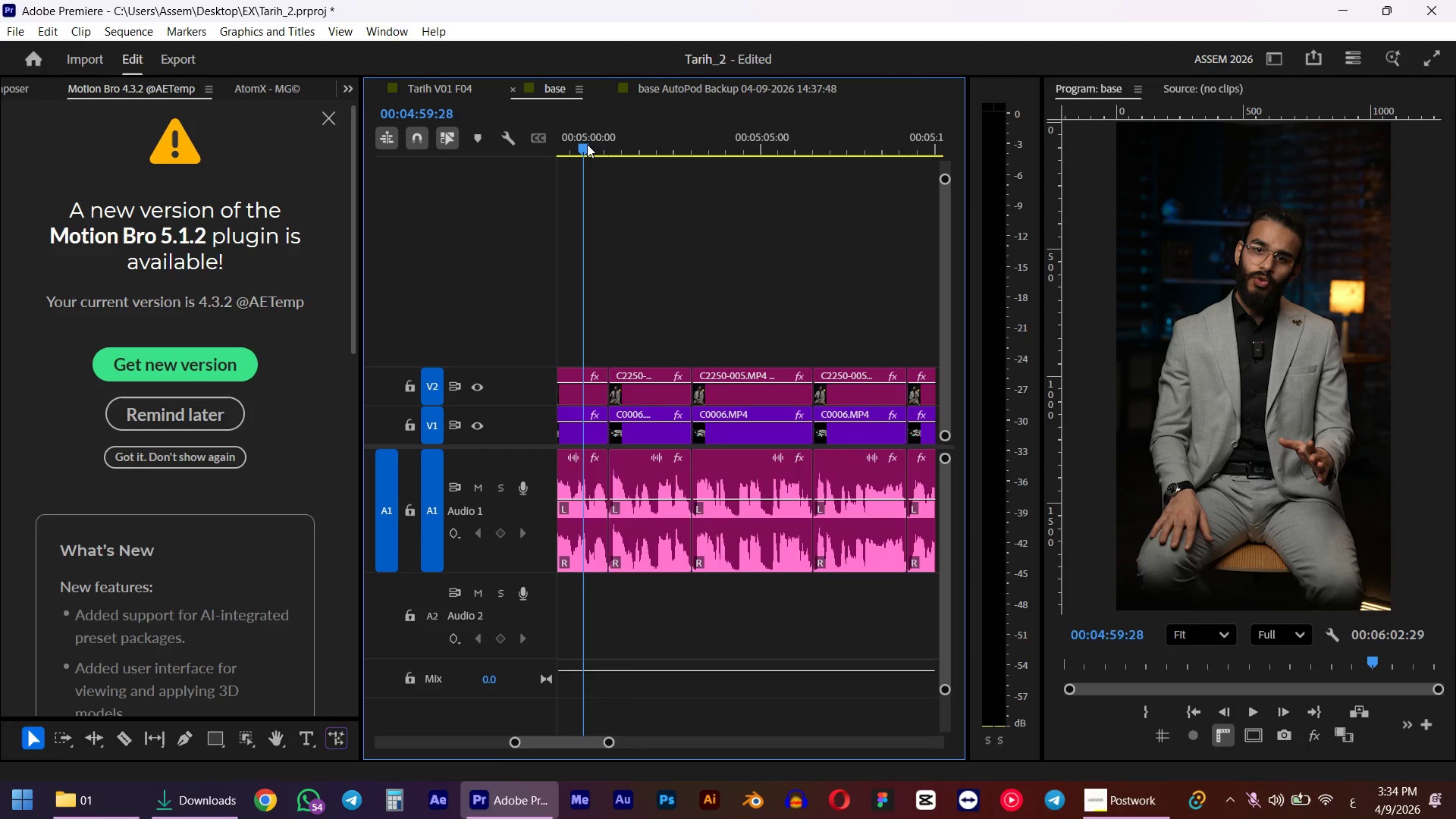 
key(Space)
 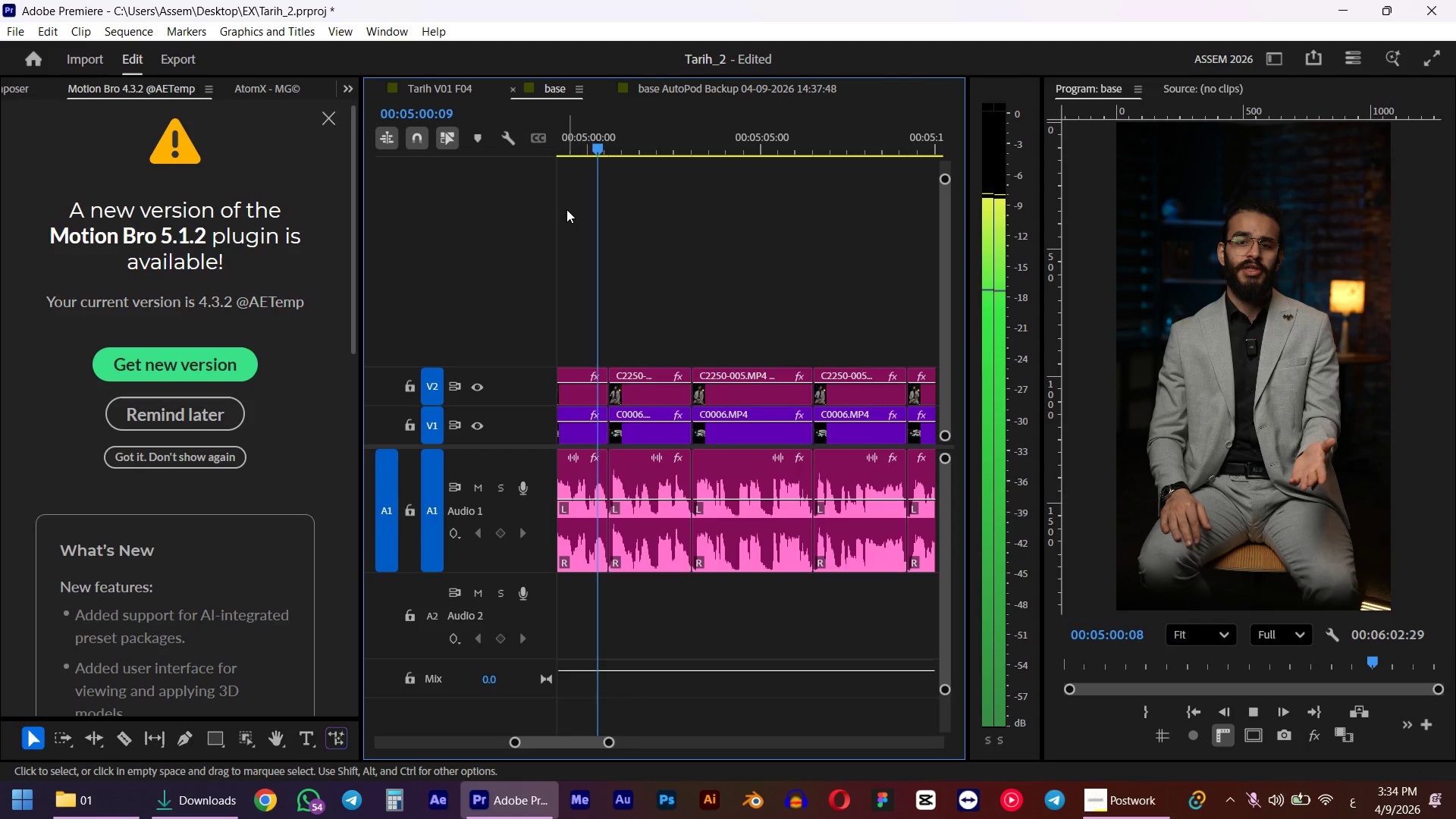 
scroll: coordinate [691, 345], scroll_direction: up, amount: 2.0
 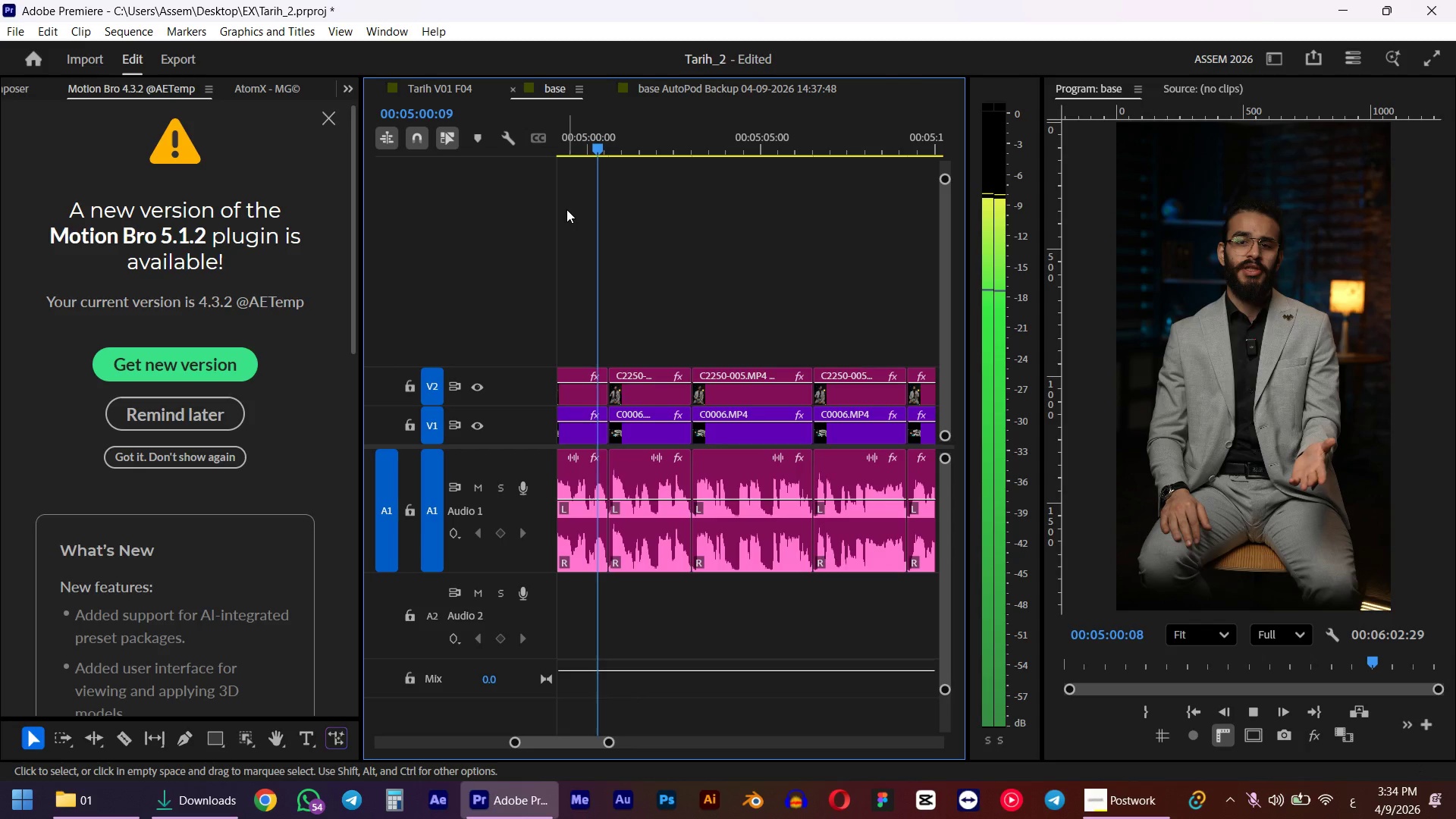 
key(Space)
 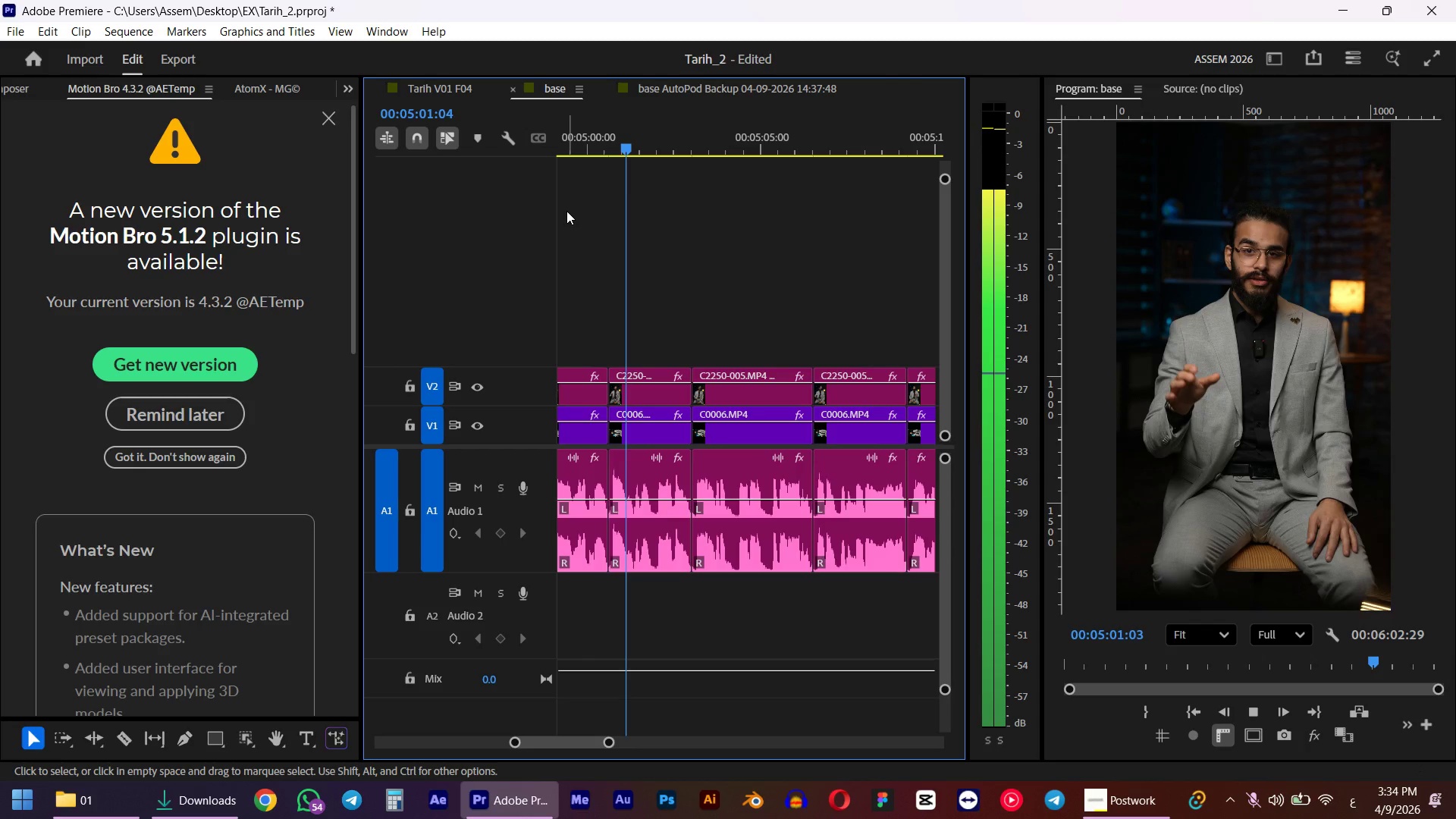 
left_click([647, 143])
 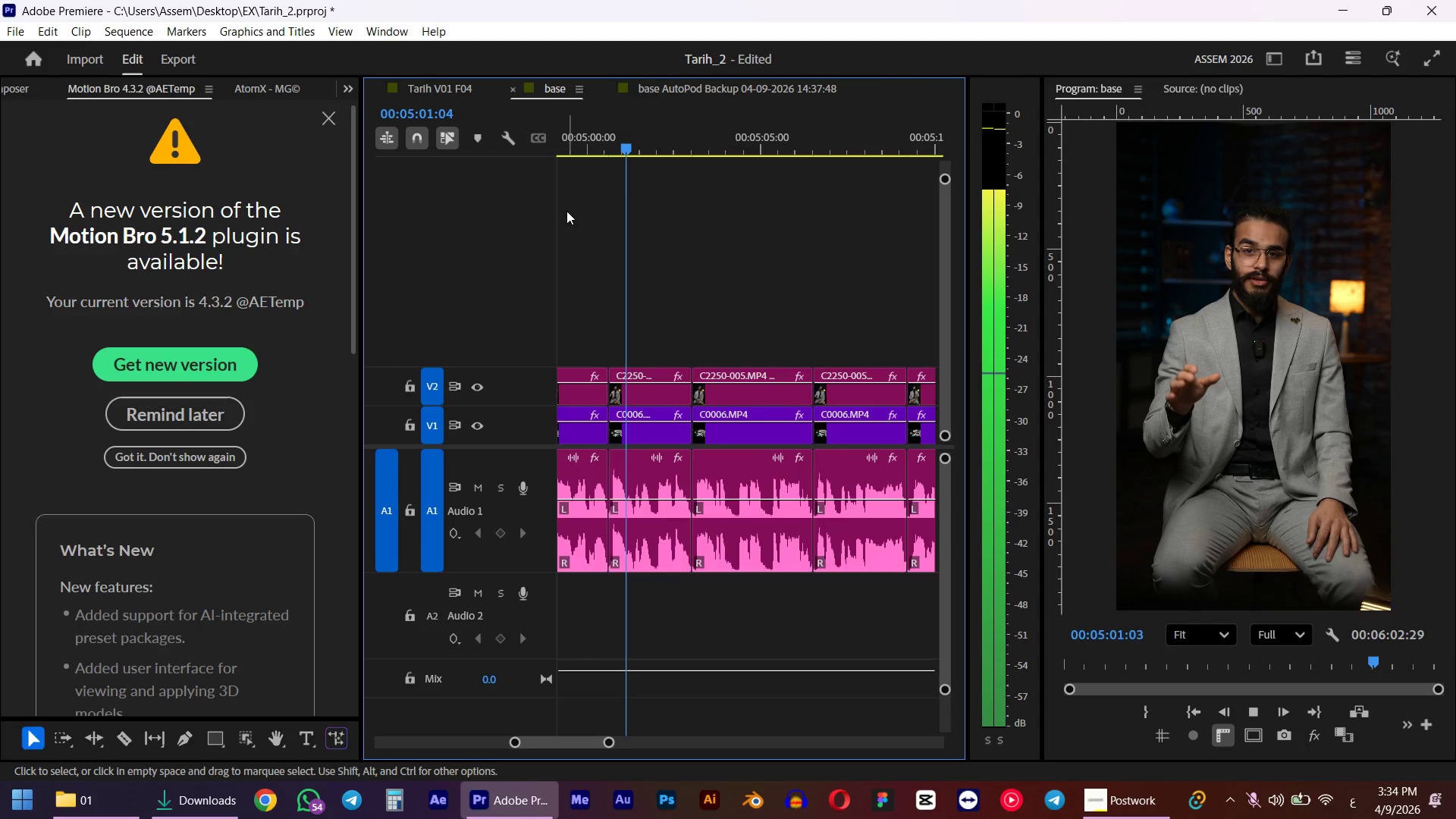 
key(Space)
 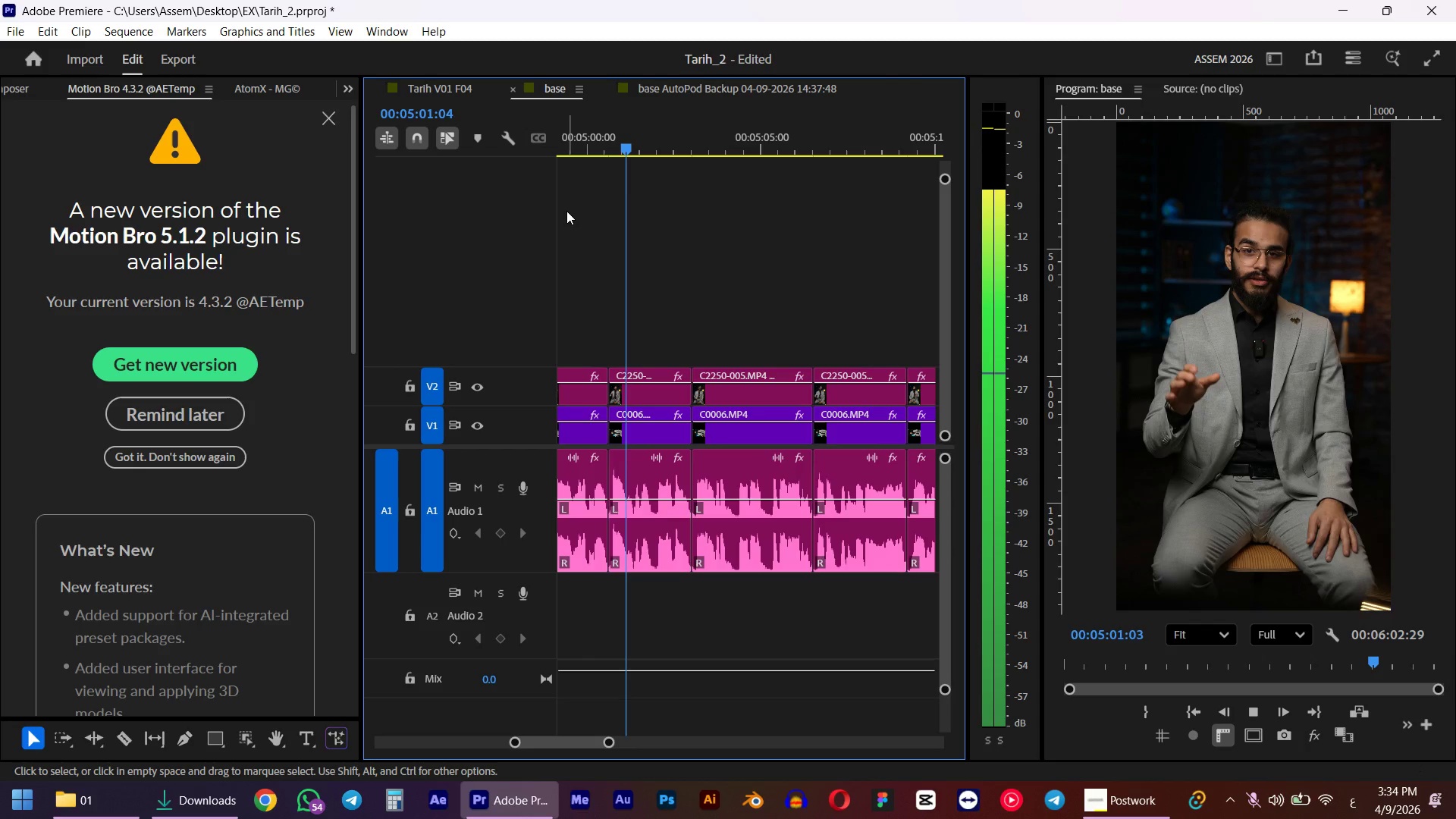 
key(Space)
 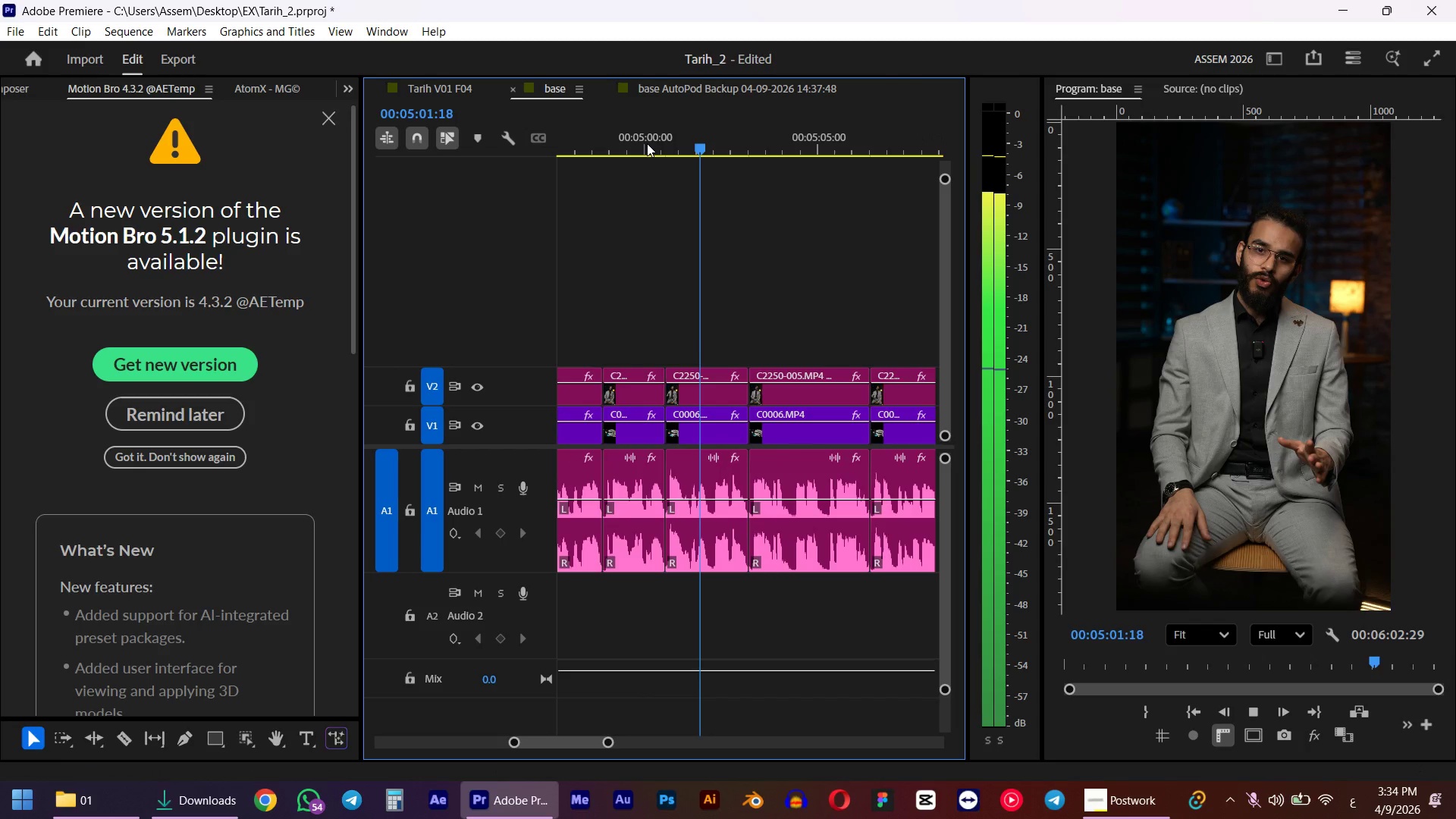 
scroll: coordinate [748, 320], scroll_direction: up, amount: 4.0
 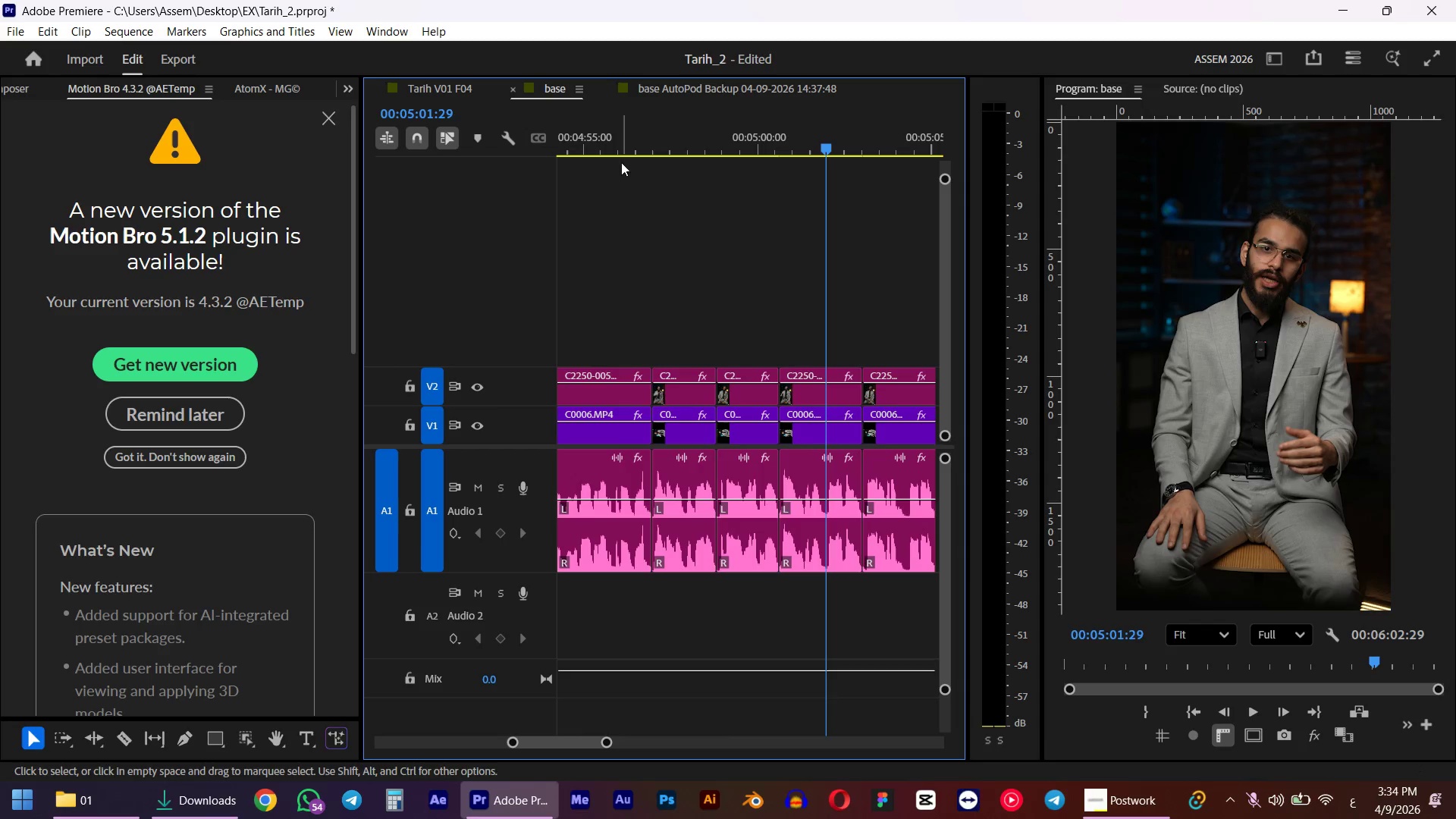 
left_click([603, 136])
 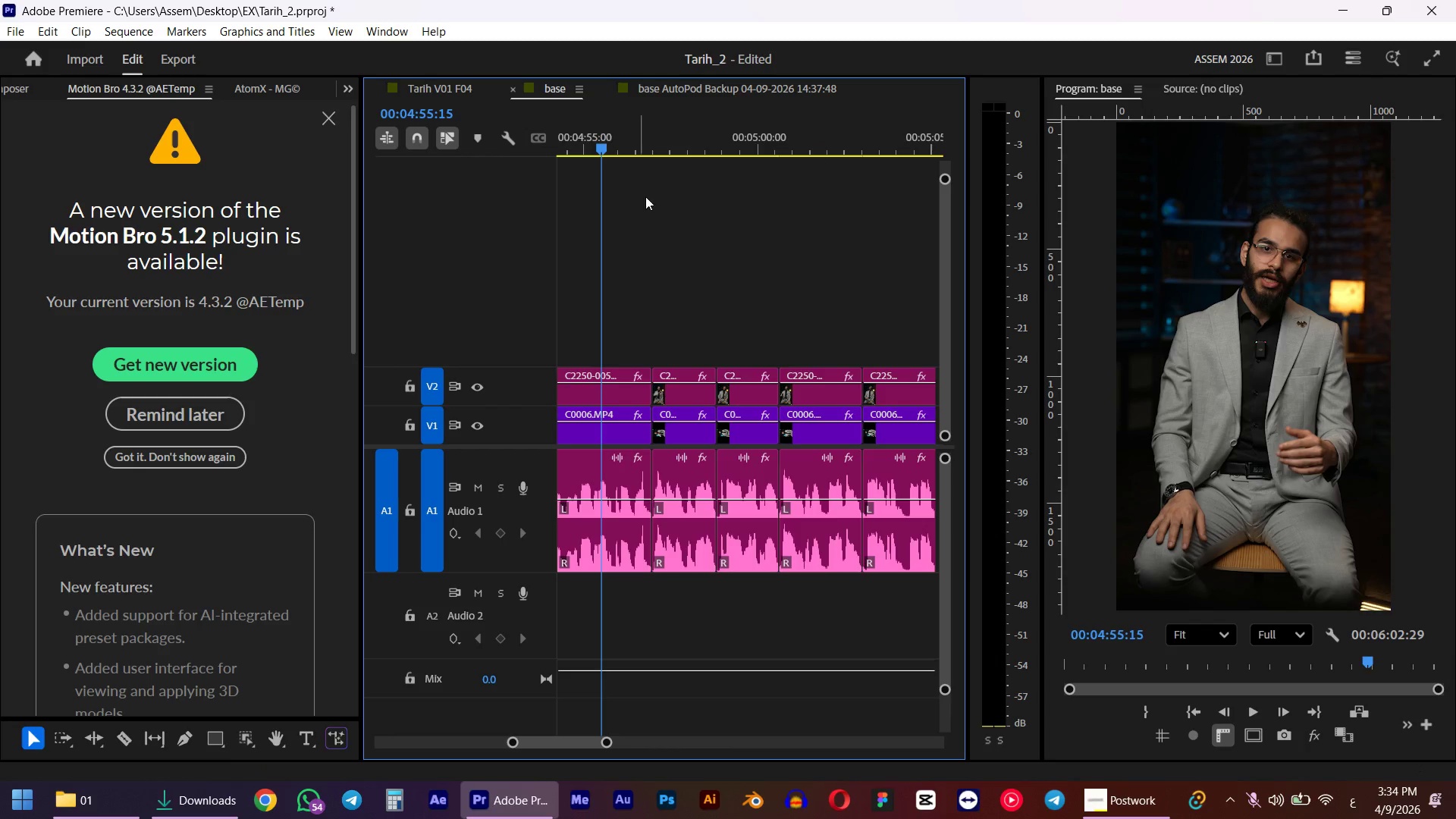 
key(Space)
 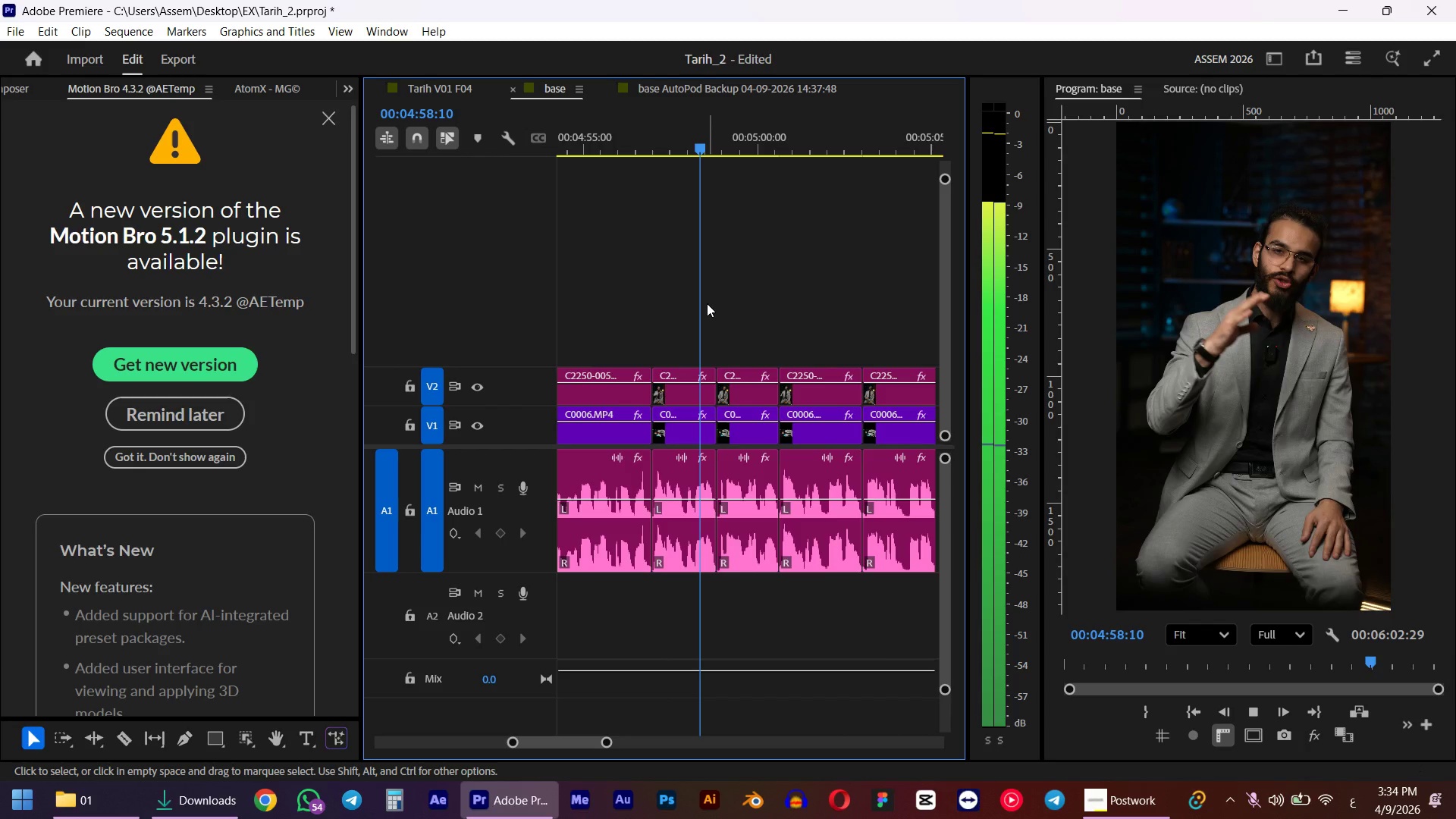 
wait(5.53)
 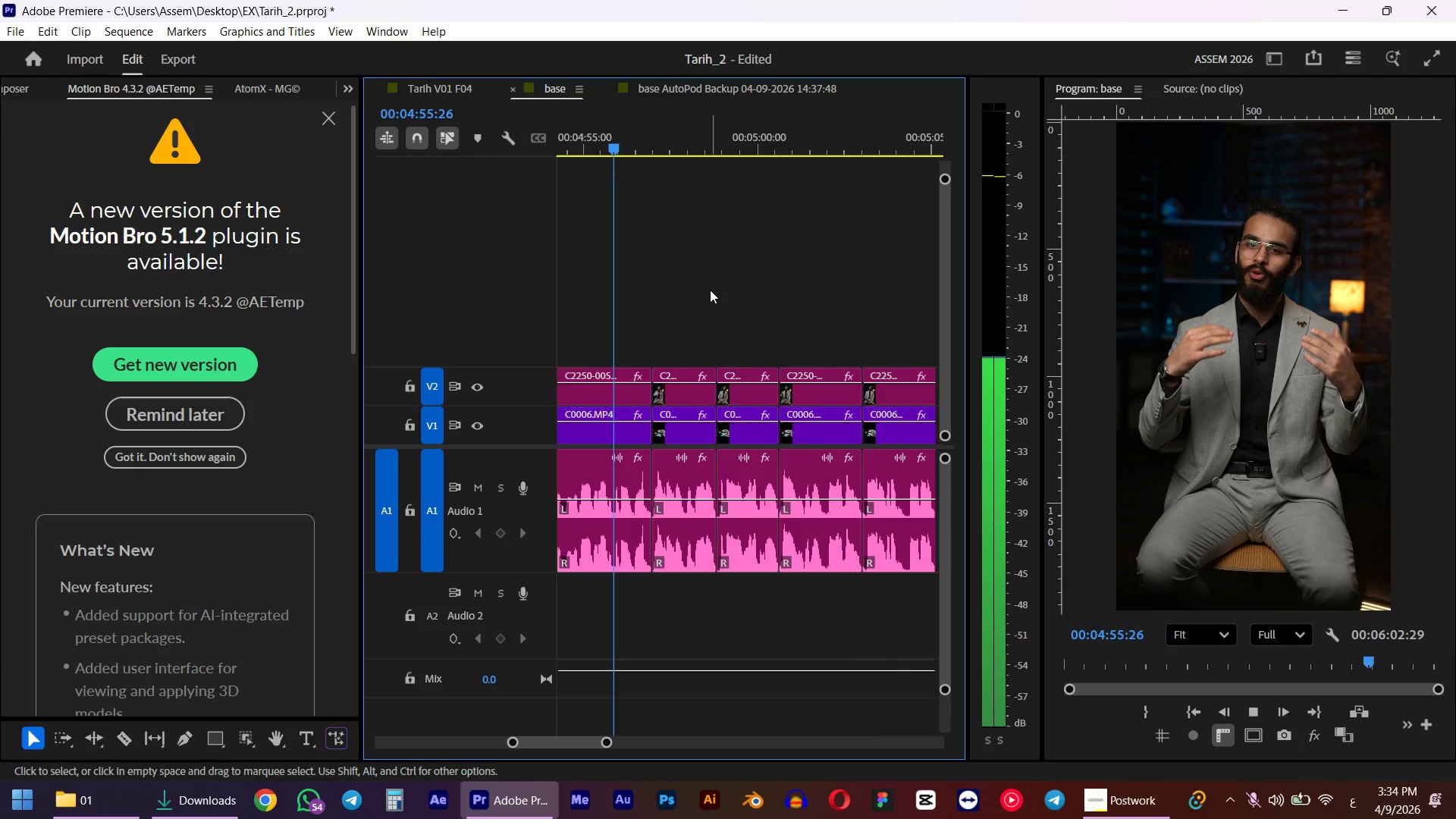 
scroll: coordinate [760, 402], scroll_direction: down, amount: 4.0
 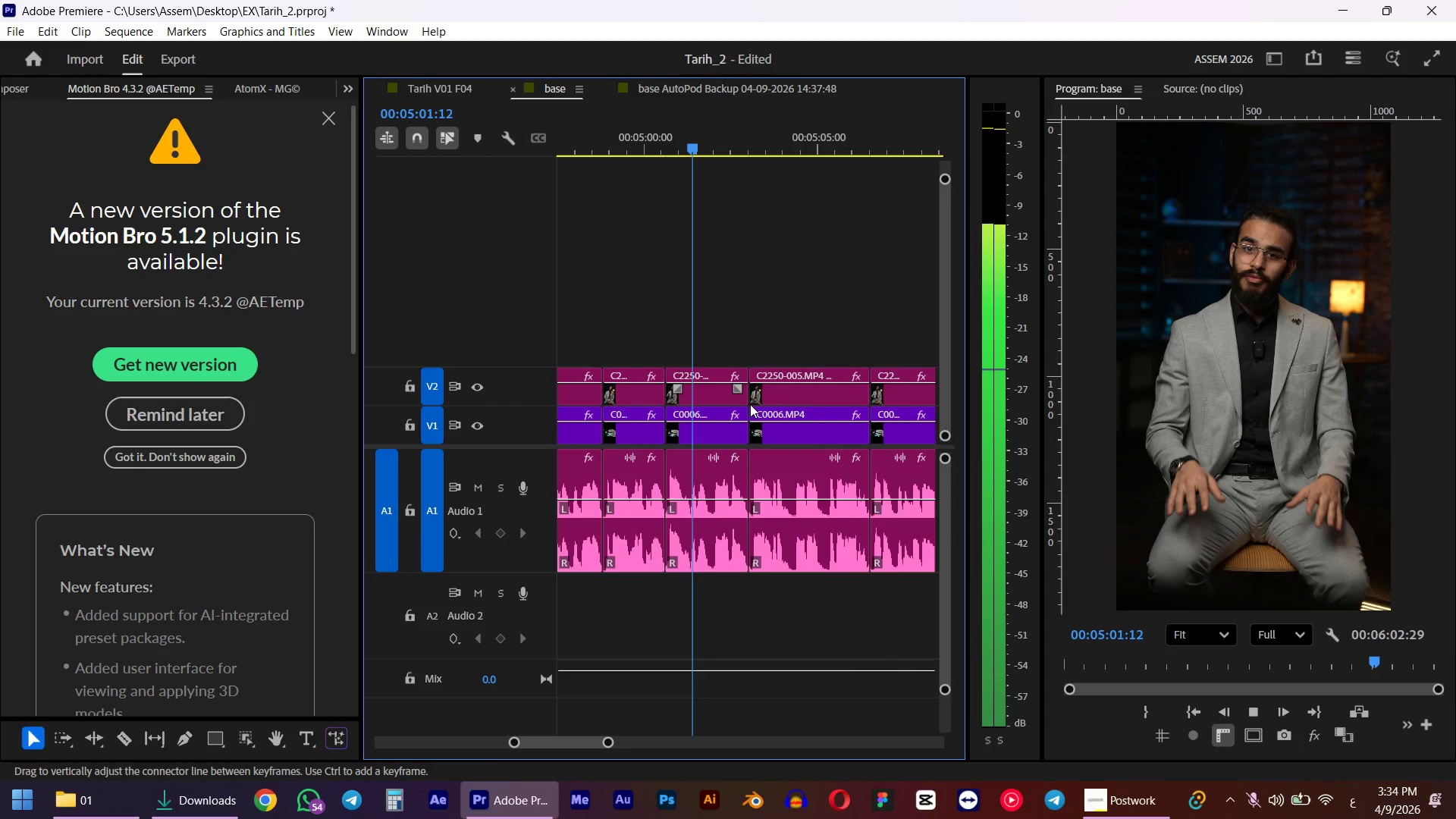 
left_click_drag(start_coordinate=[679, 340], to_coordinate=[705, 504])
 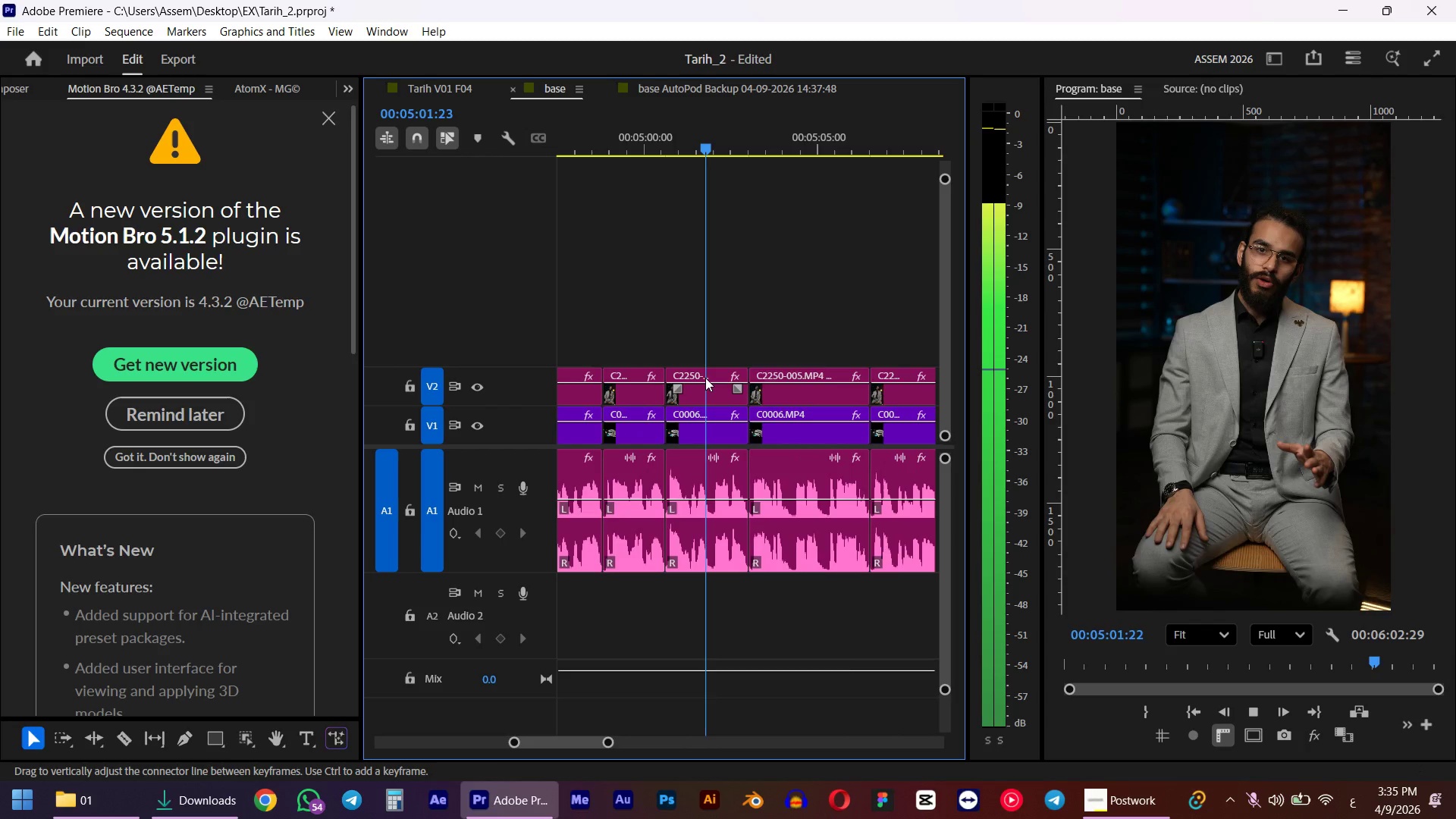 
hold_key(key=AltLeft, duration=0.34)
scroll: coordinate [733, 504], scroll_direction: down, amount: 7.0
 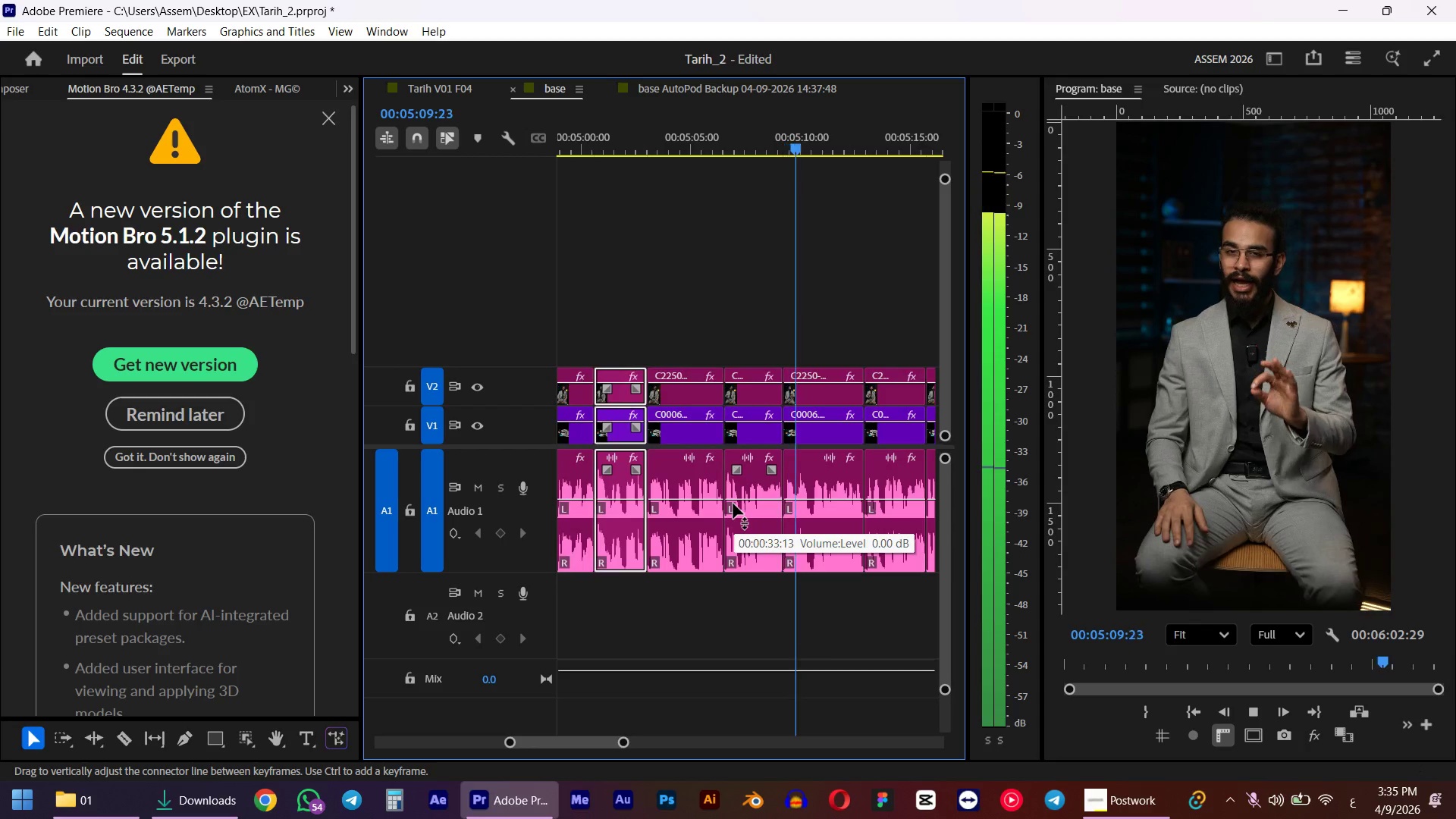 
key(Space)
 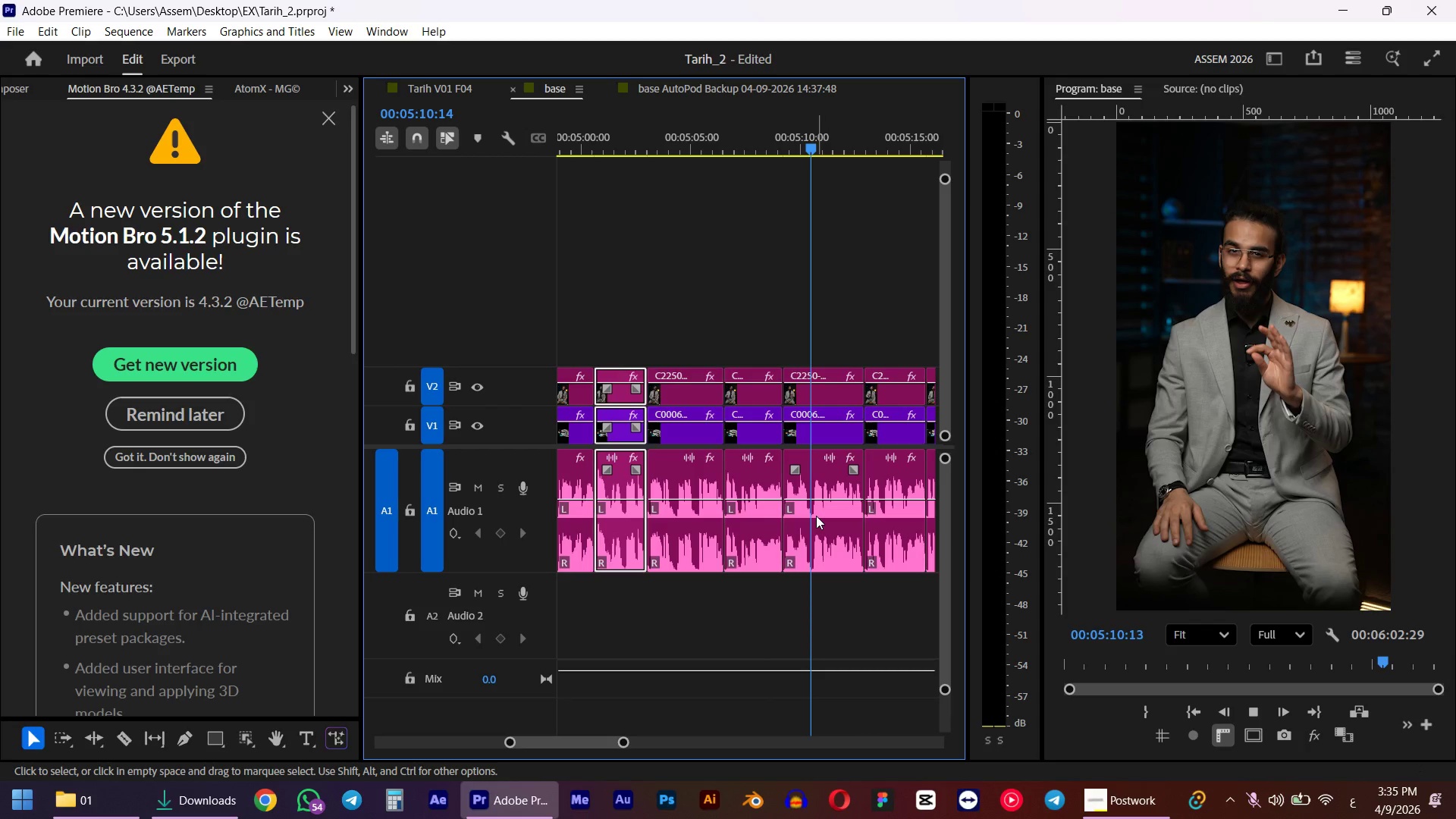 
hold_key(key=AltLeft, duration=0.61)
 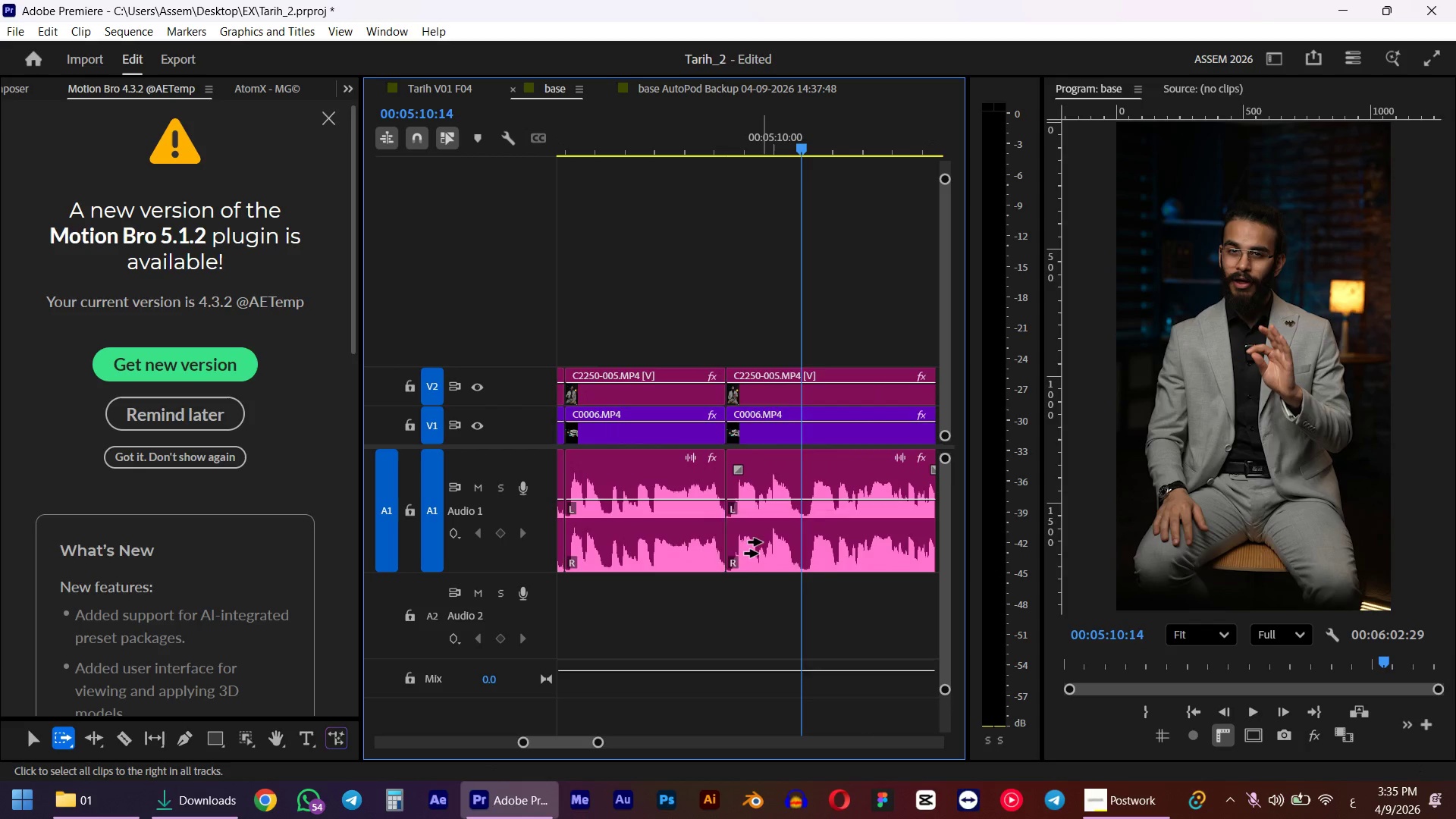 
key(A)
 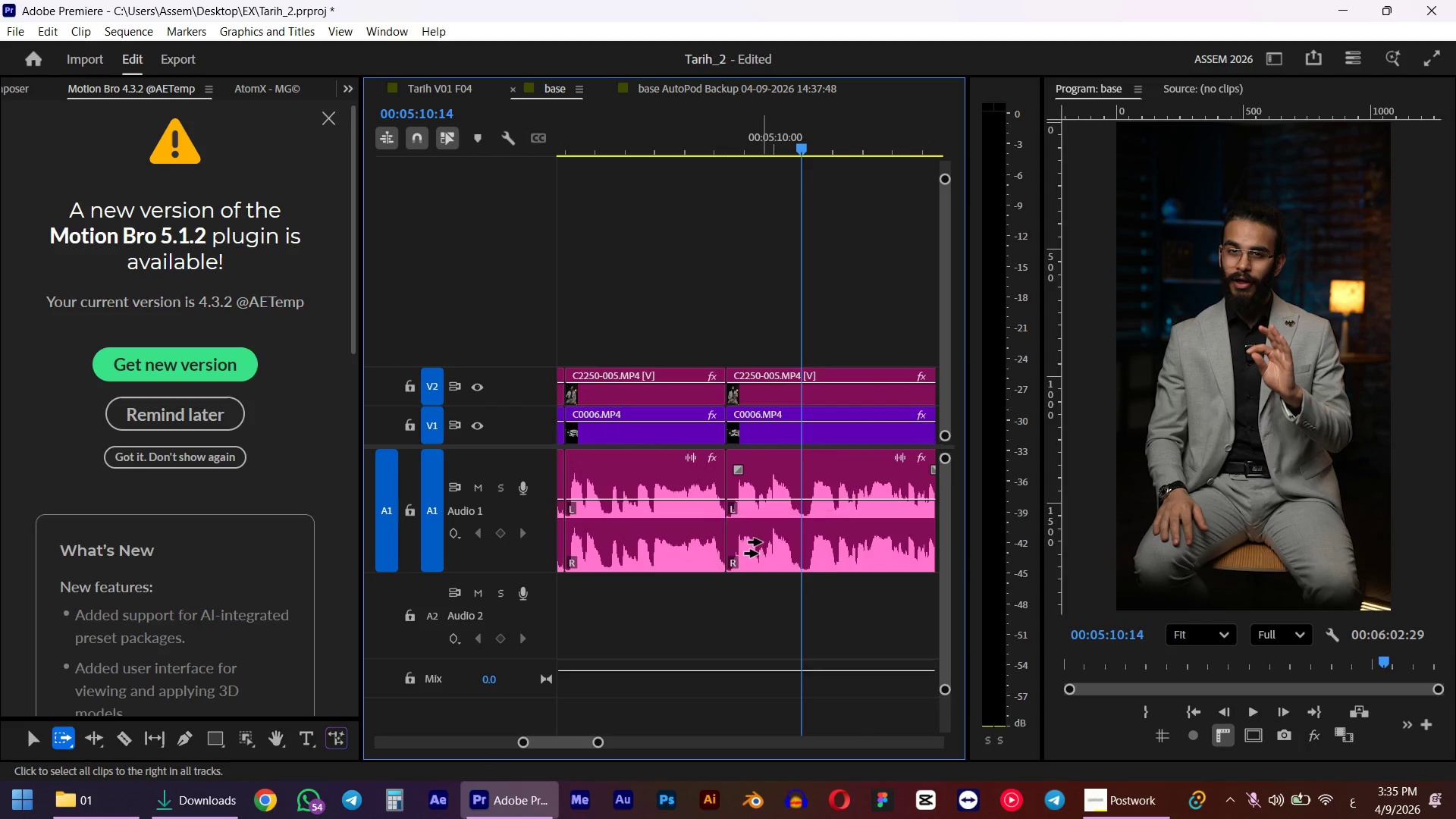 
scroll: coordinate [802, 482], scroll_direction: up, amount: 9.0
 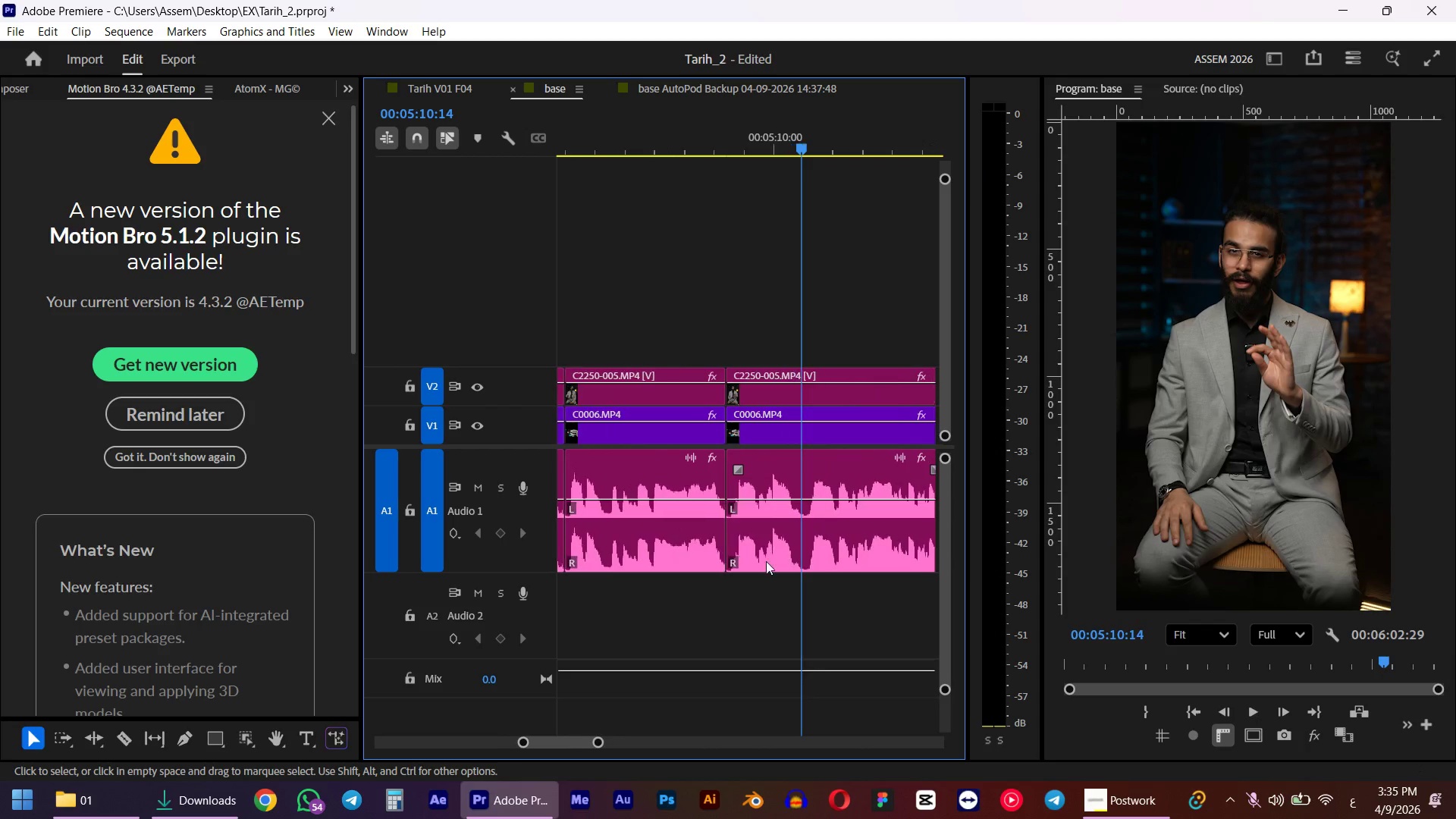 
left_click_drag(start_coordinate=[761, 542], to_coordinate=[789, 540])
 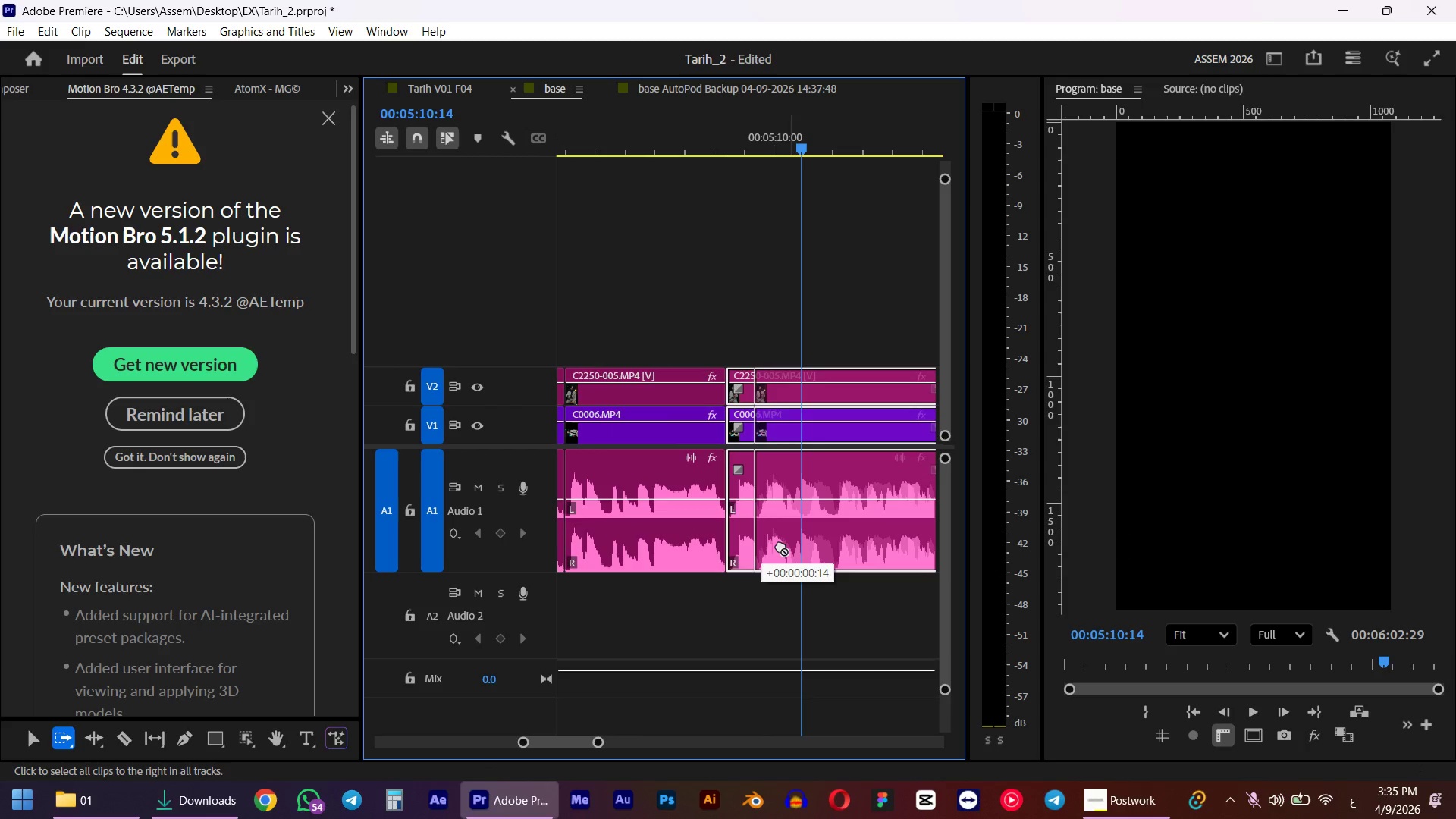 
left_click([777, 609])
 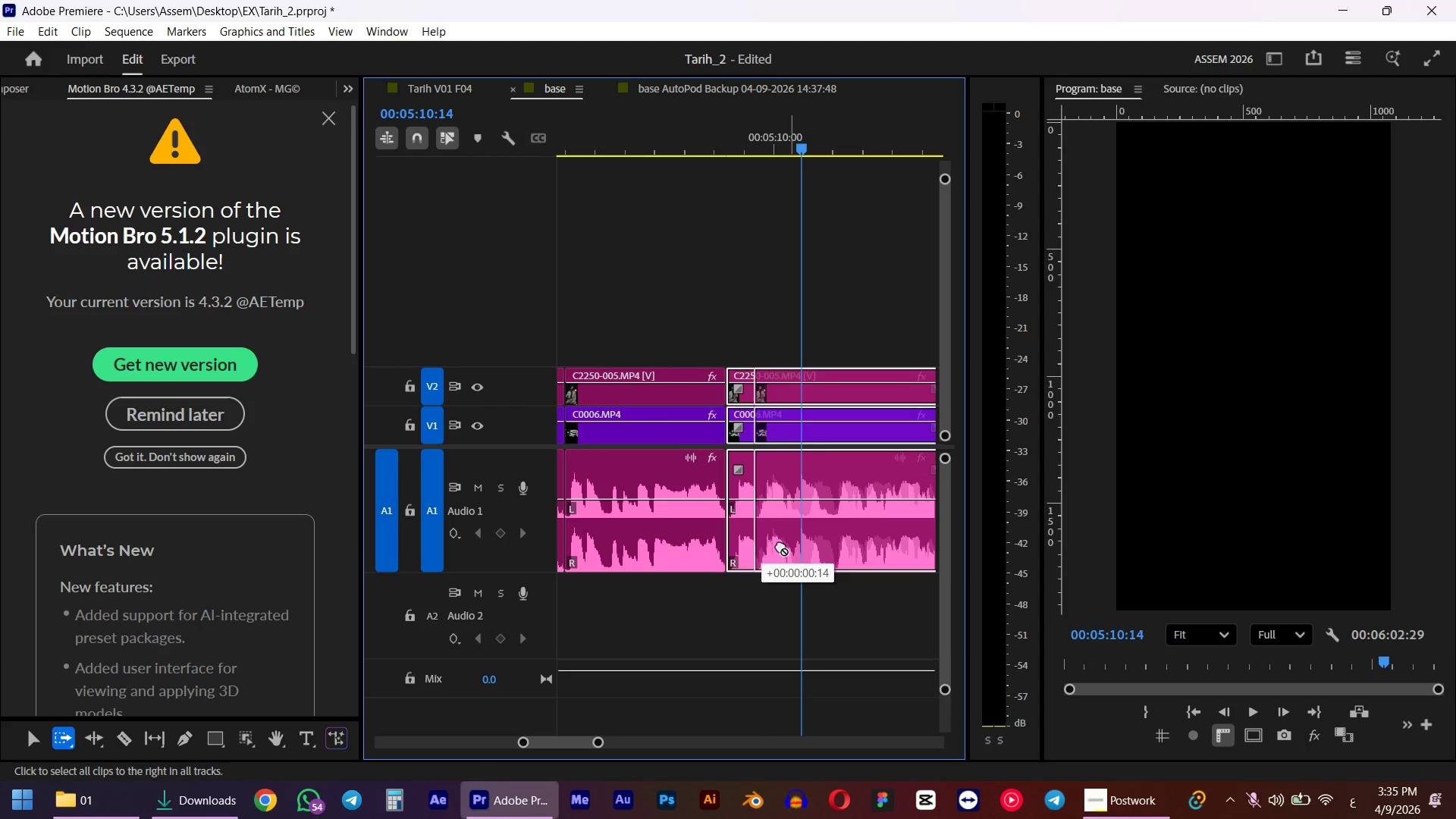 
key(V)
 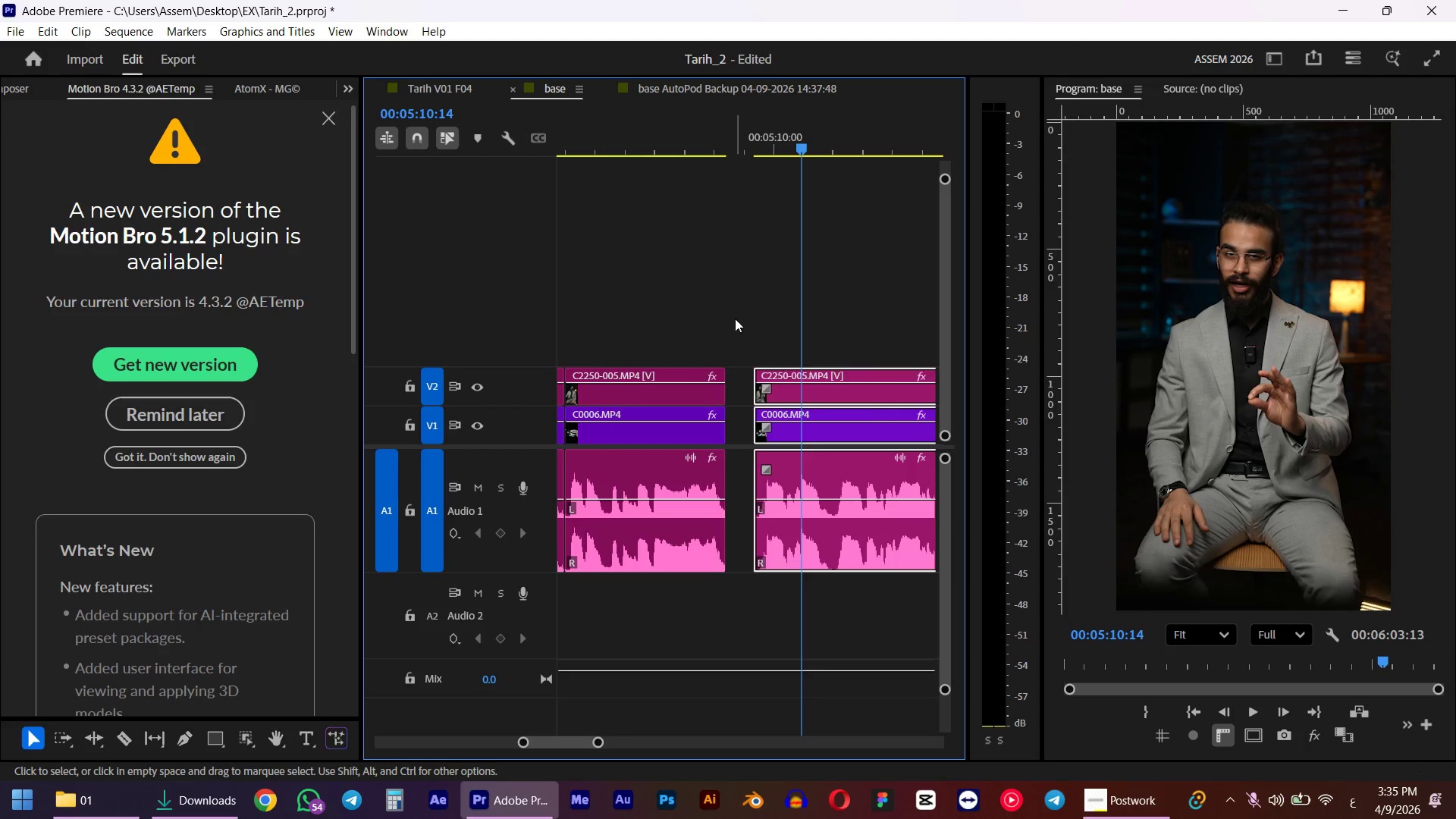 
left_click_drag(start_coordinate=[735, 318], to_coordinate=[701, 459])
 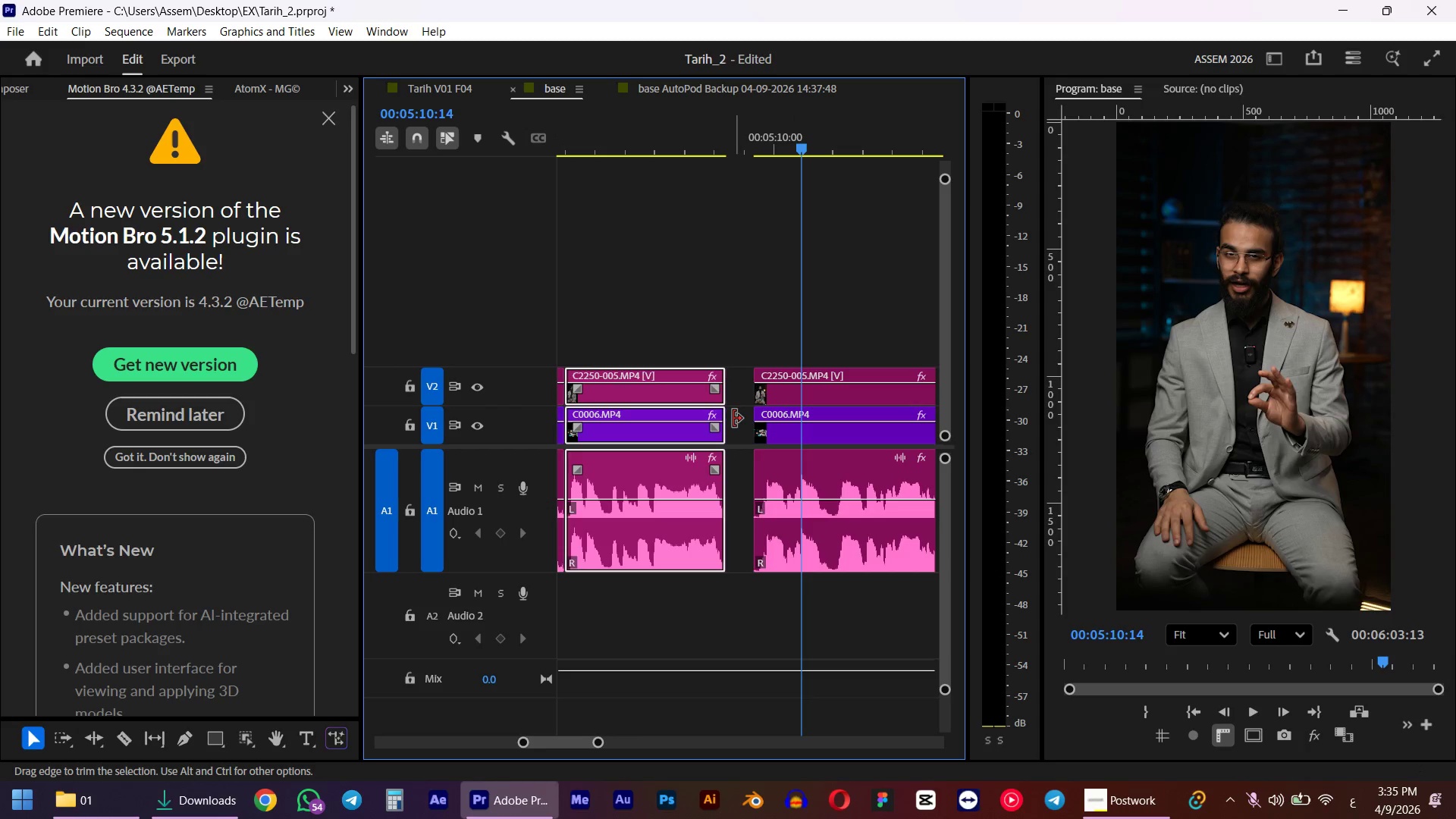 
left_click_drag(start_coordinate=[733, 419], to_coordinate=[745, 419])
 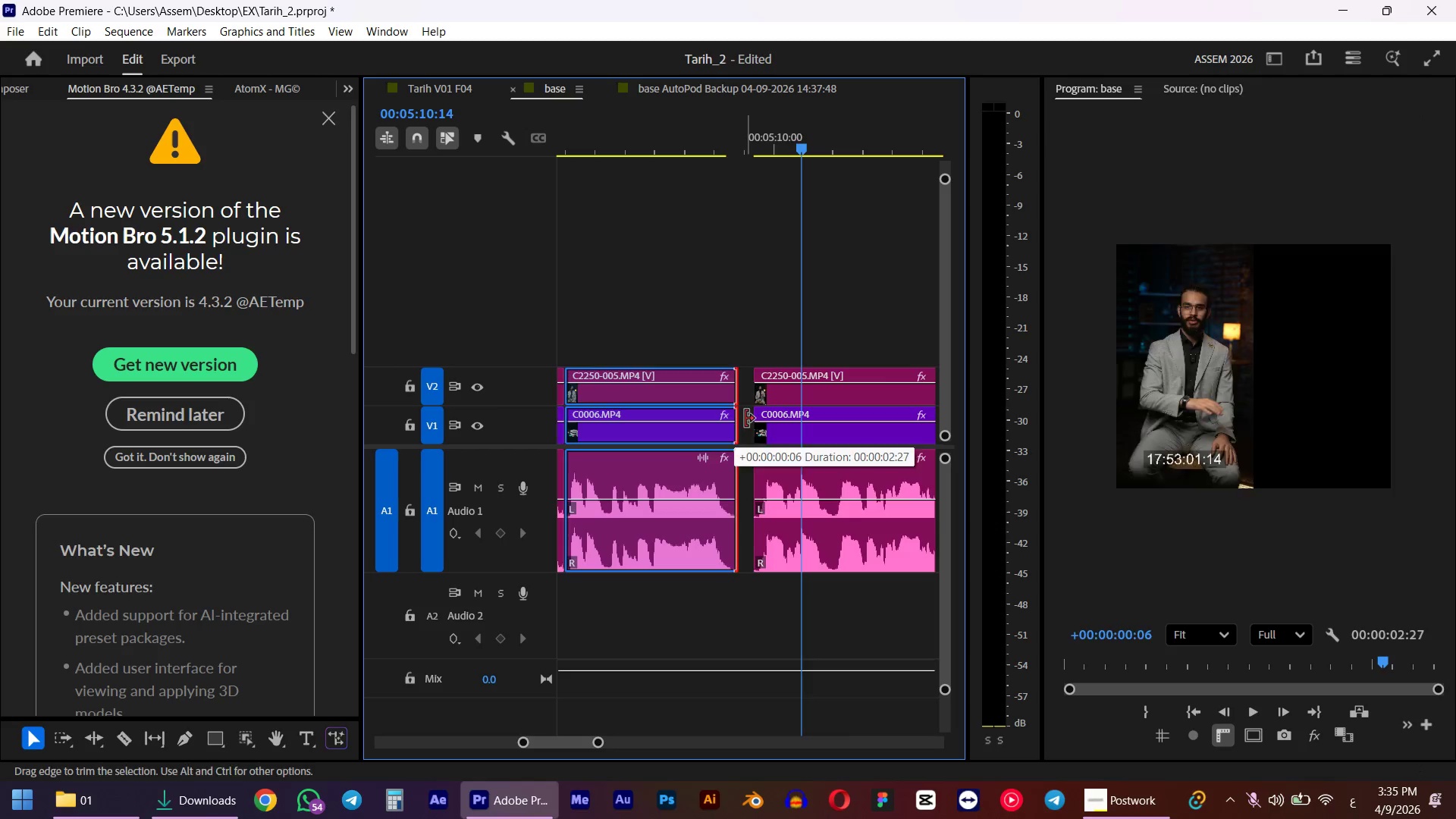 
left_click([749, 452])
 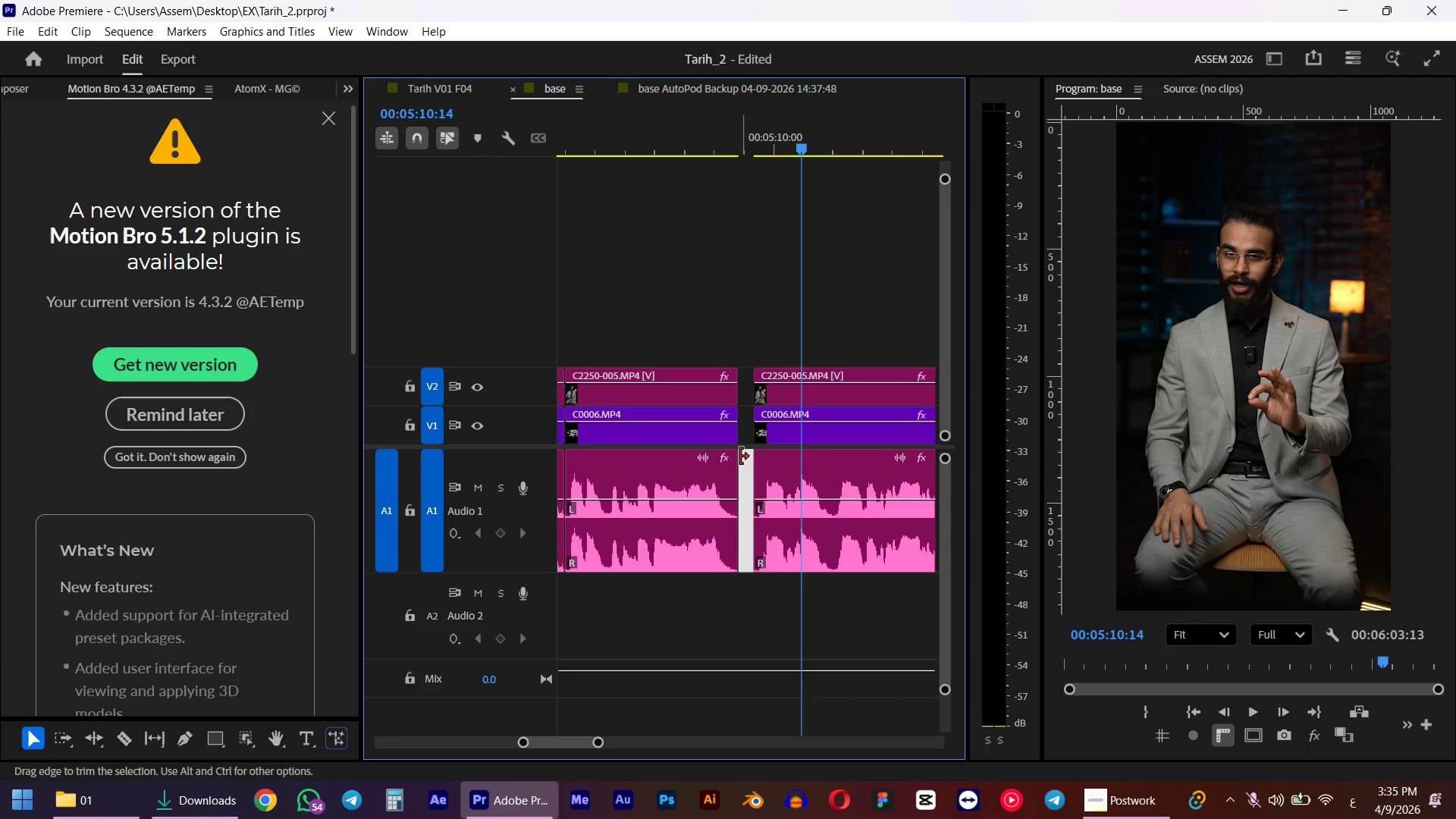 
key(D)
 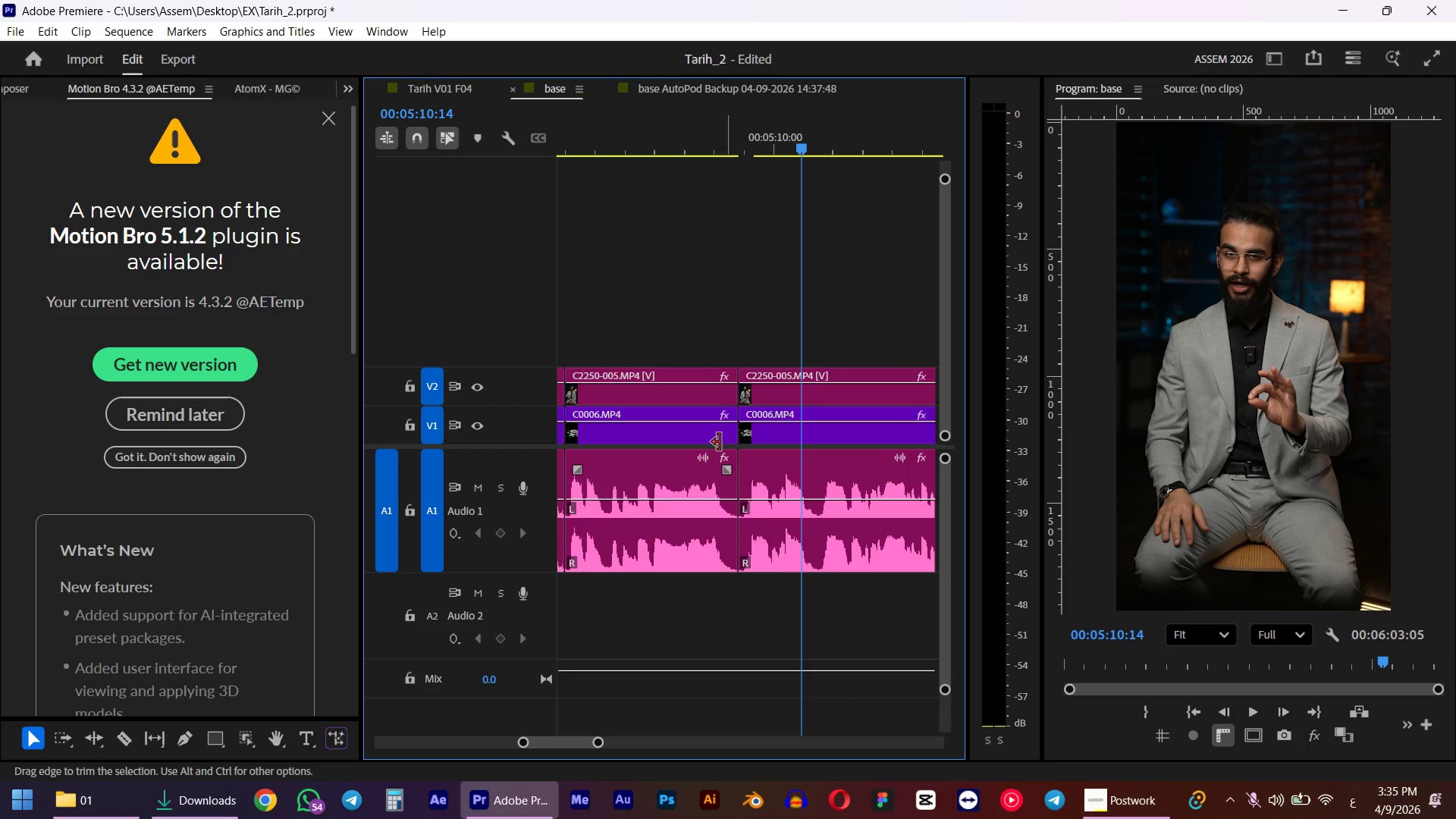 
left_click_drag(start_coordinate=[694, 215], to_coordinate=[699, 177])
 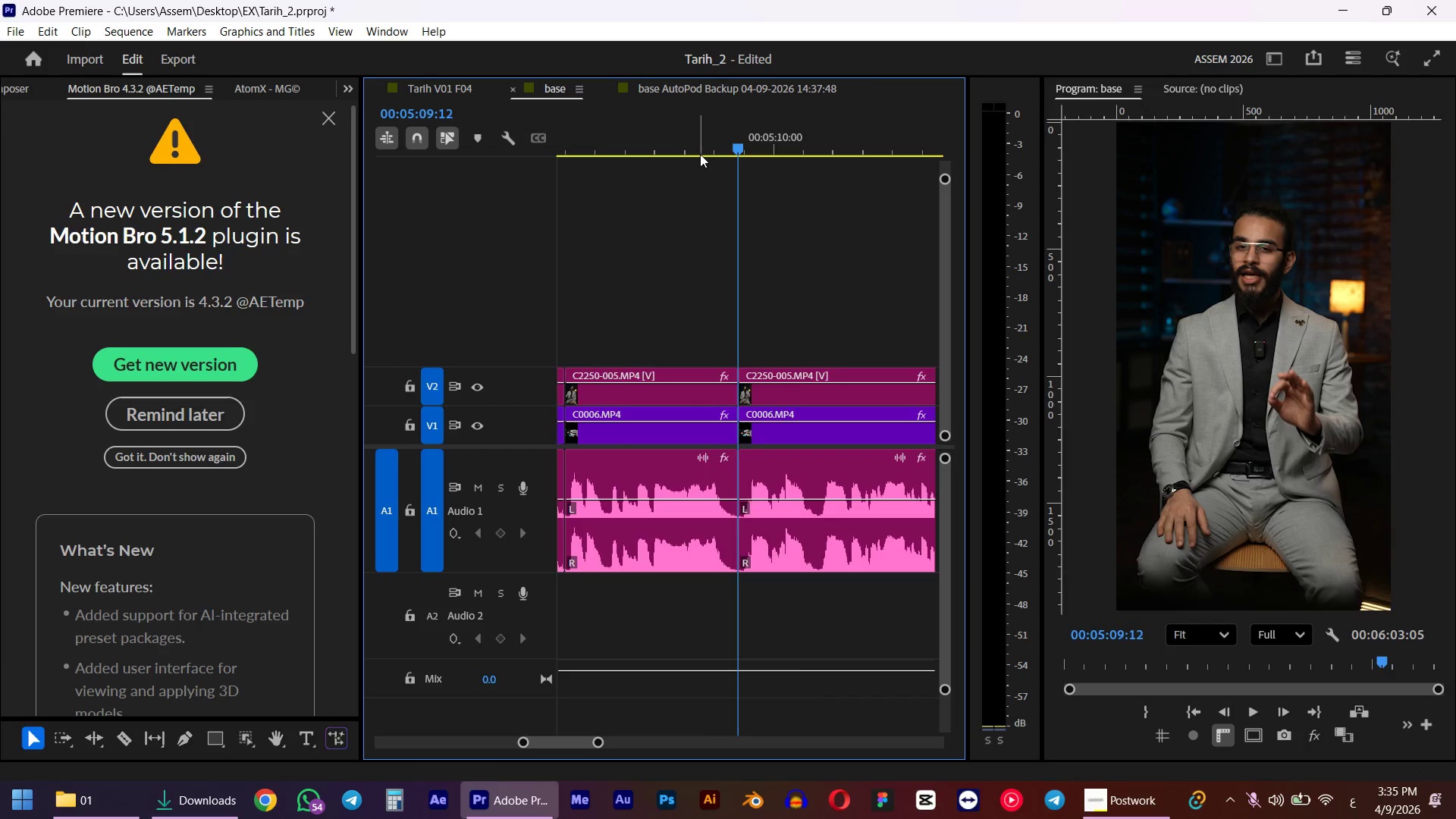 
double_click([700, 154])
 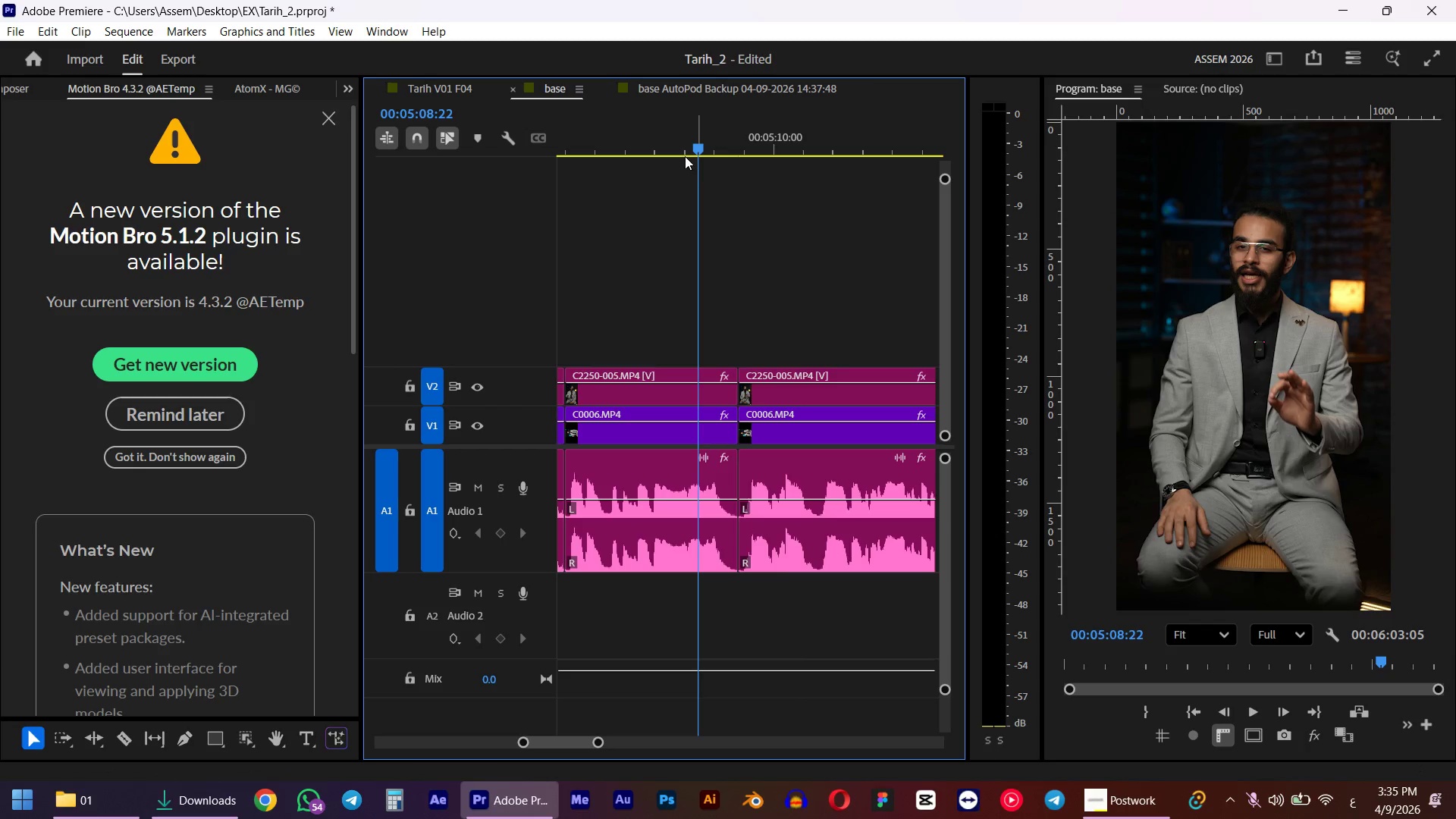 
key(Space)
 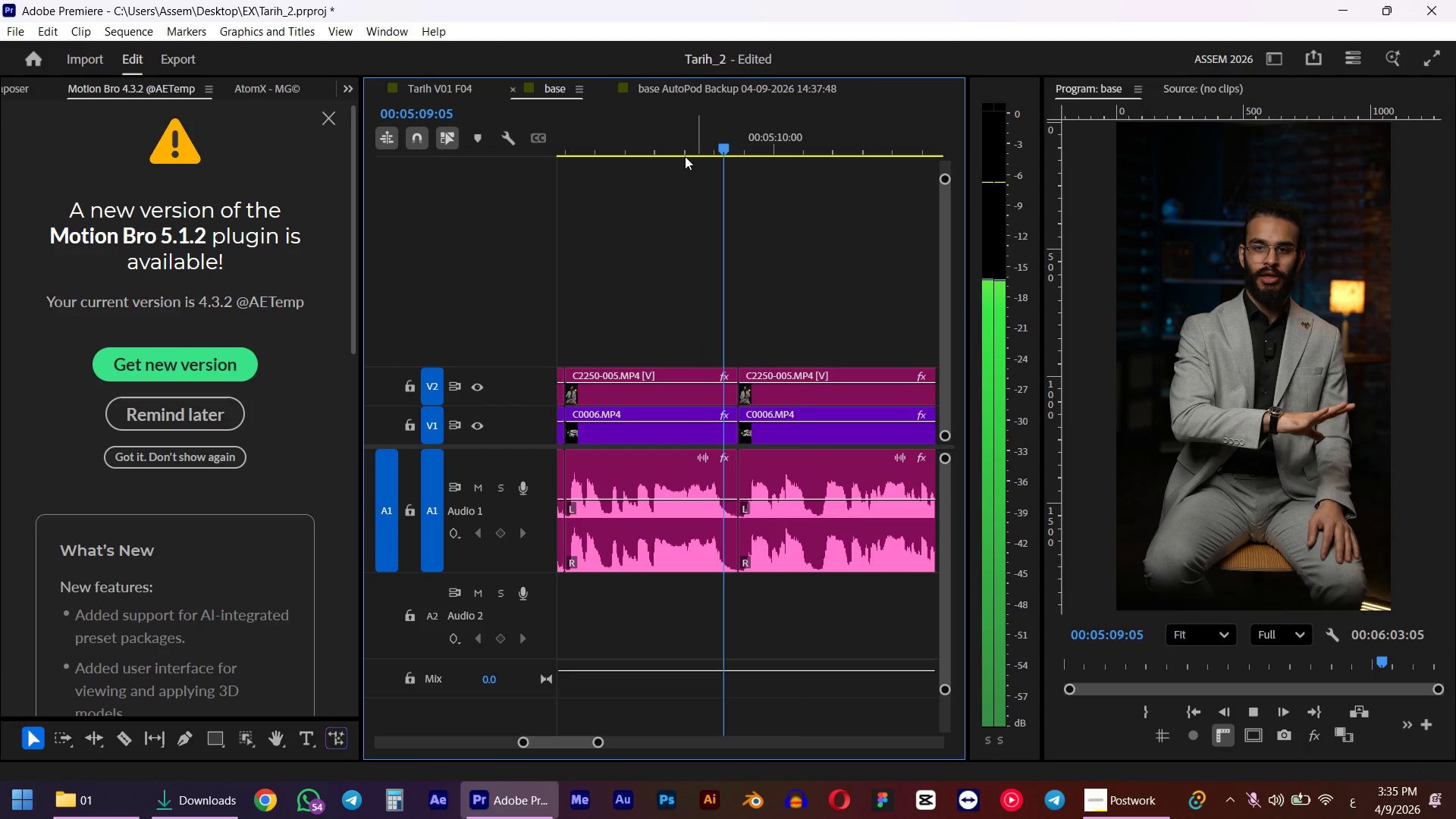 
key(Space)
 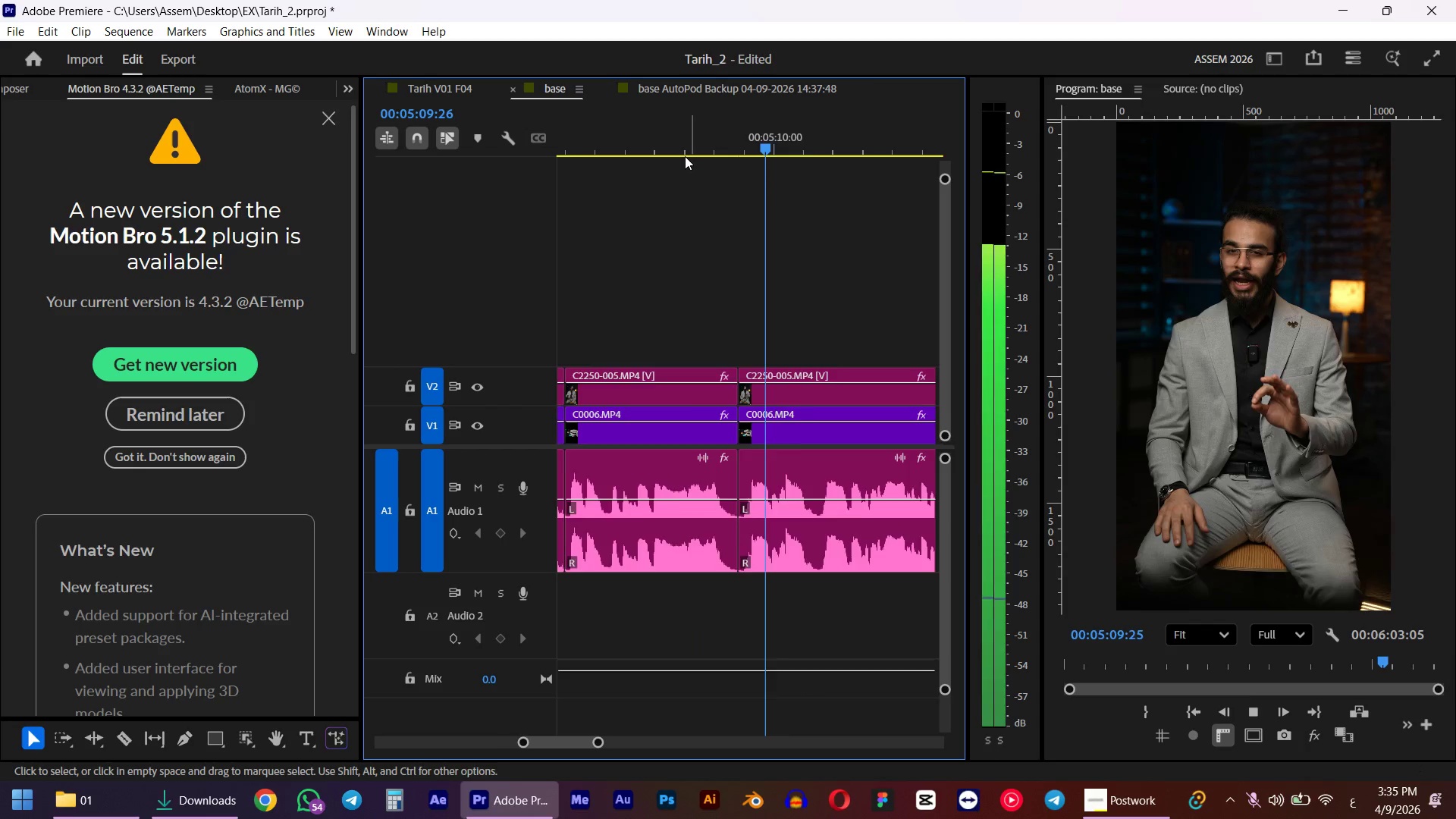 
hold_key(key=AltLeft, duration=0.42)
hold_key(key=AltLeft, duration=0.34)
scroll: coordinate [730, 319], scroll_direction: up, amount: 8.0
 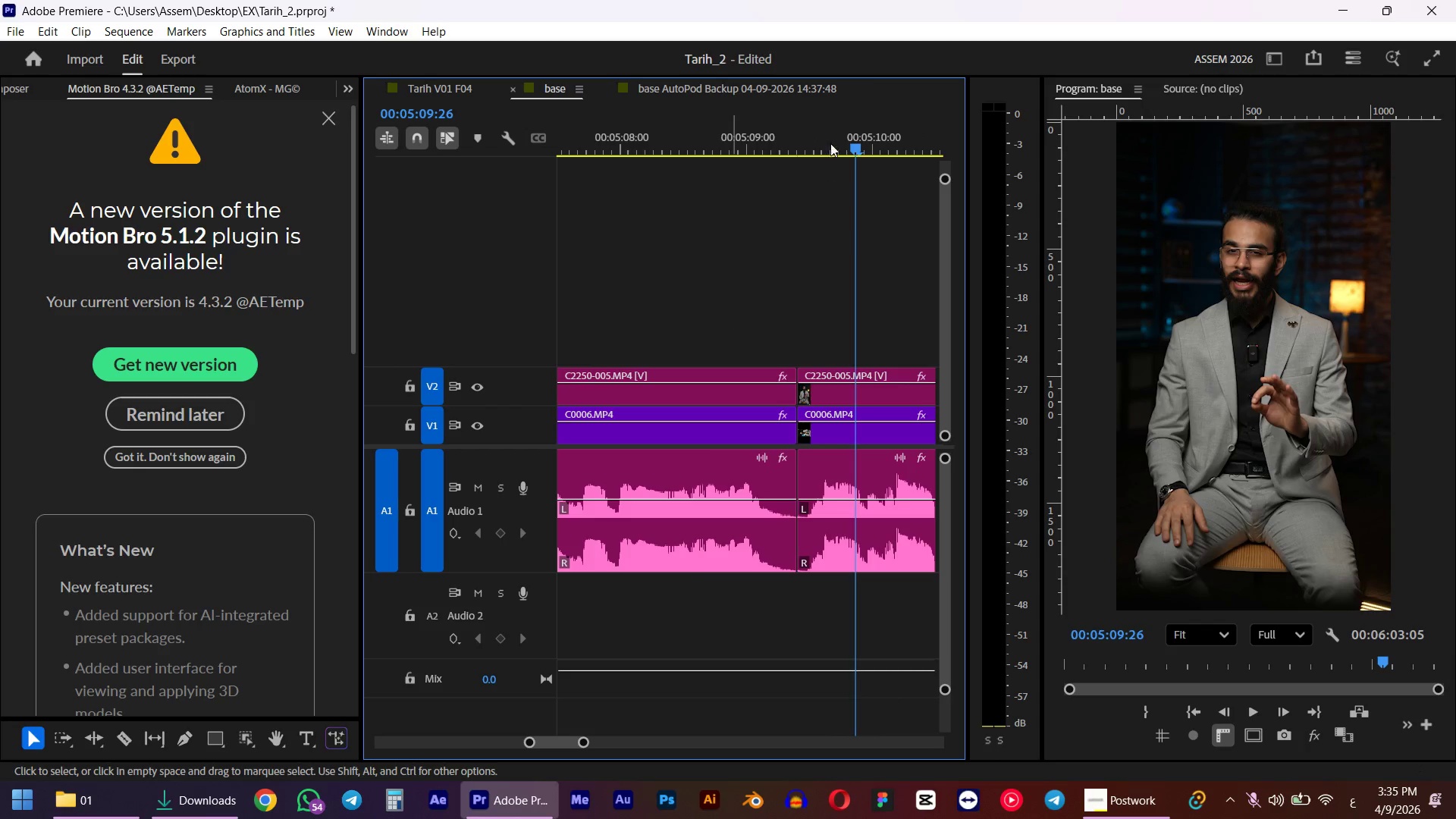 
left_click_drag(start_coordinate=[842, 155], to_coordinate=[801, 174])
 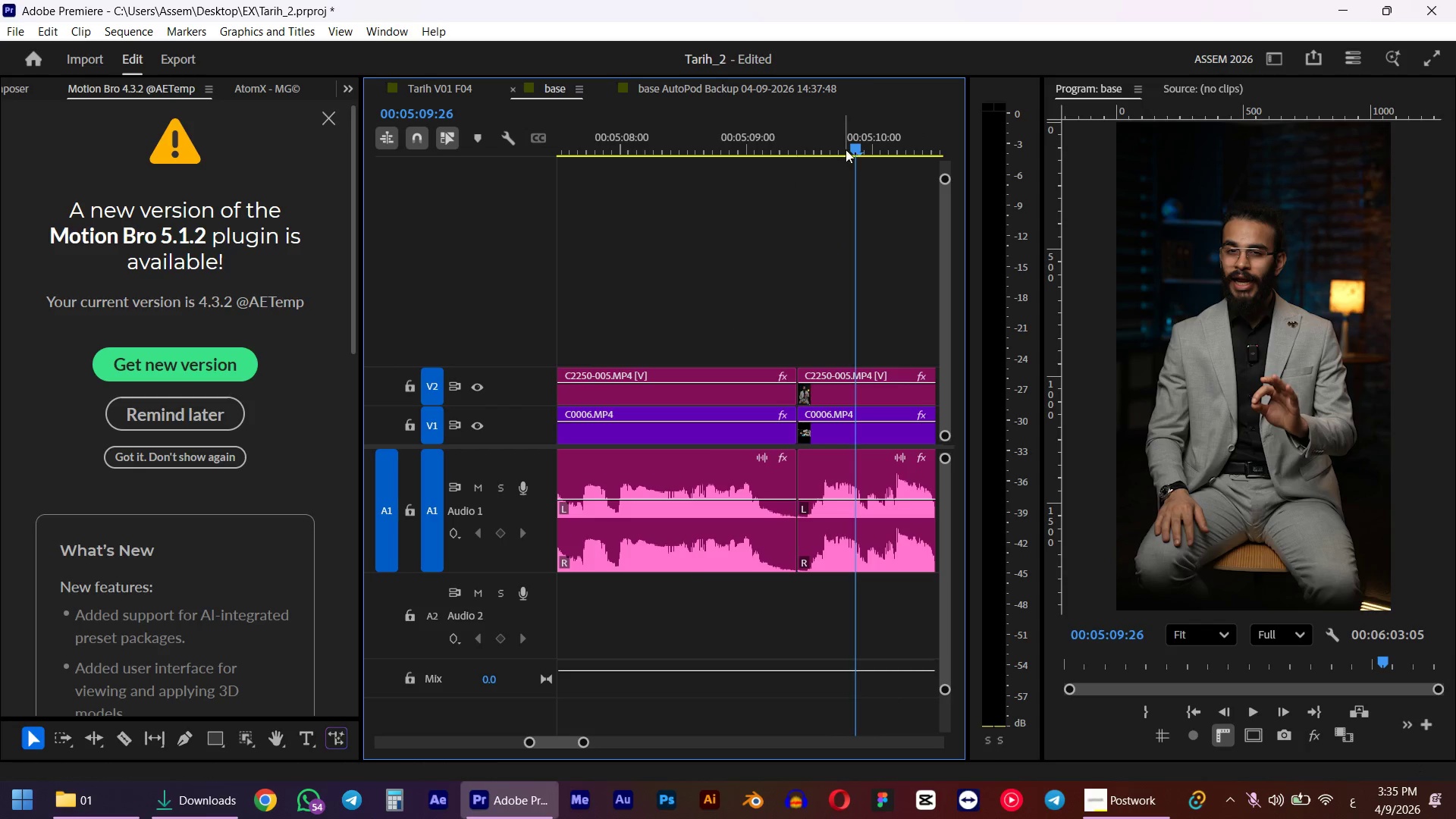 
left_click_drag(start_coordinate=[847, 148], to_coordinate=[808, 165])
 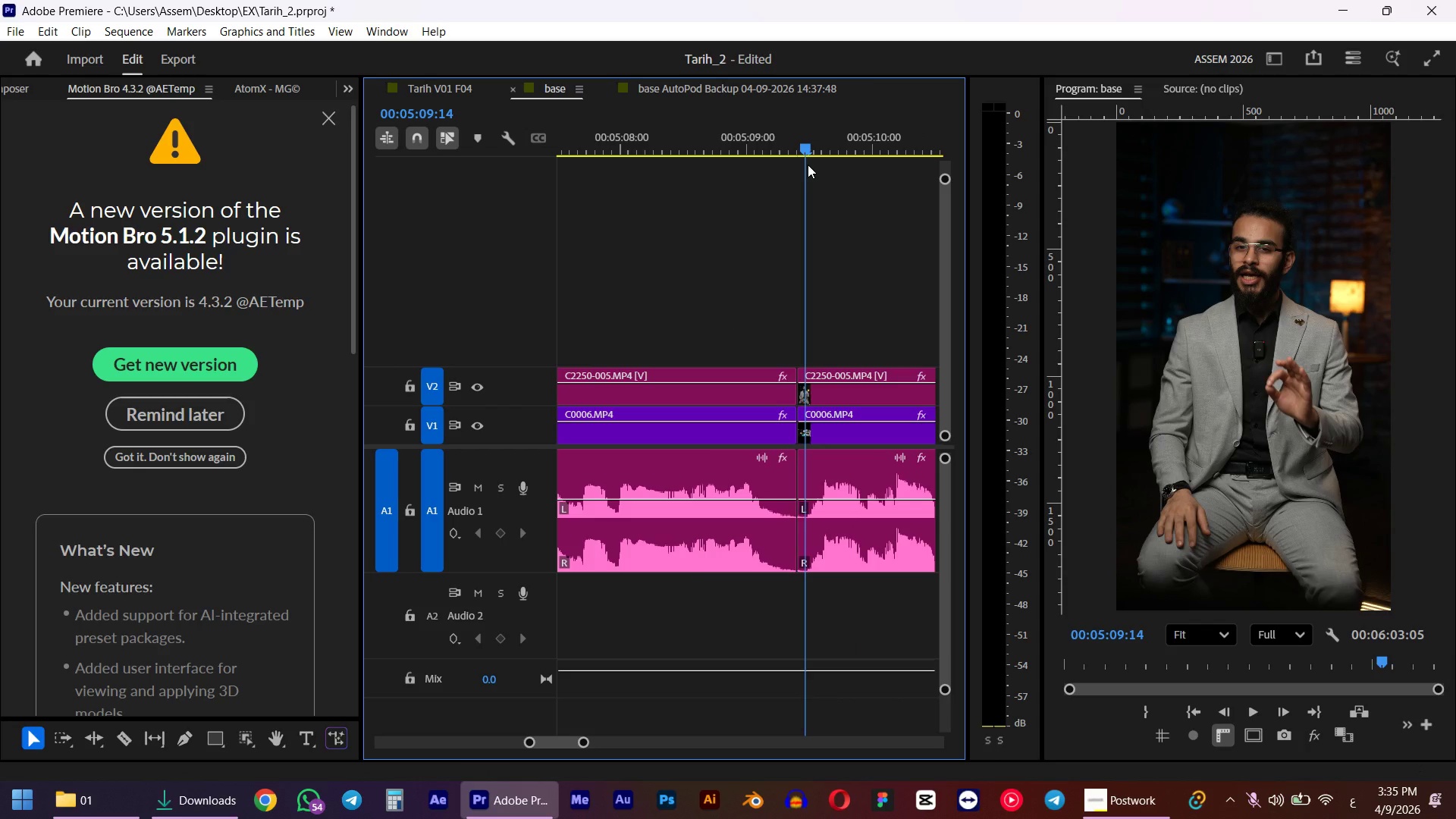 
type(qe)
 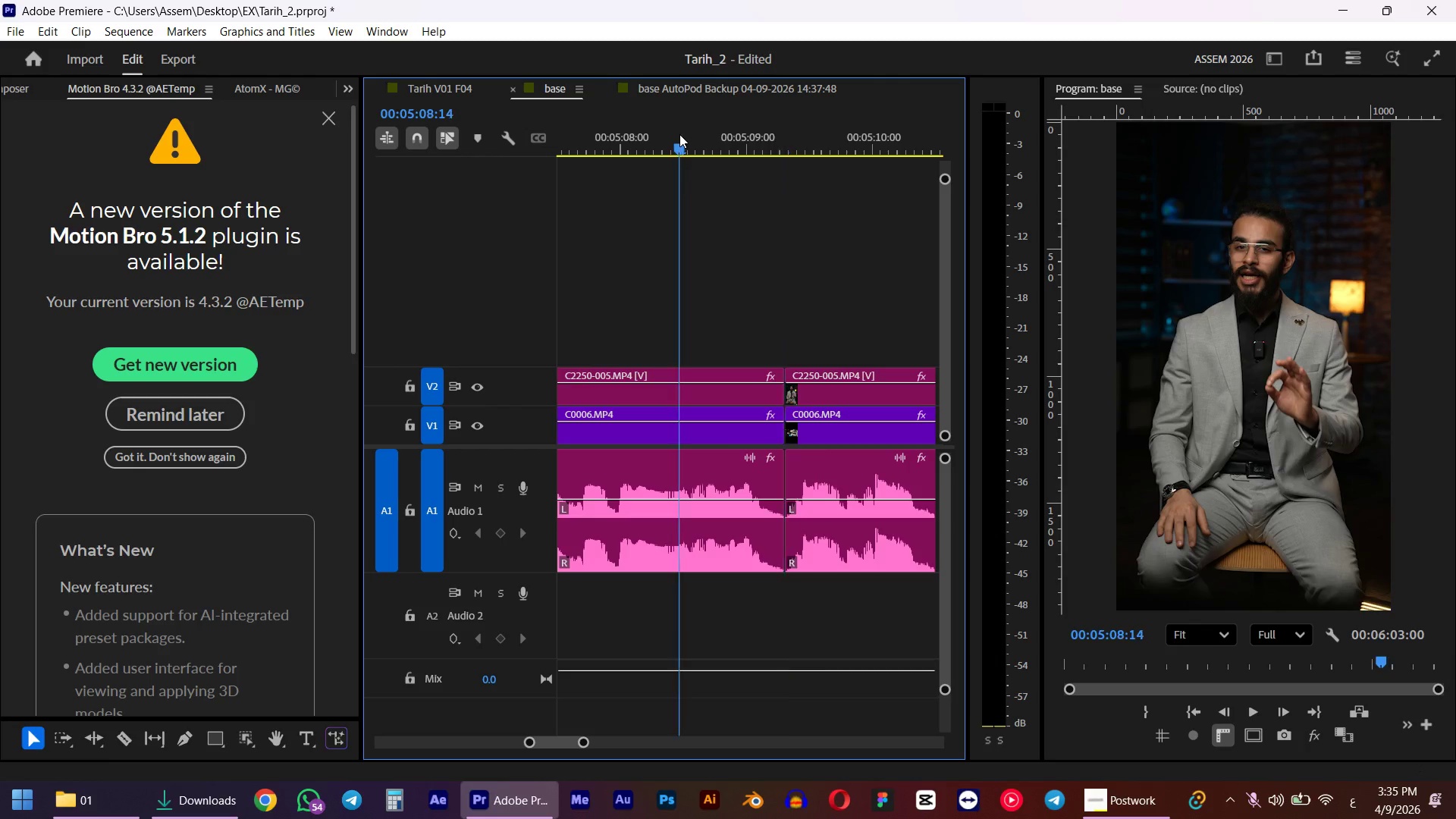 
left_click_drag(start_coordinate=[729, 143], to_coordinate=[786, 133])
 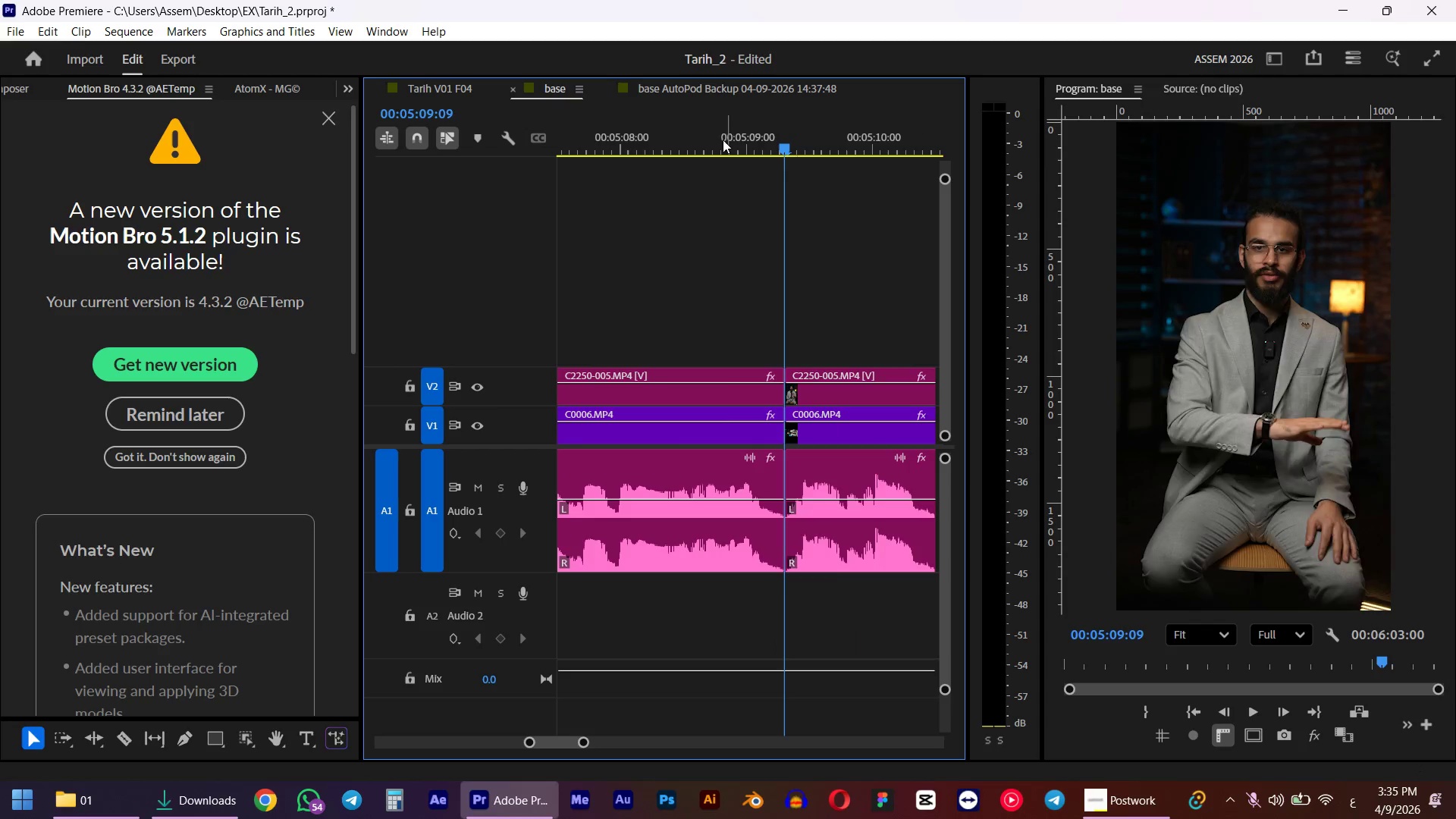 
left_click([679, 134])
 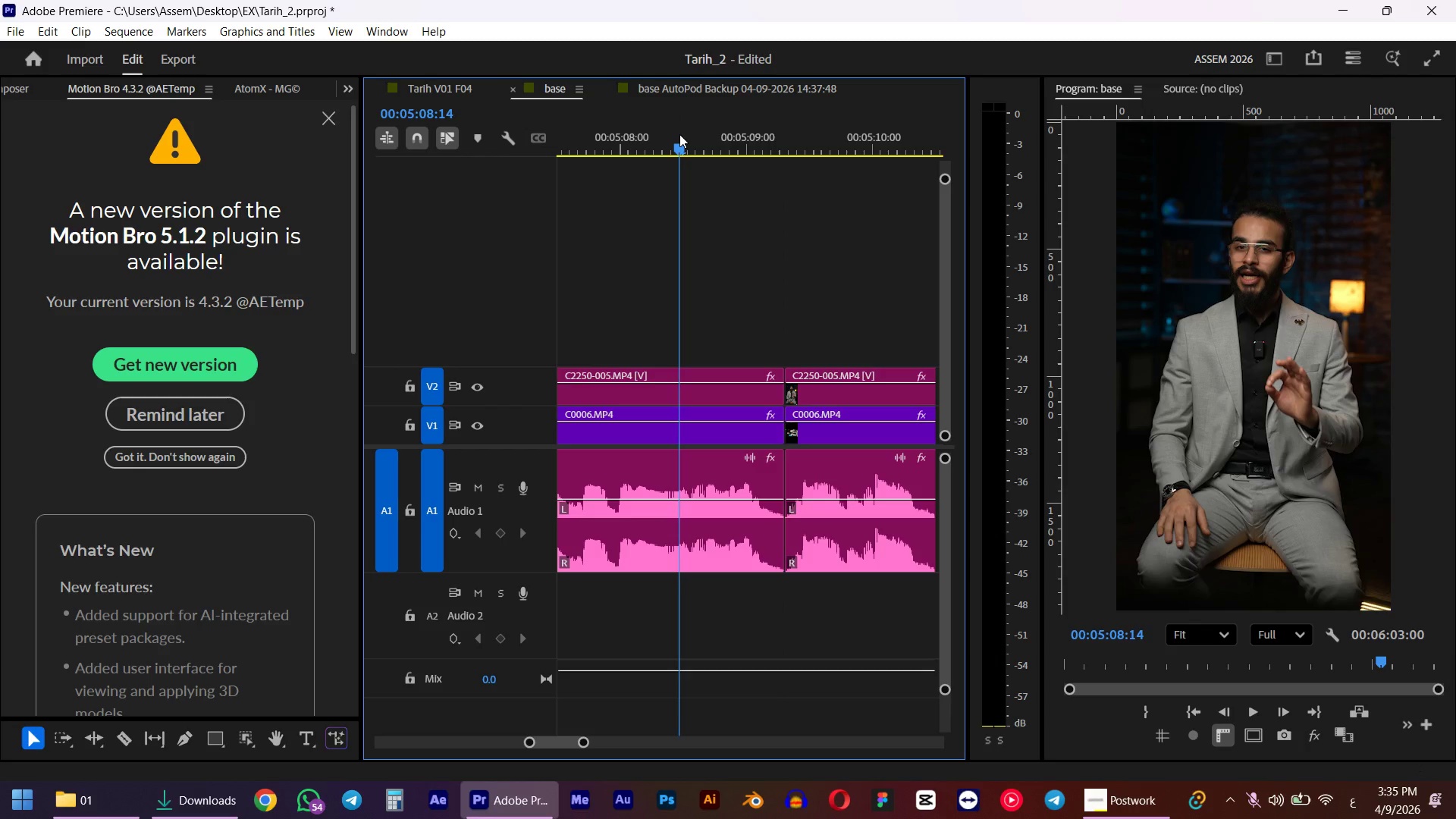 
key(Space)
 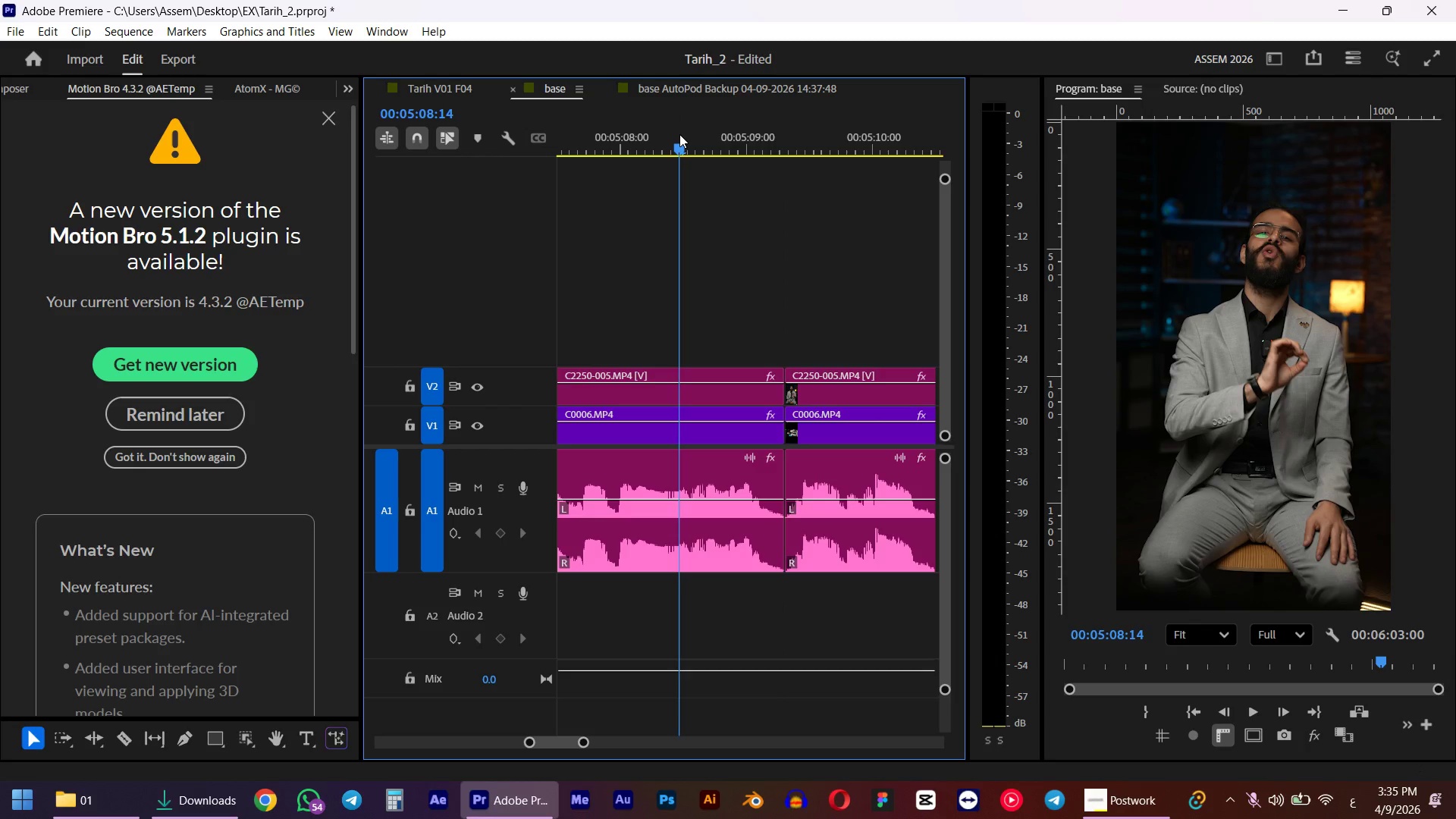 
left_click([679, 134])
 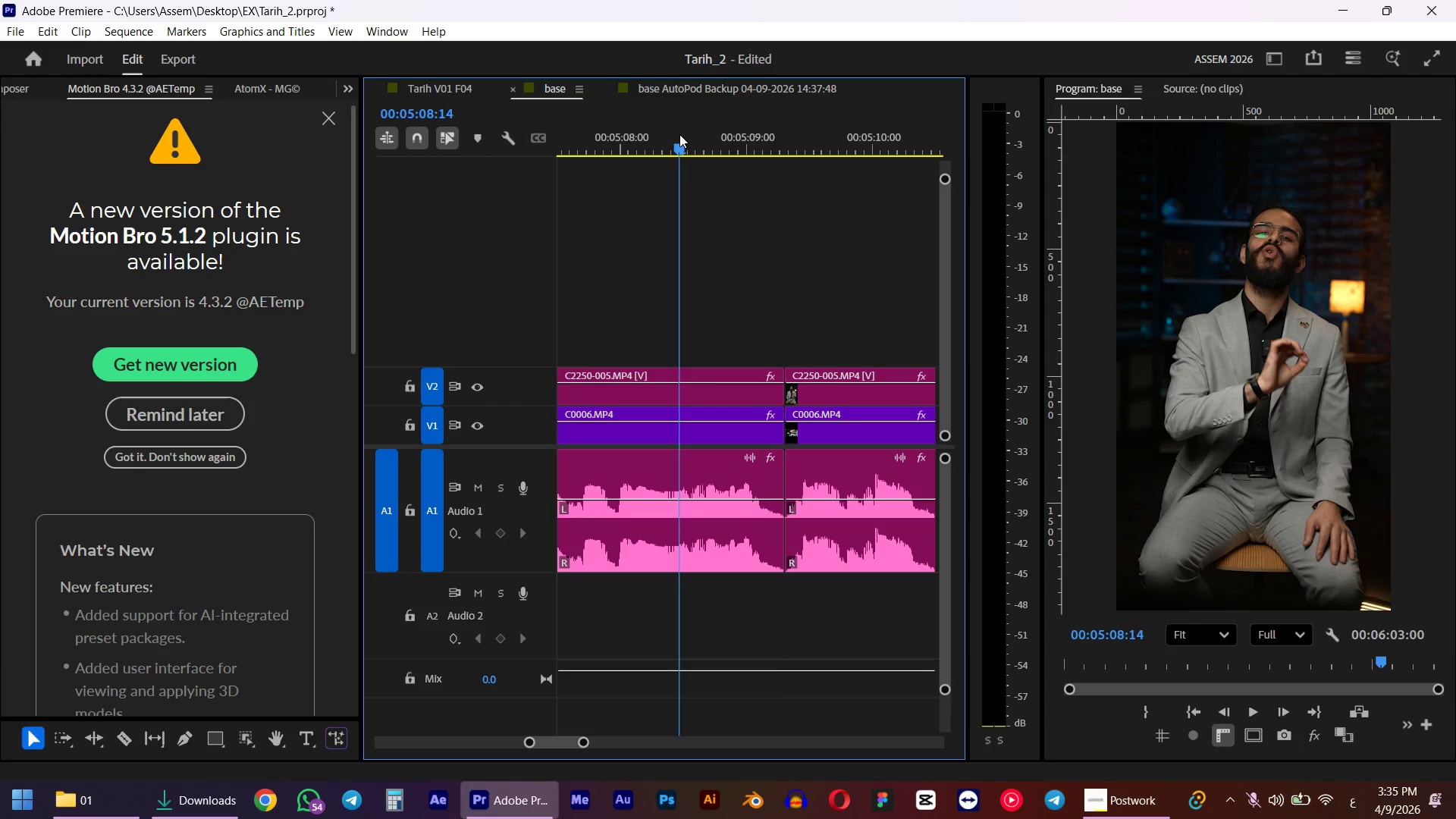 
key(Space)
 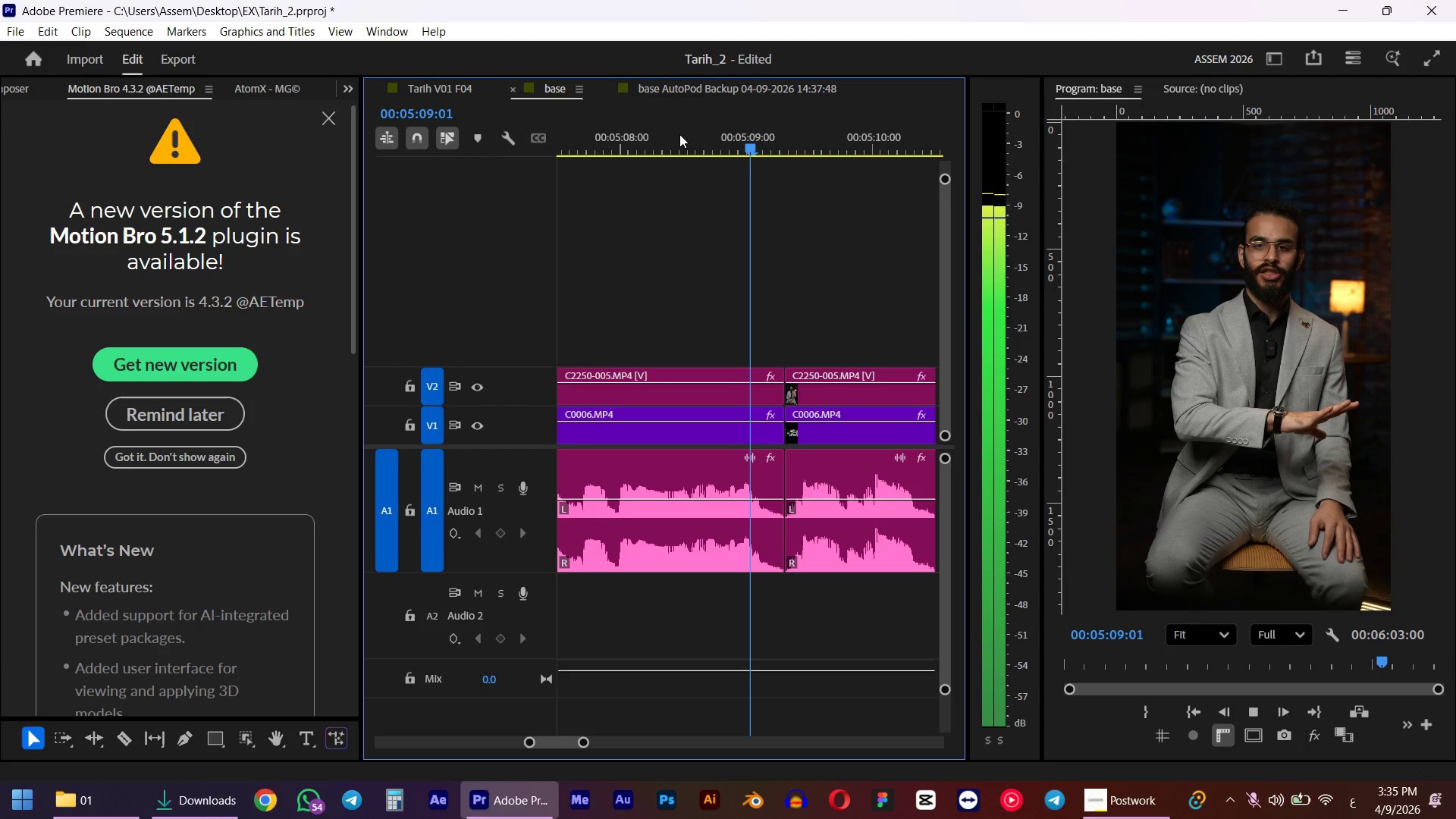 
hold_key(key=AltLeft, duration=1.51)
scroll: coordinate [724, 294], scroll_direction: down, amount: 8.0
 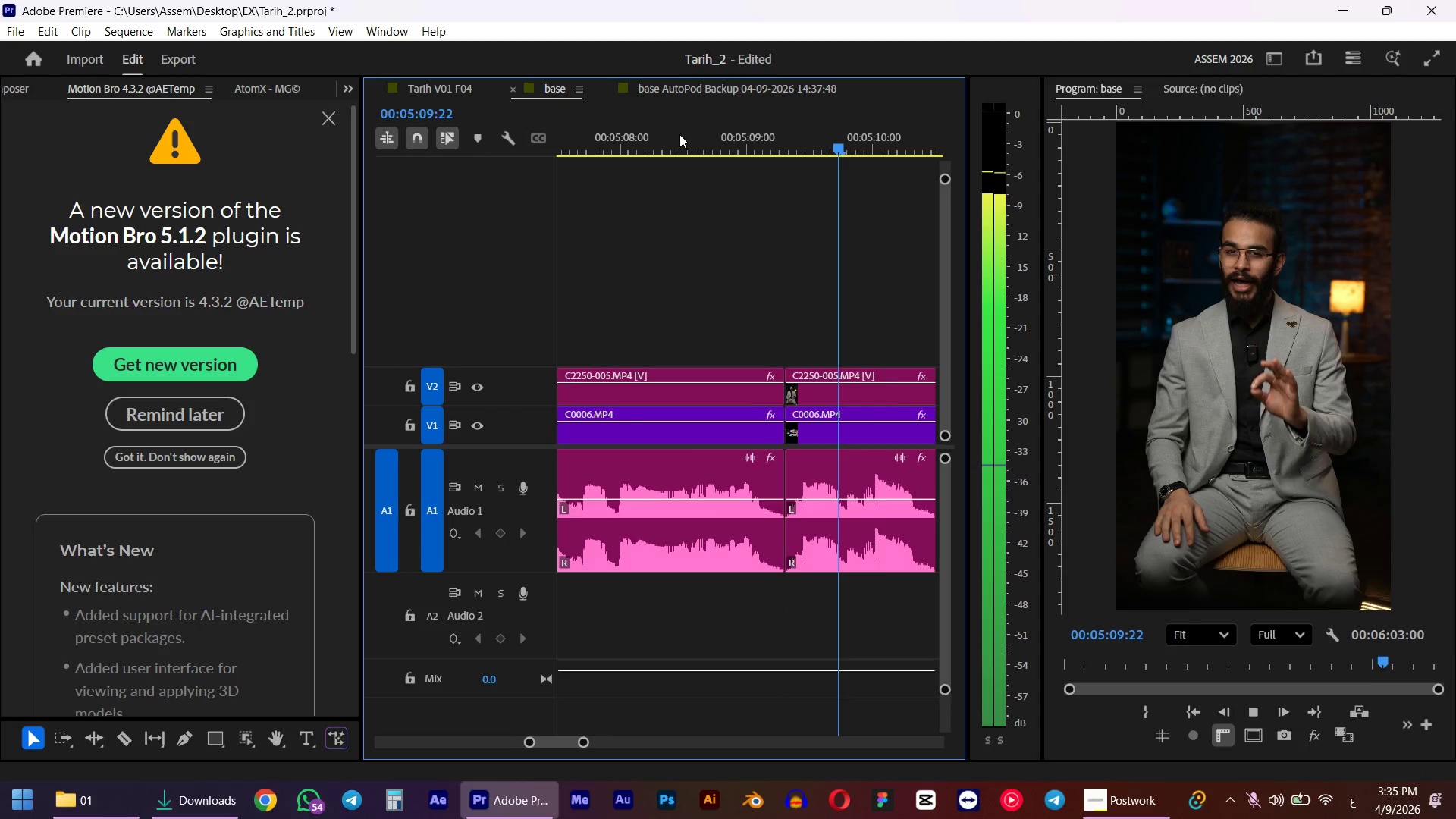 
hold_key(key=AltLeft, duration=0.36)
 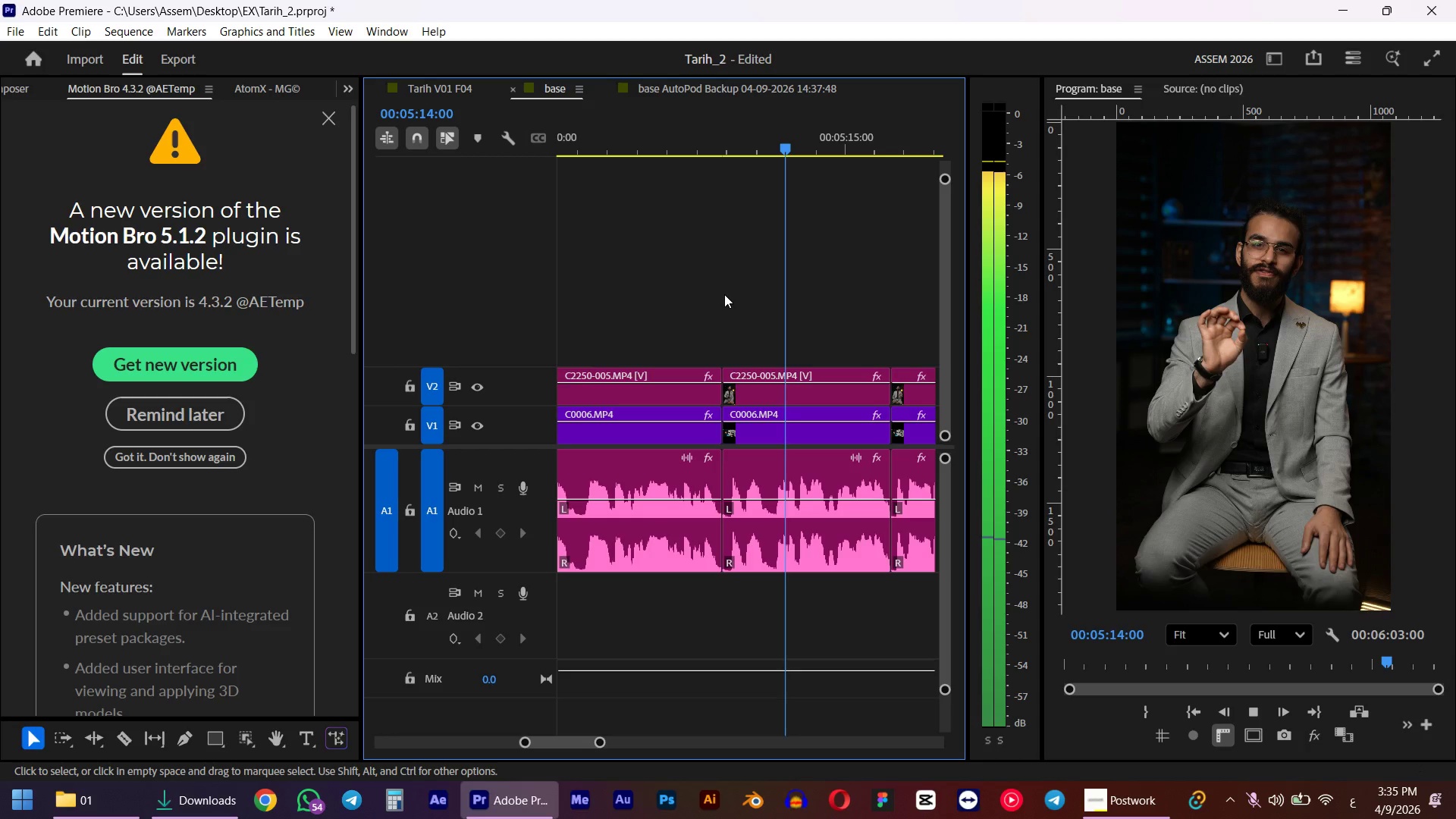 
scroll: coordinate [724, 297], scroll_direction: down, amount: 8.0
 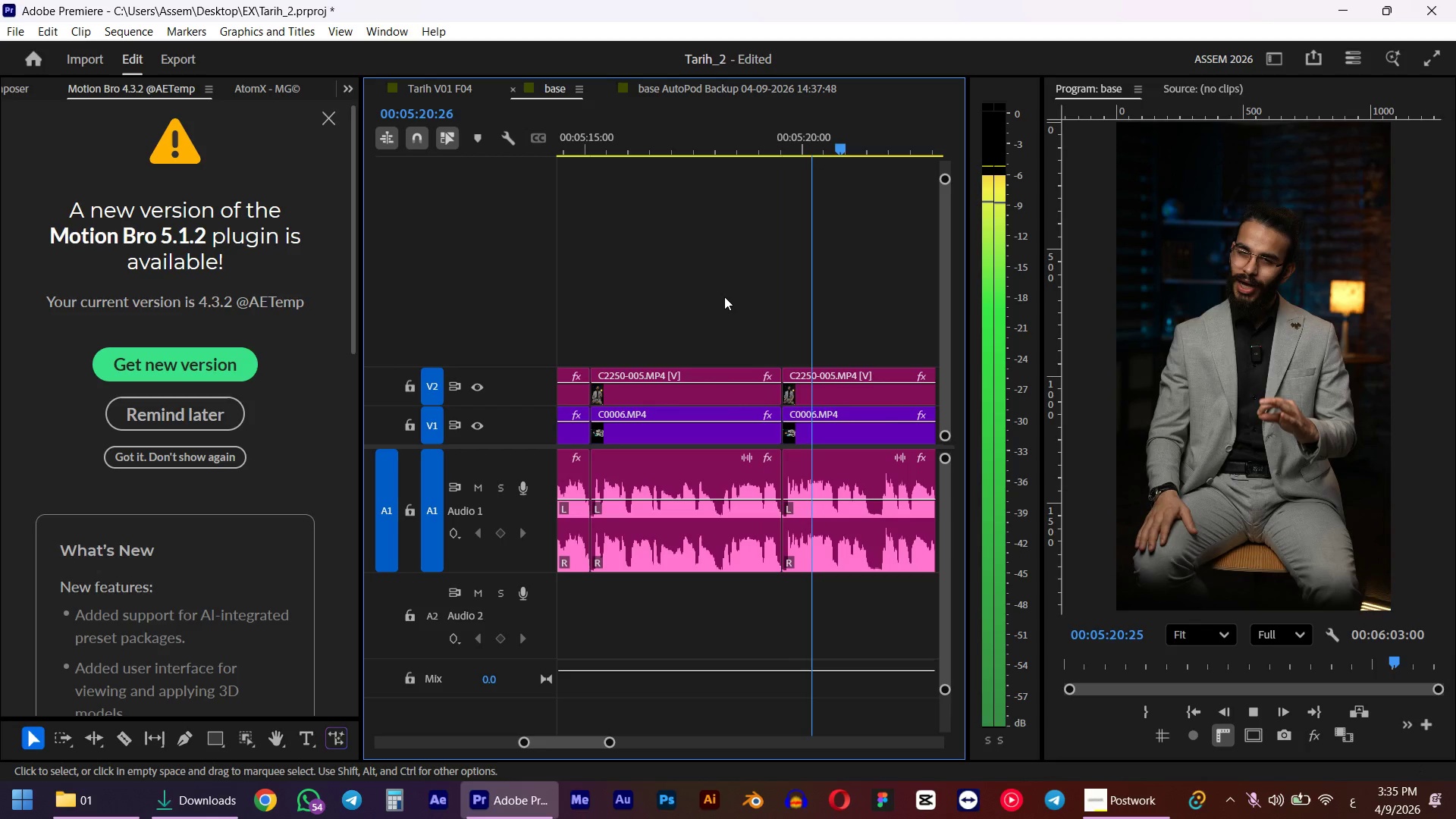 
key(Space)
 